 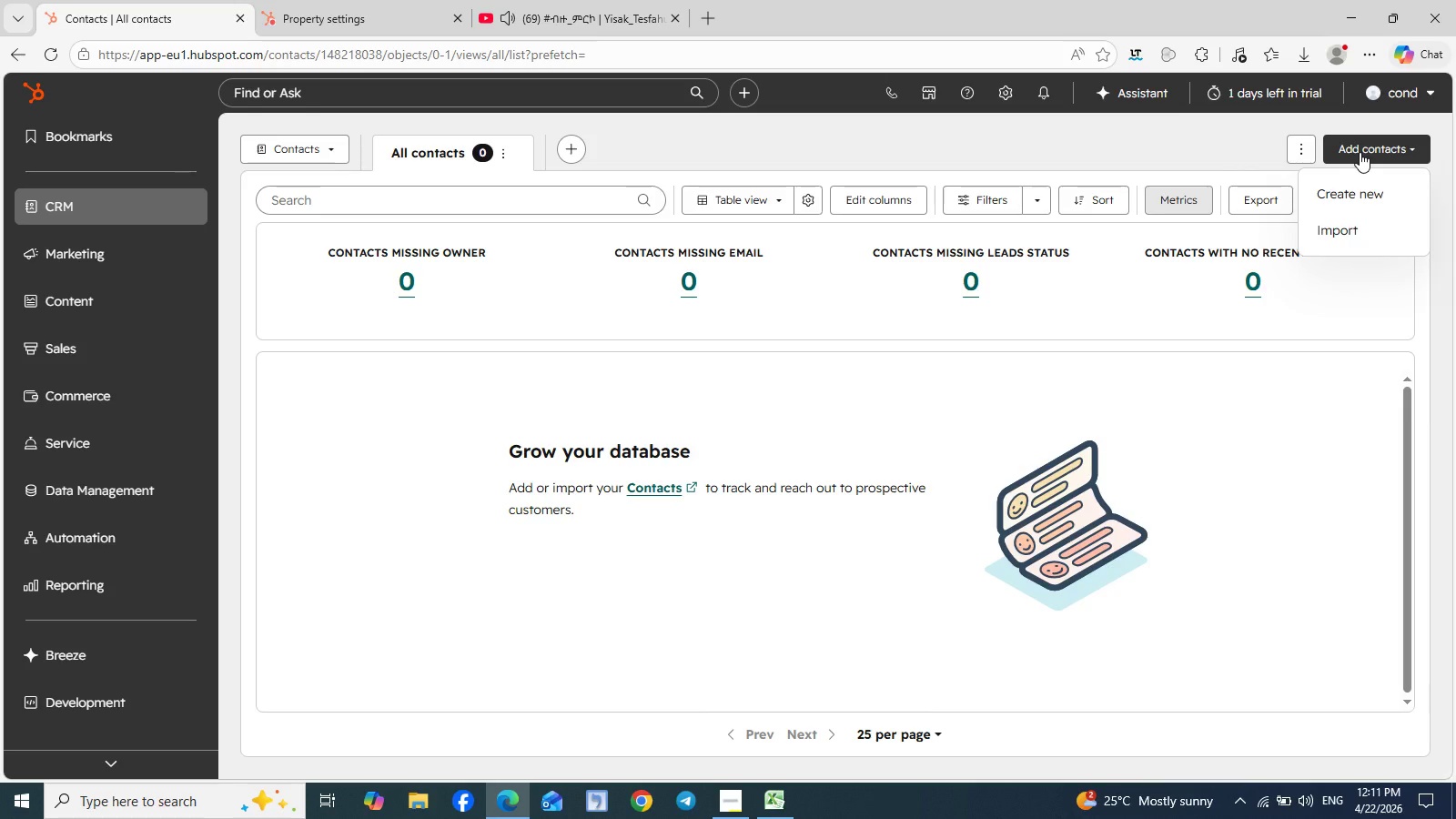 
left_click([1342, 228])
 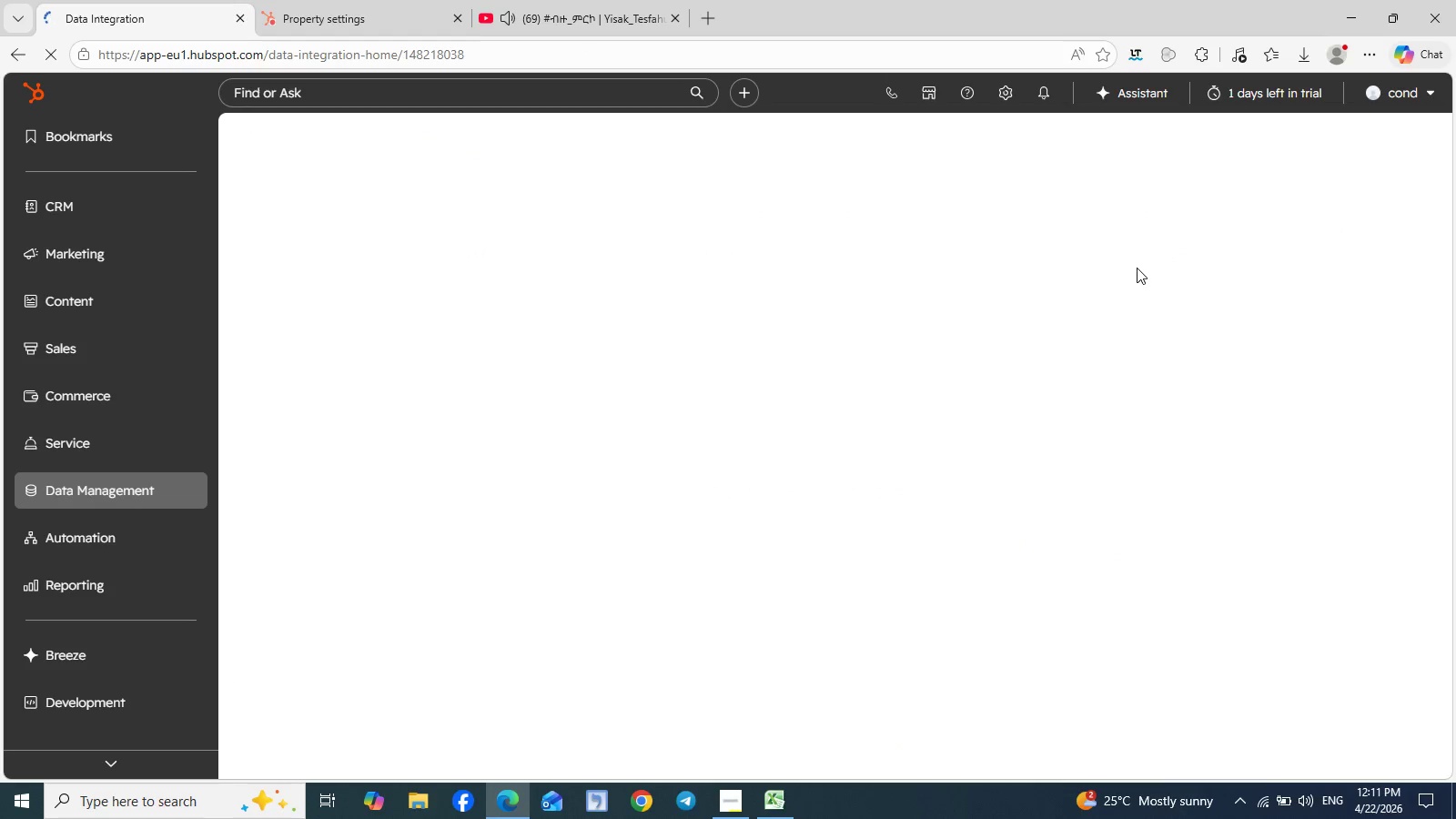 
mouse_move([773, 298])
 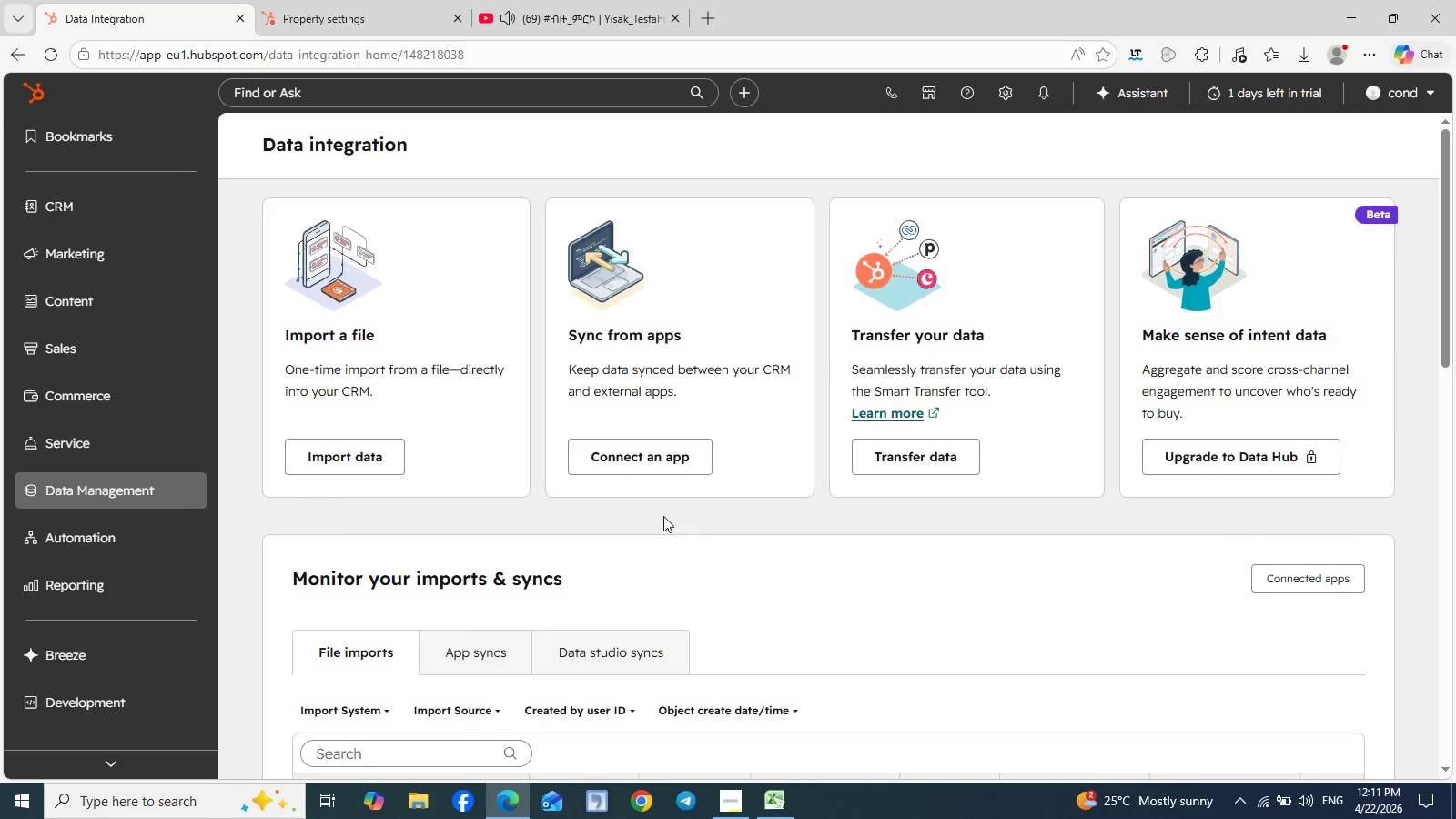 
wait(5.42)
 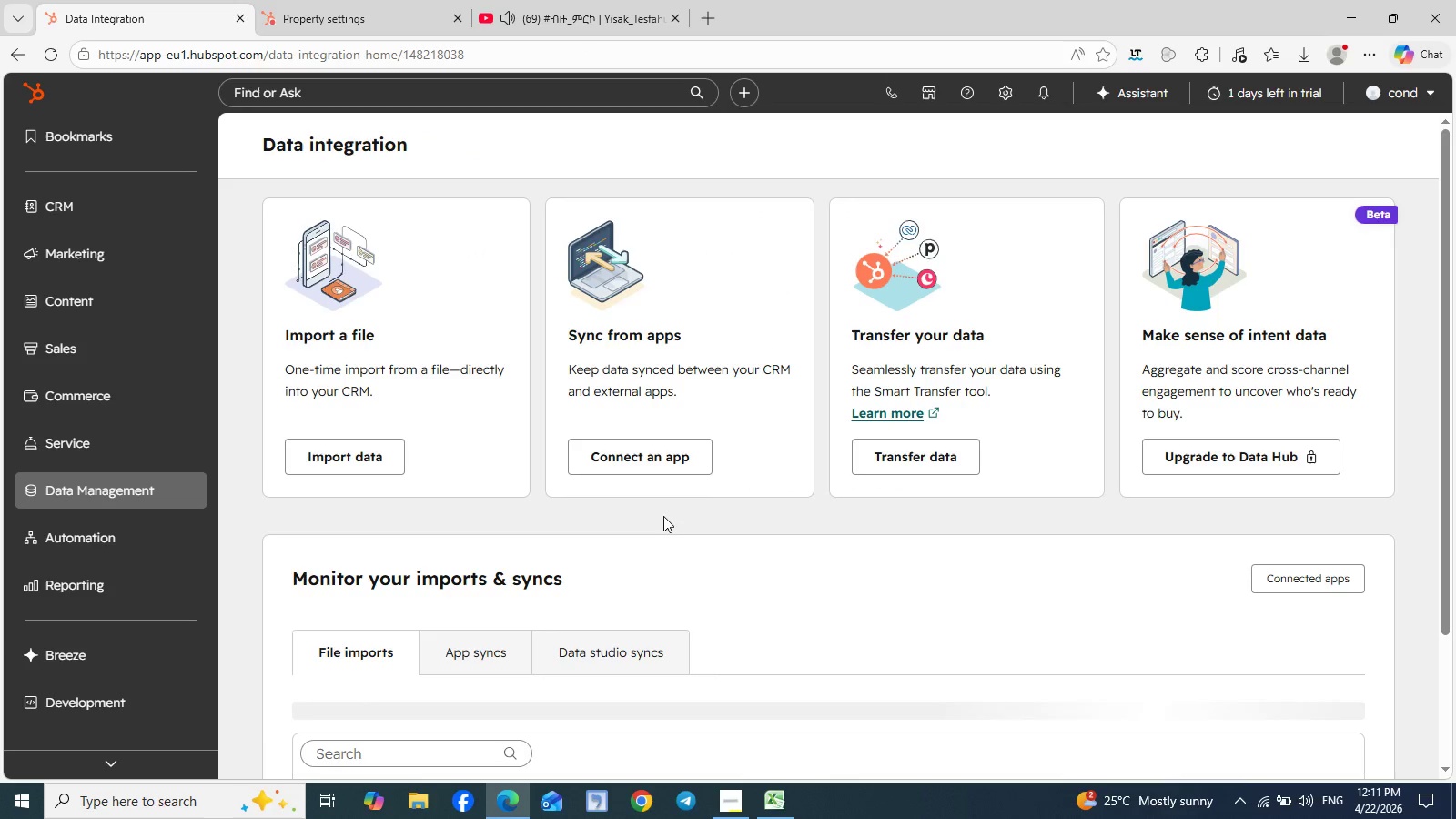 
scroll: coordinate [663, 516], scroll_direction: none, amount: 0.0
 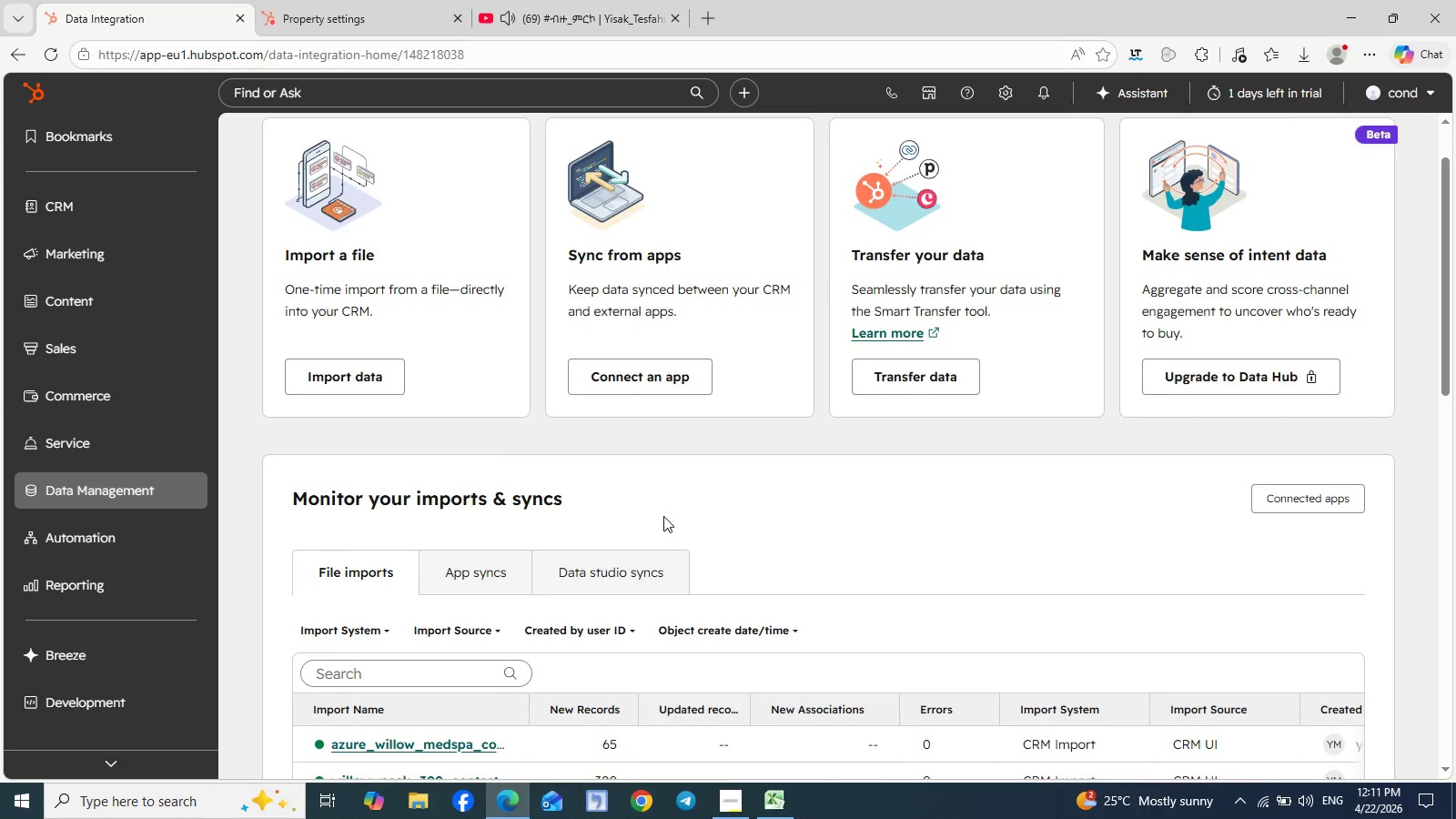 
scroll: coordinate [533, 503], scroll_direction: down, amount: 8.0
 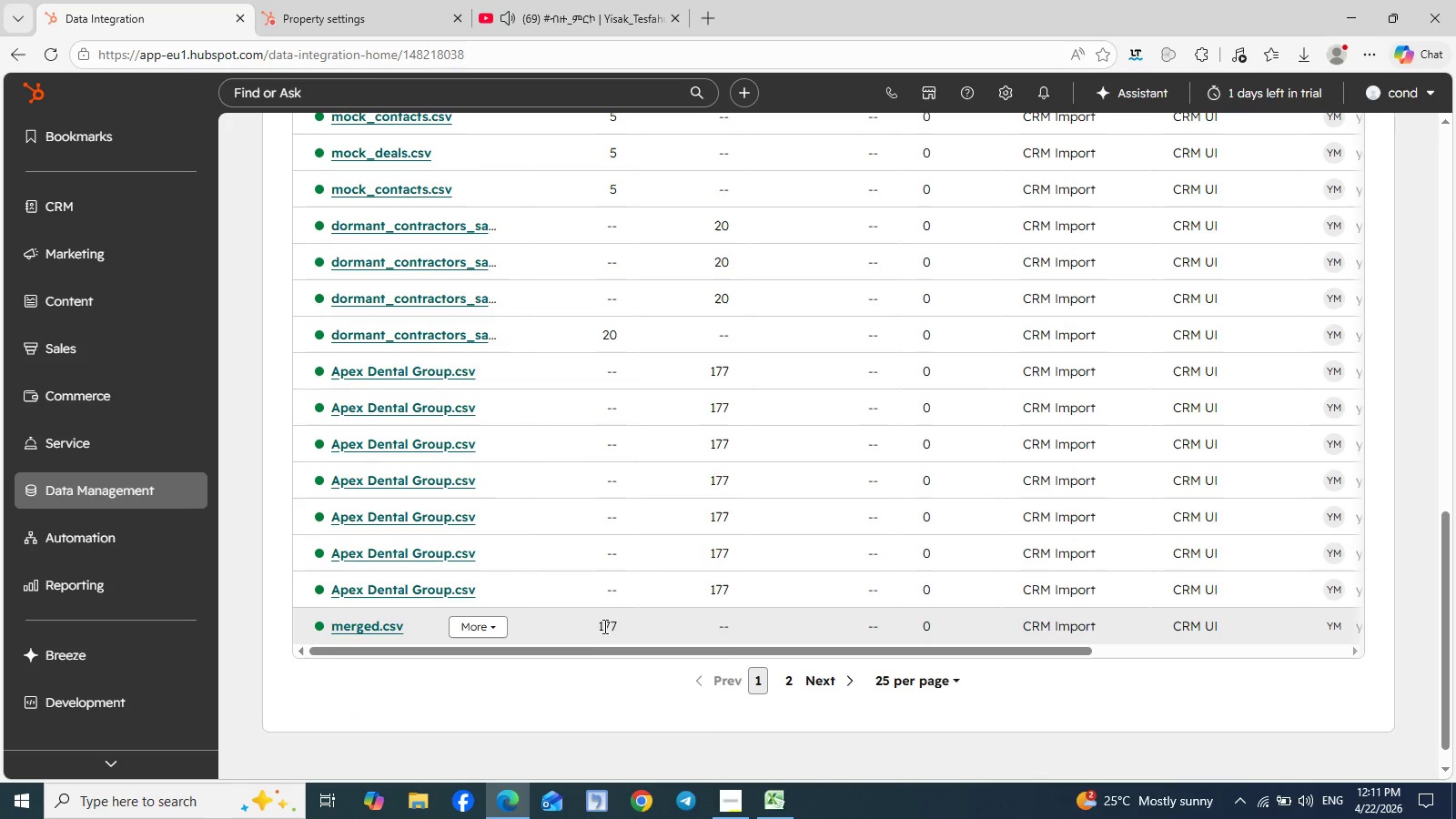 
wait(5.44)
 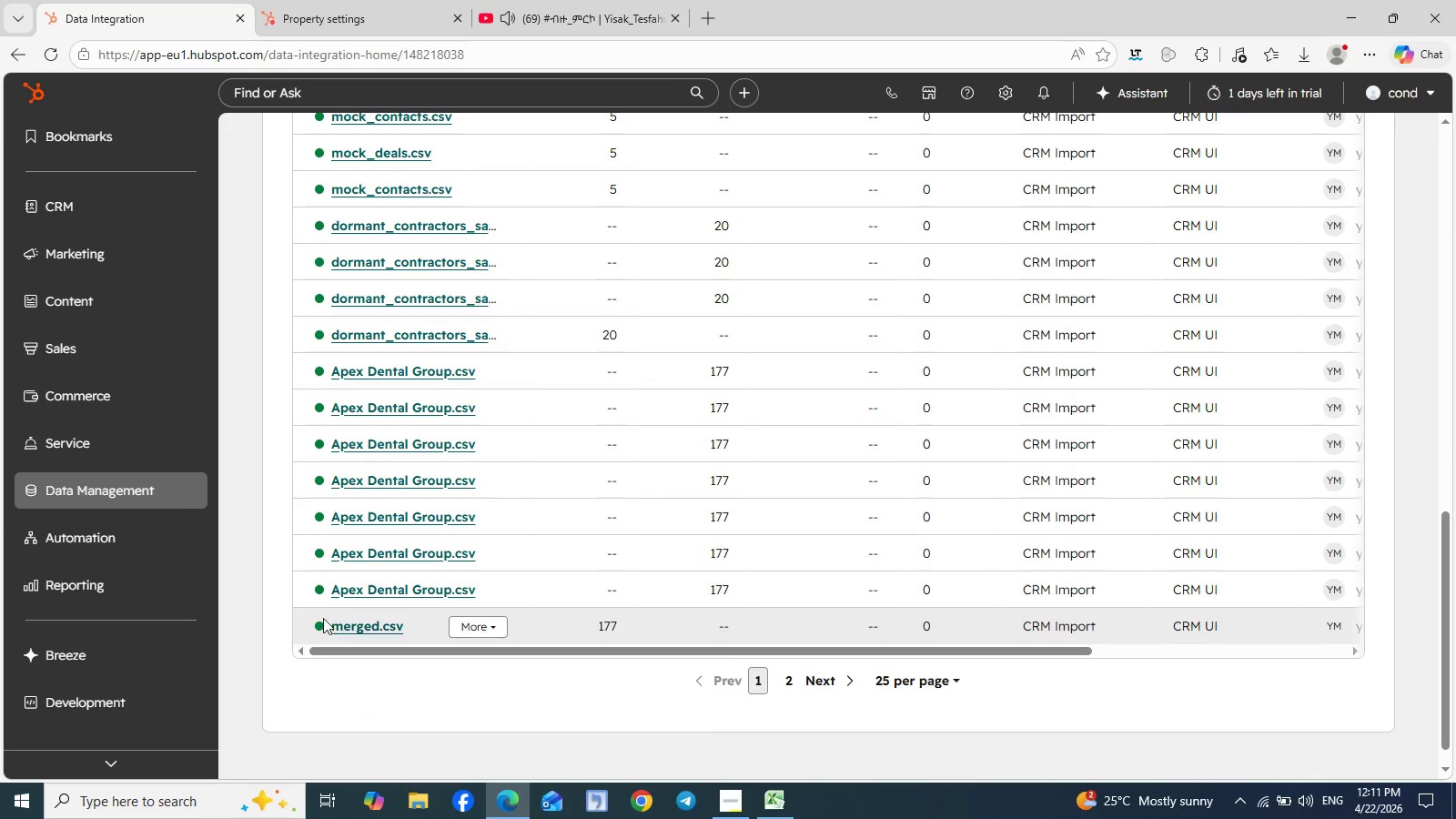 
left_click([500, 629])
 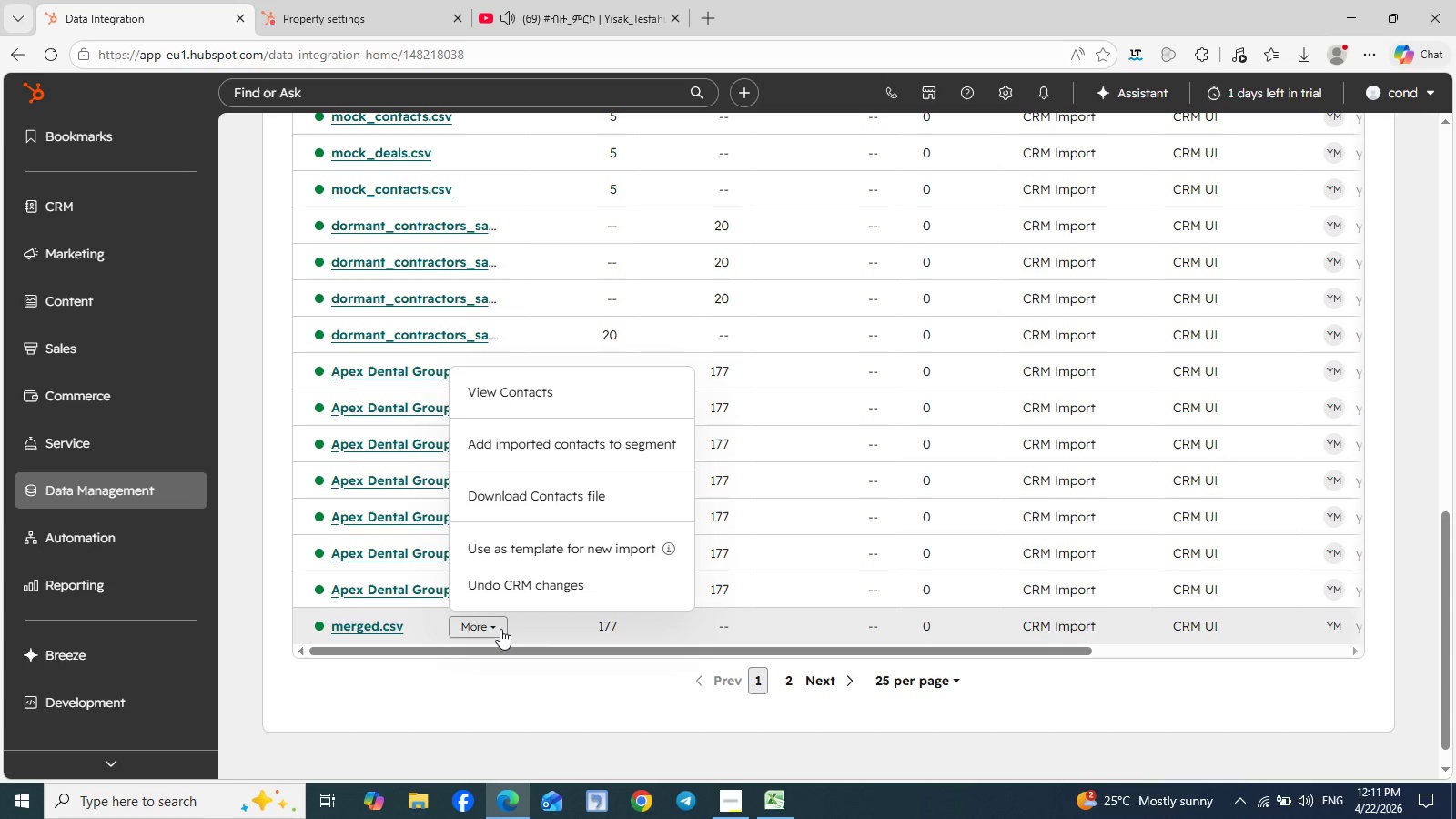 
wait(7.86)
 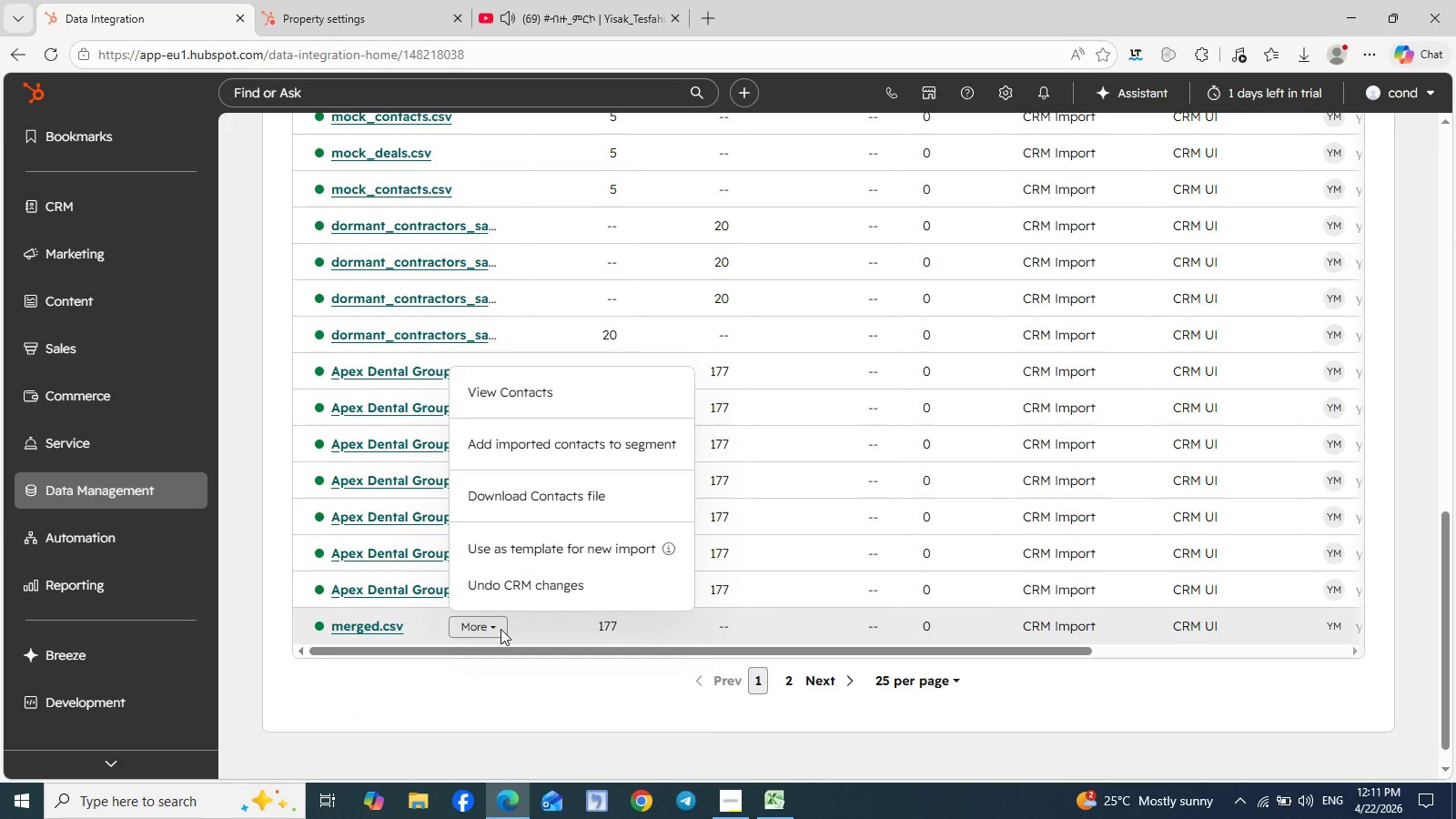 
scroll: coordinate [593, 290], scroll_direction: up, amount: 2.0
 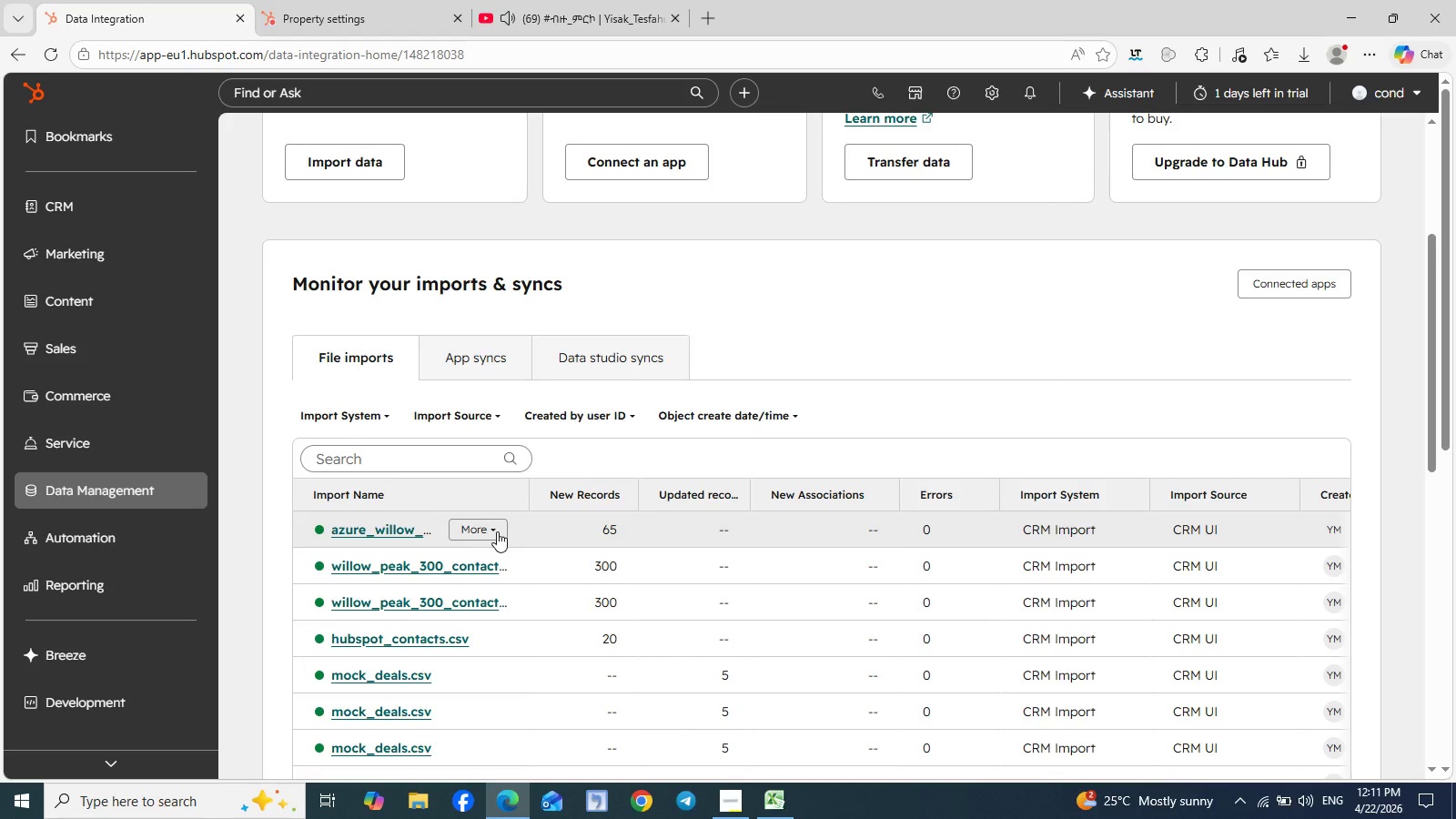 
left_click([497, 531])
 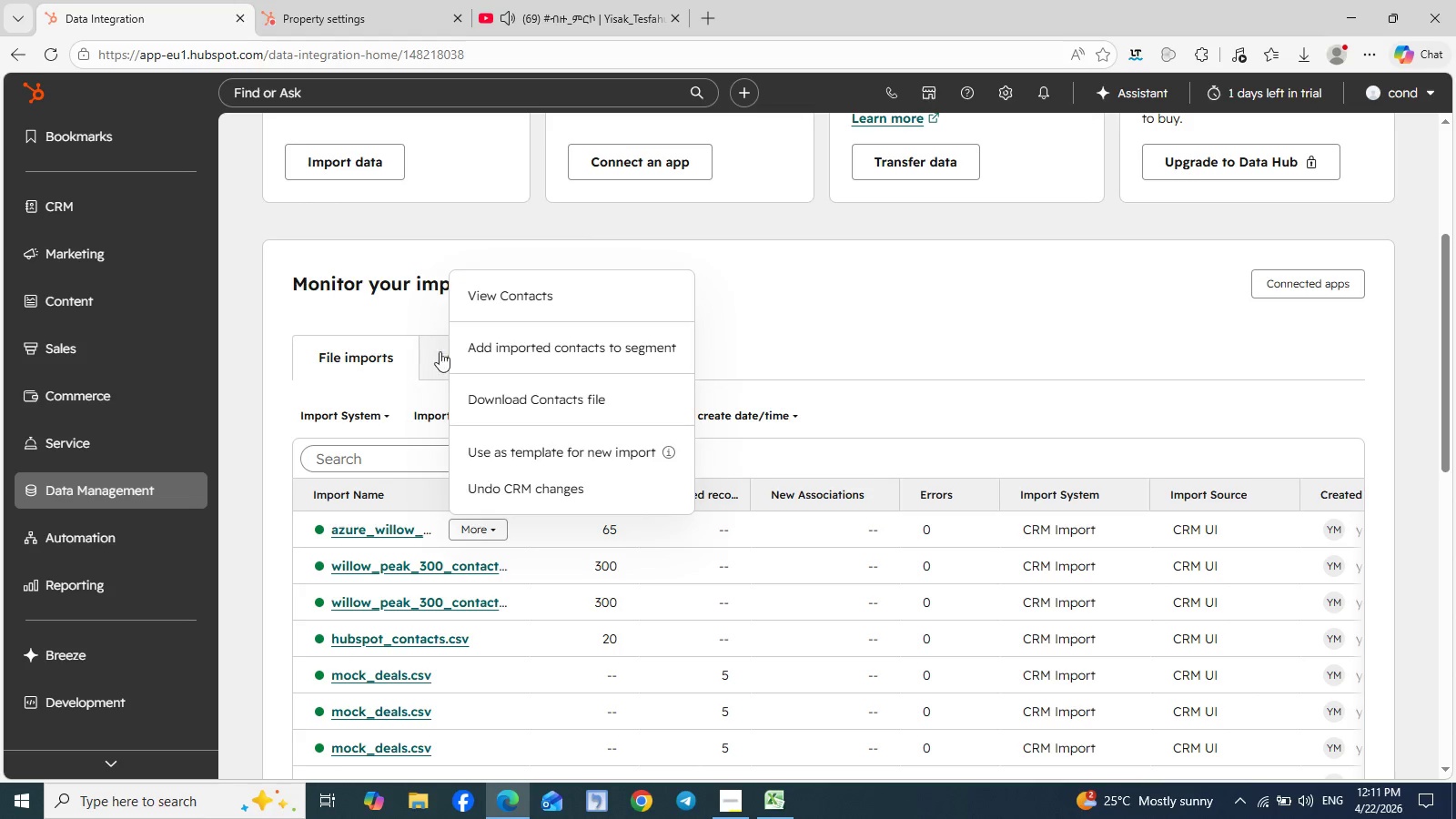 
left_click([804, 324])
 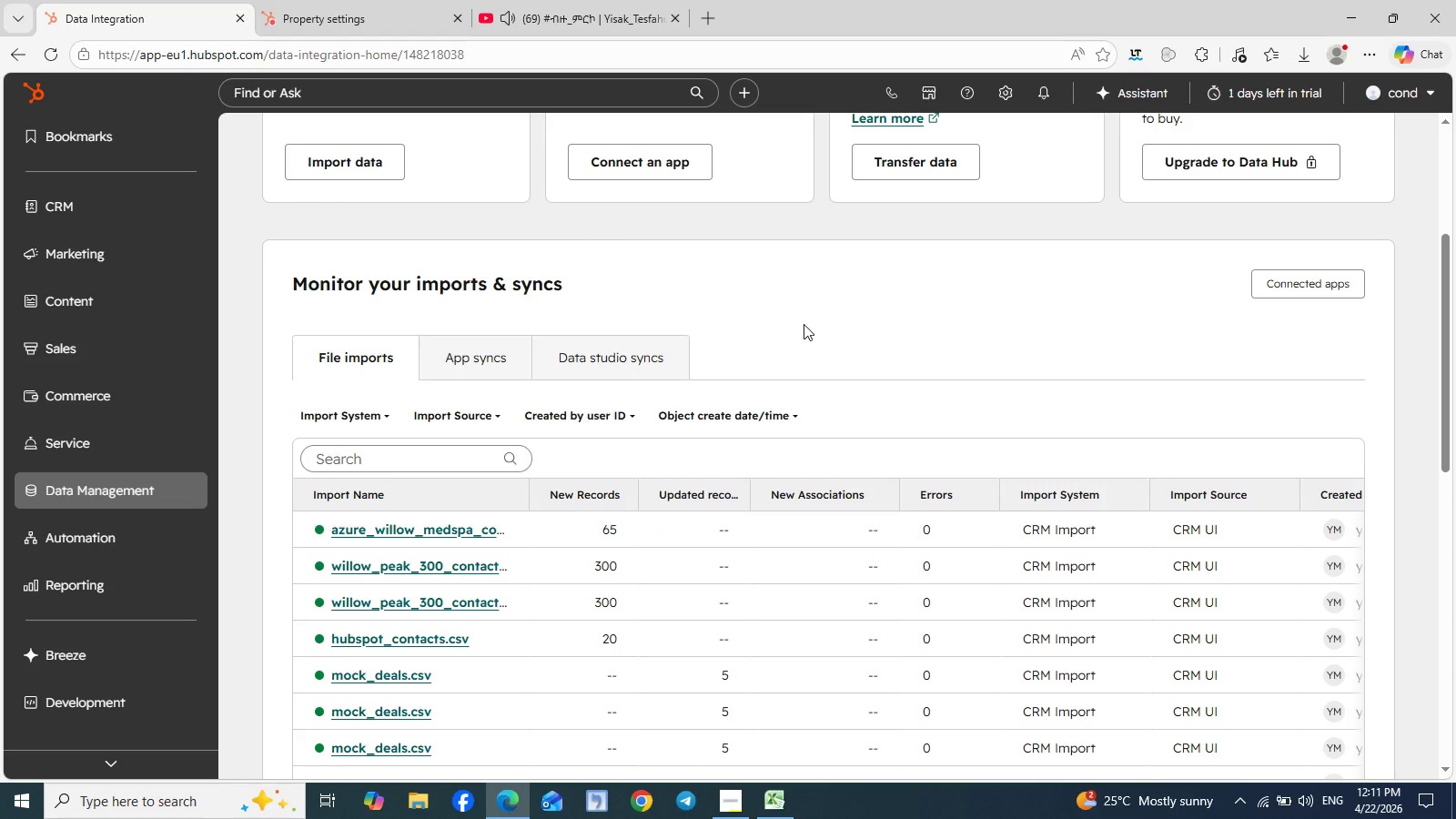 
scroll: coordinate [804, 324], scroll_direction: up, amount: 3.0
 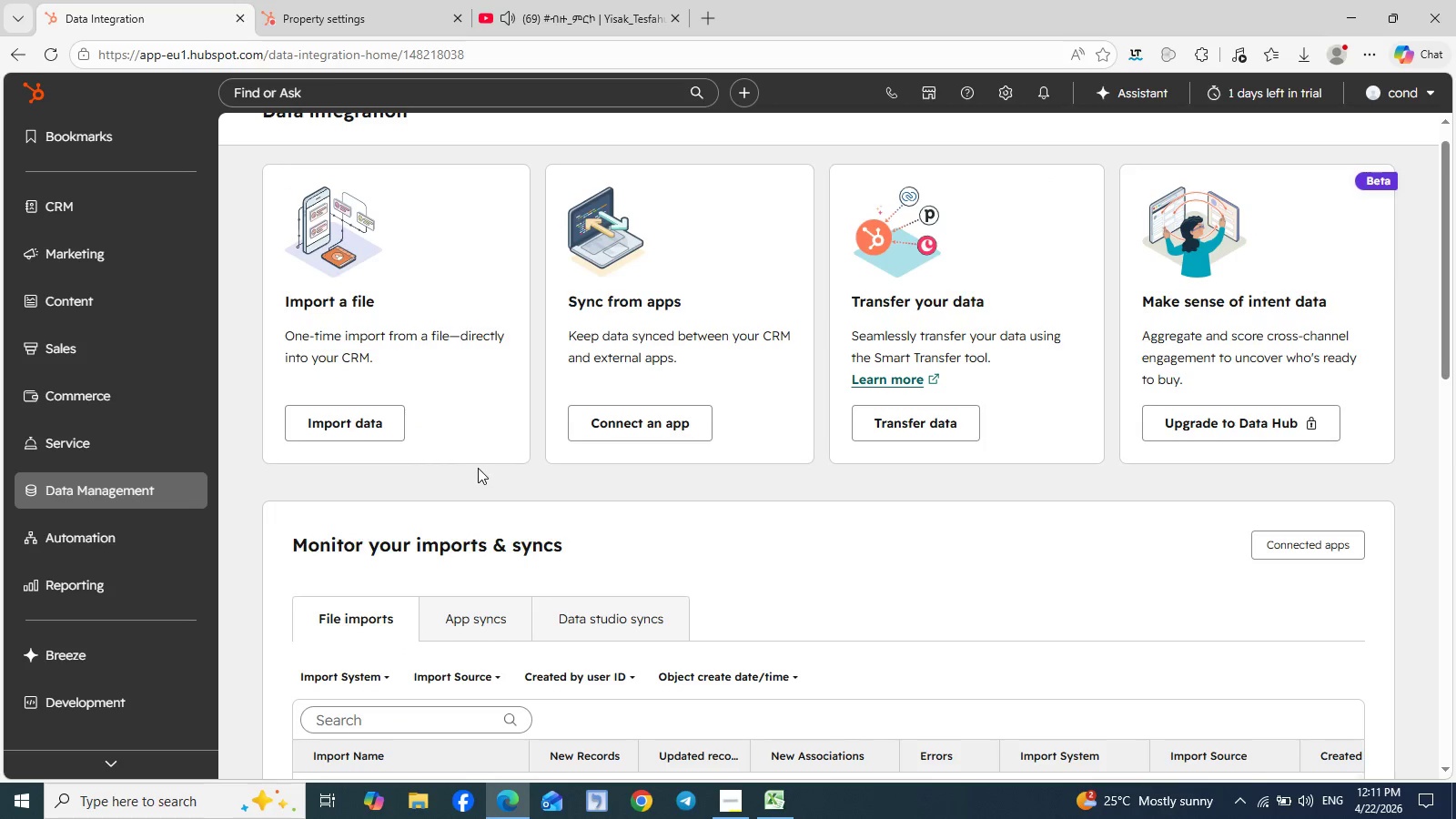 
left_click([352, 435])
 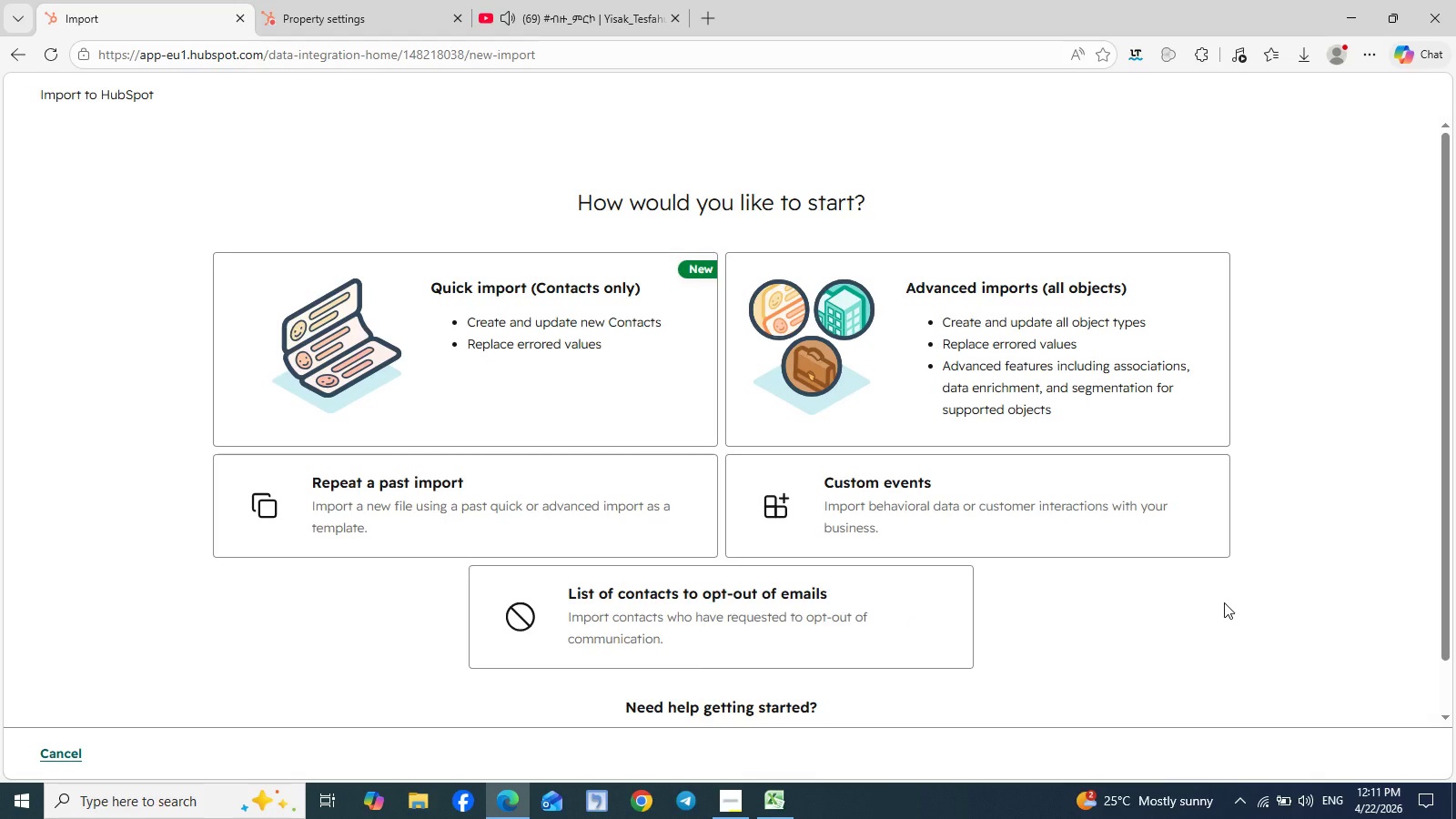 
wait(6.45)
 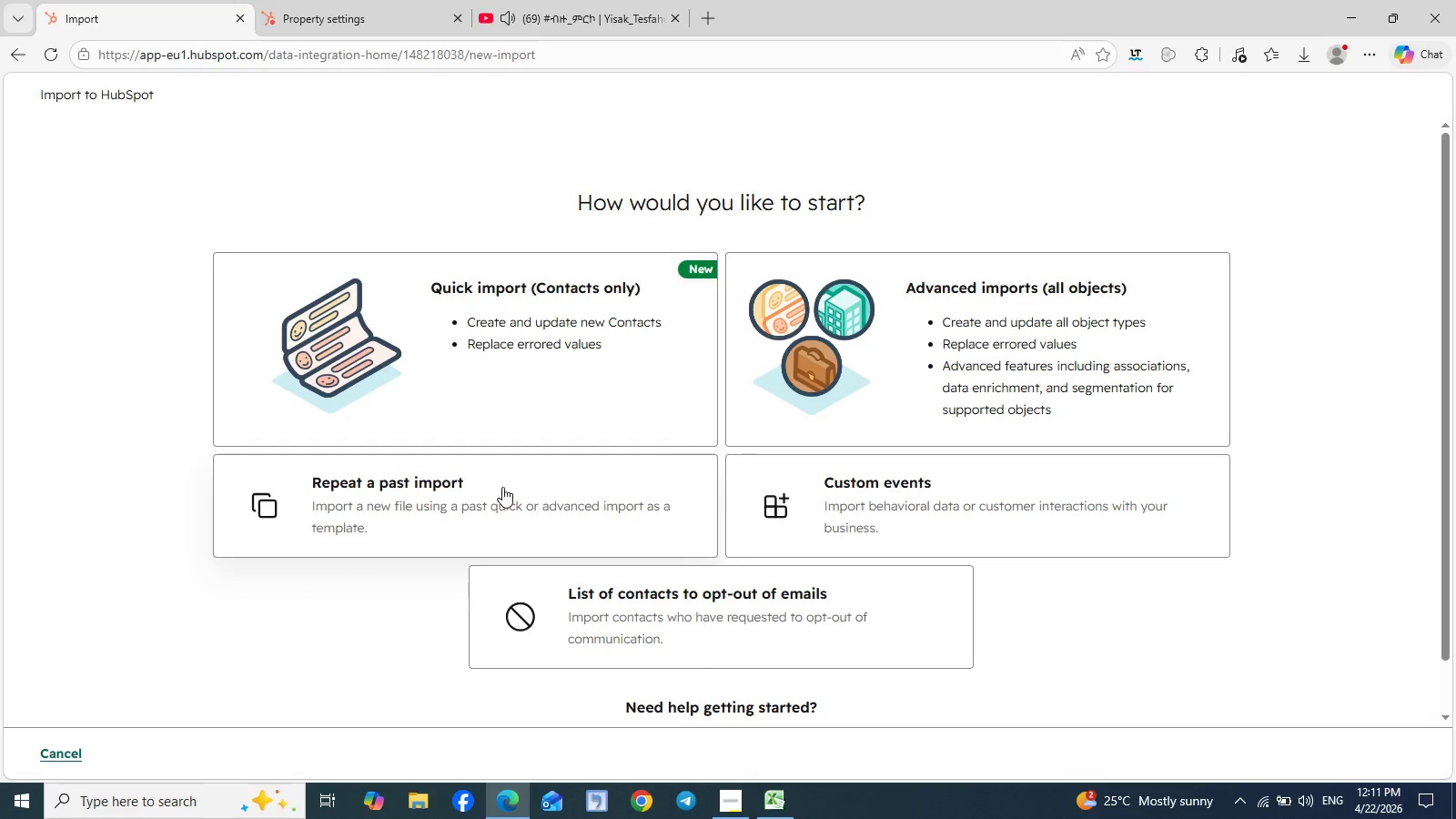 
scroll: coordinate [1188, 556], scroll_direction: down, amount: 1.0
 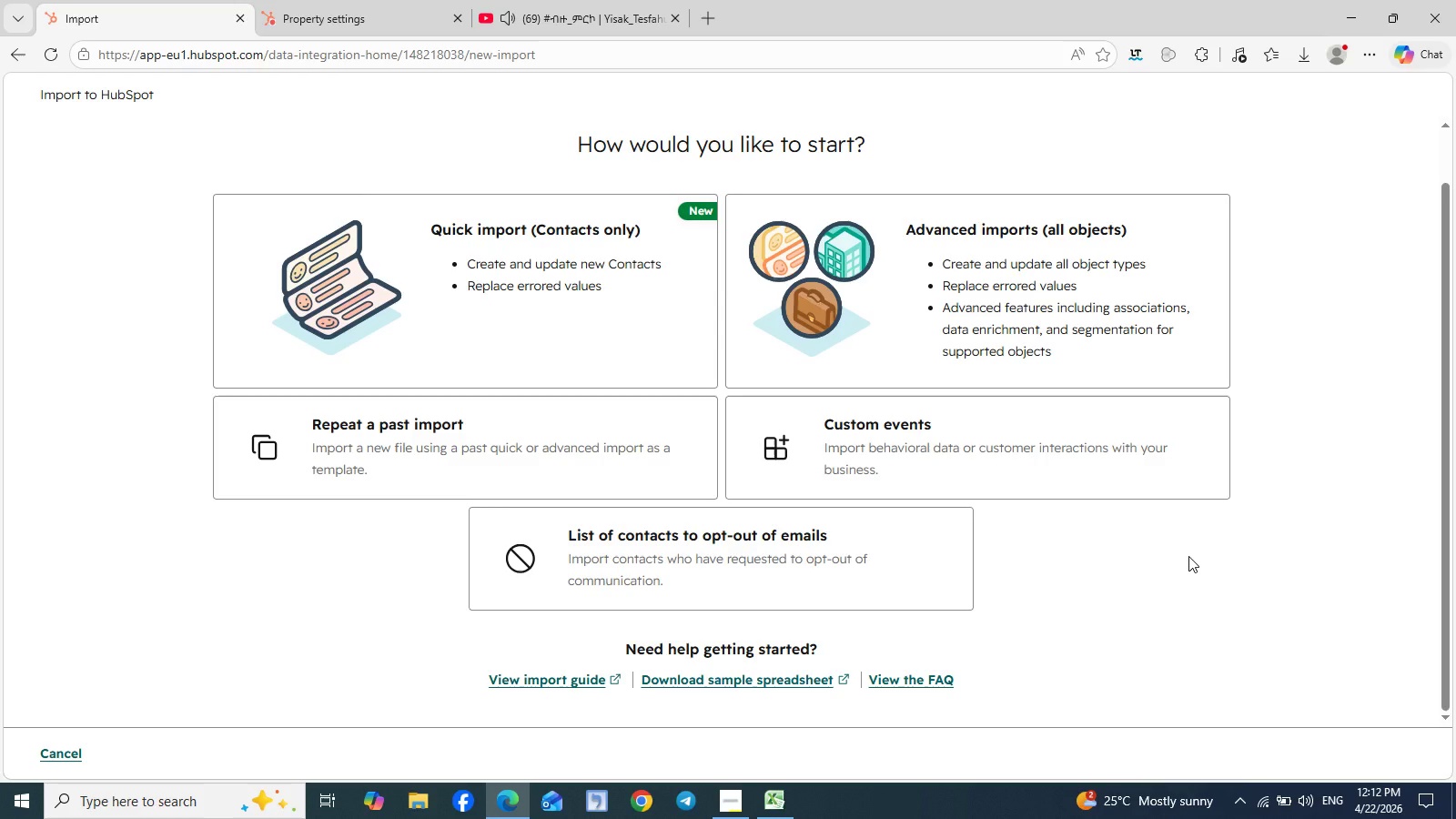 
wait(16.52)
 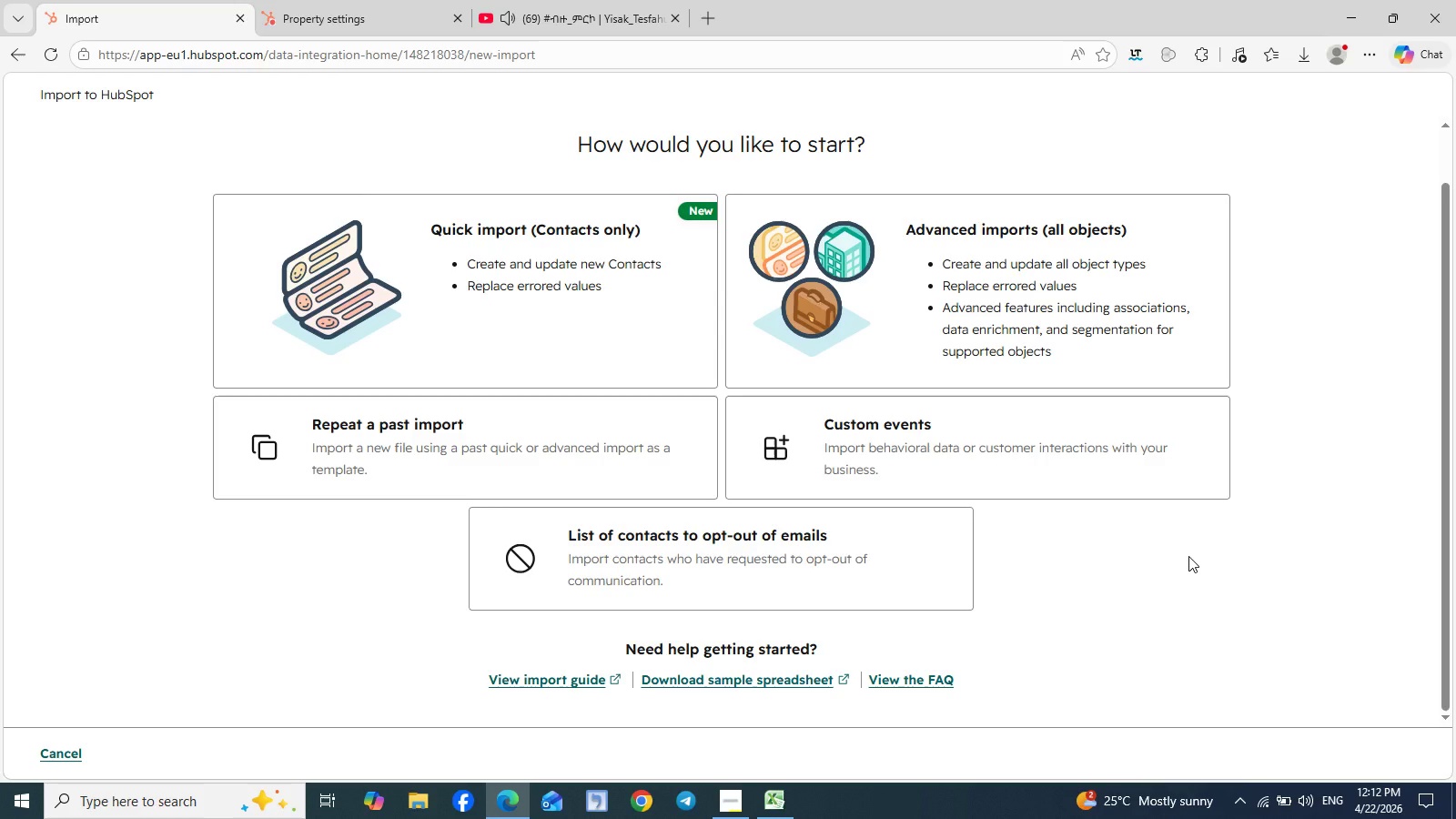 
left_click([541, 298])
 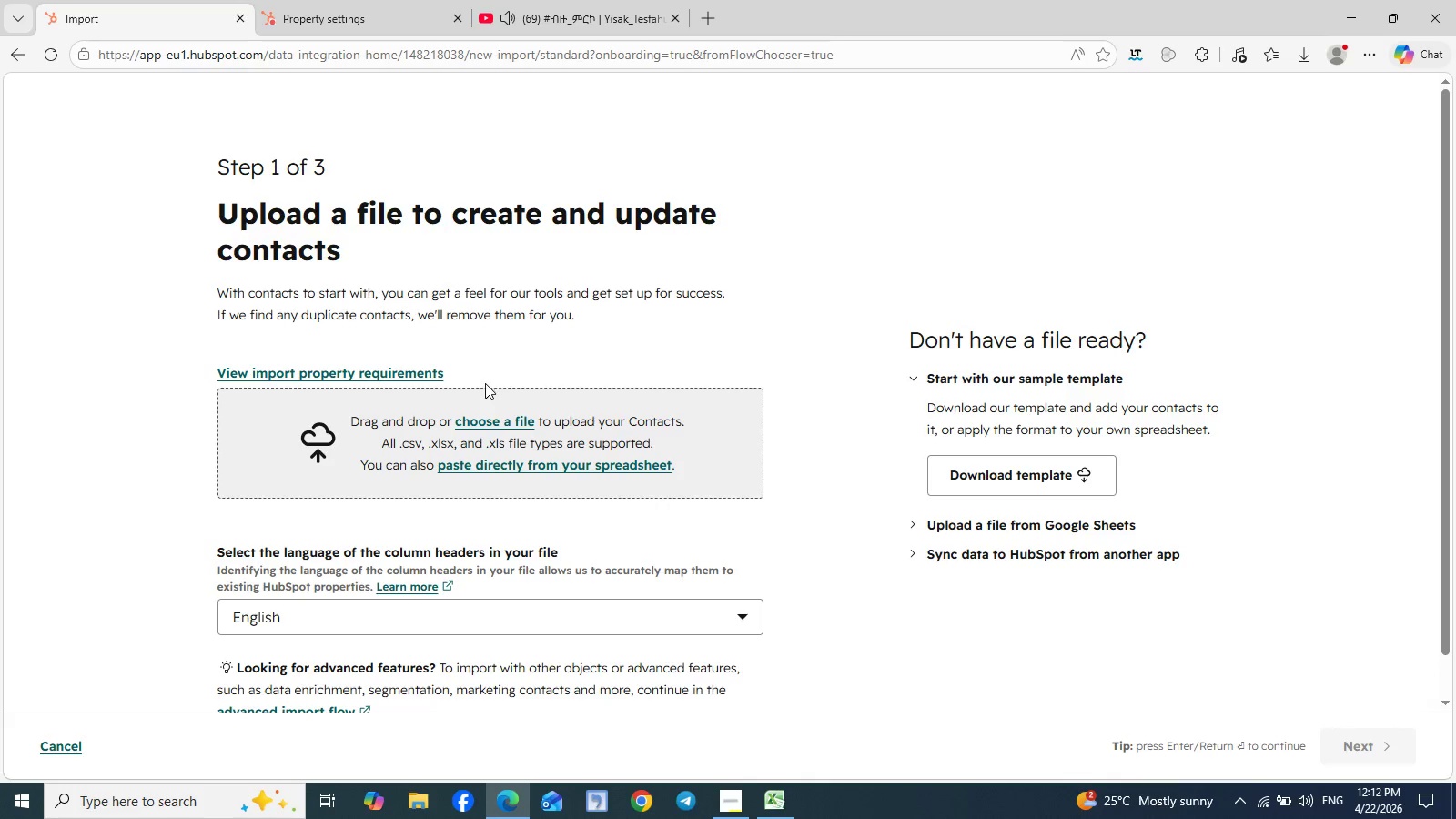 
wait(5.8)
 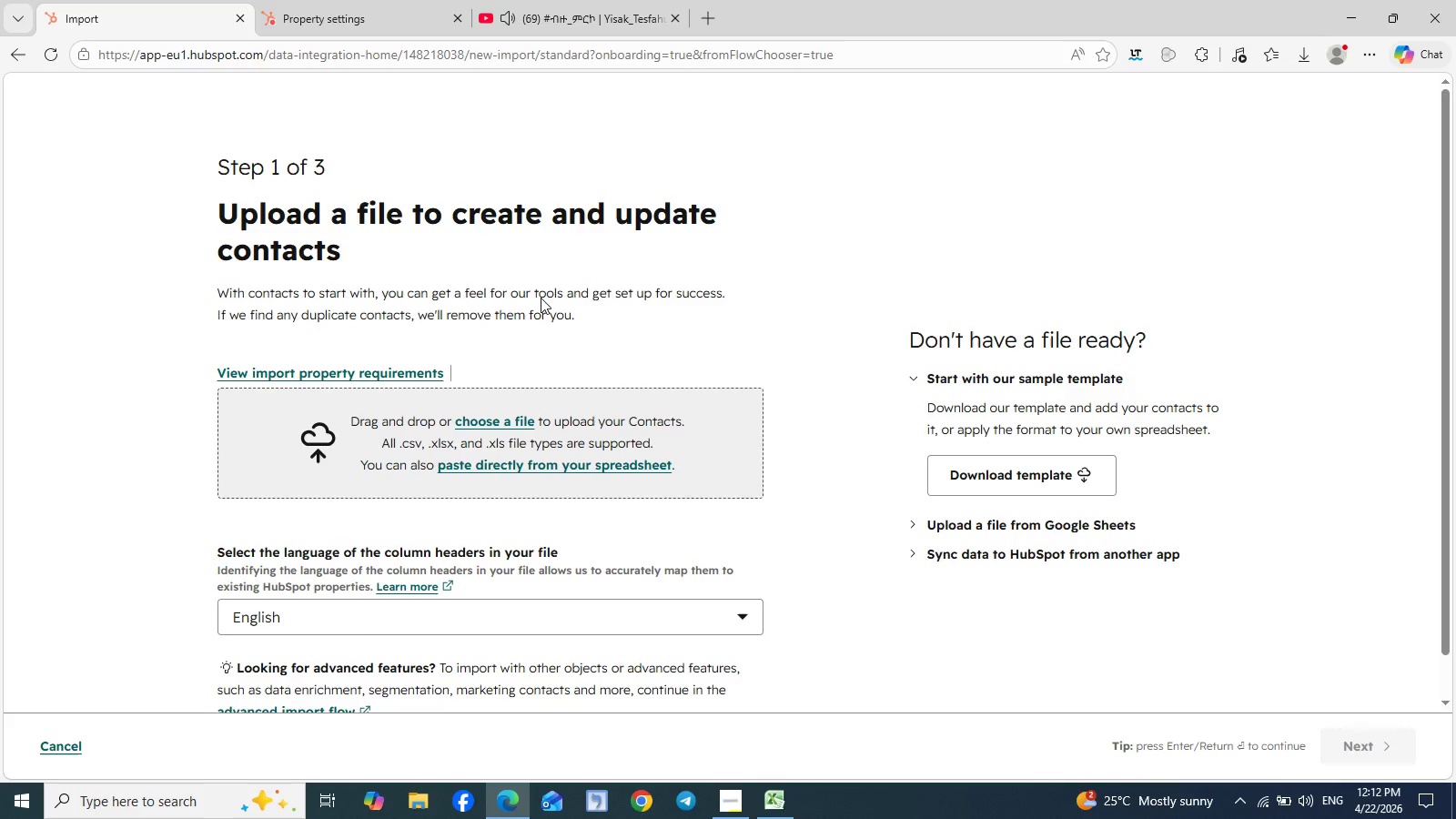 
left_click([494, 426])
 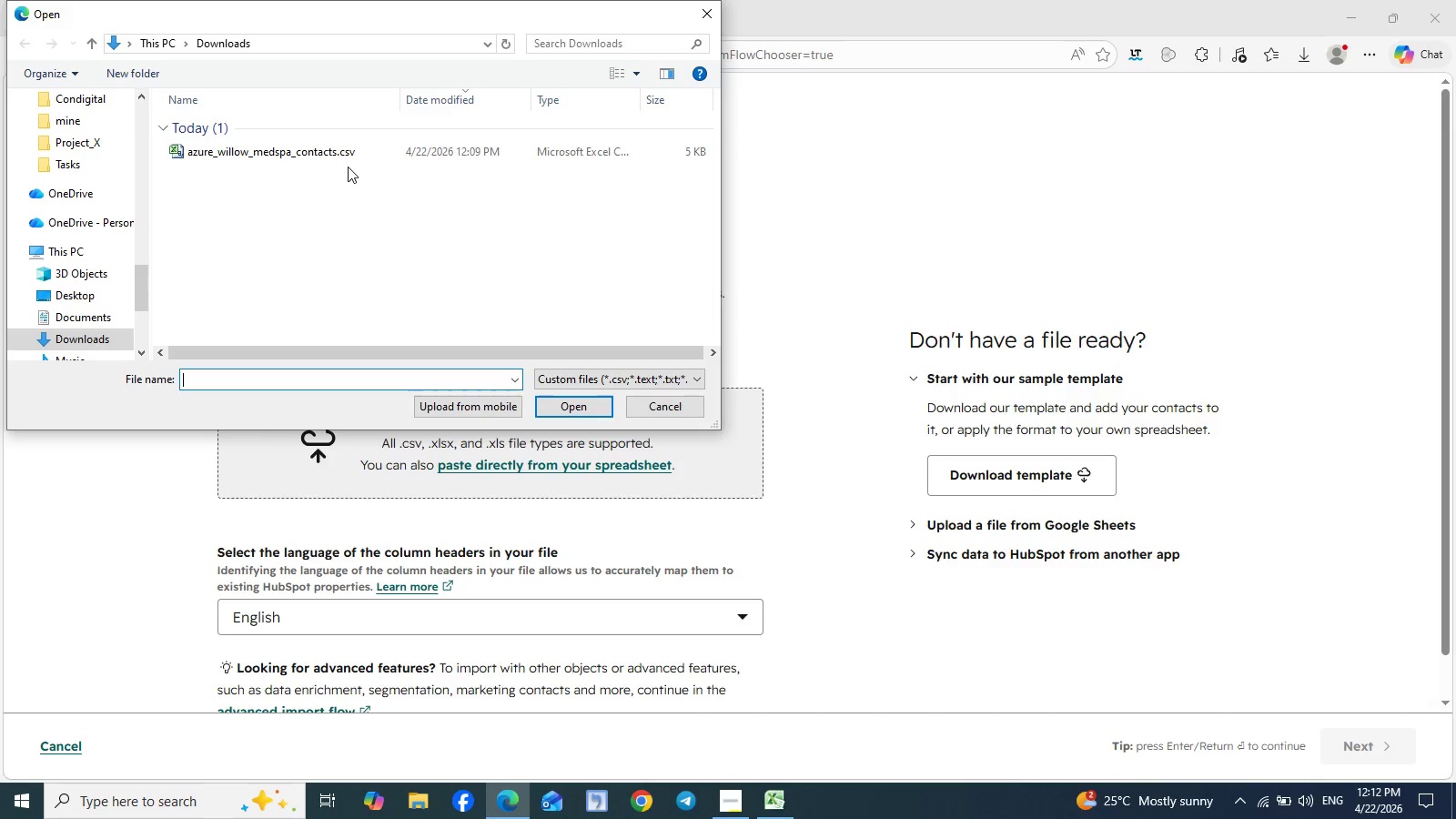 
left_click([343, 156])
 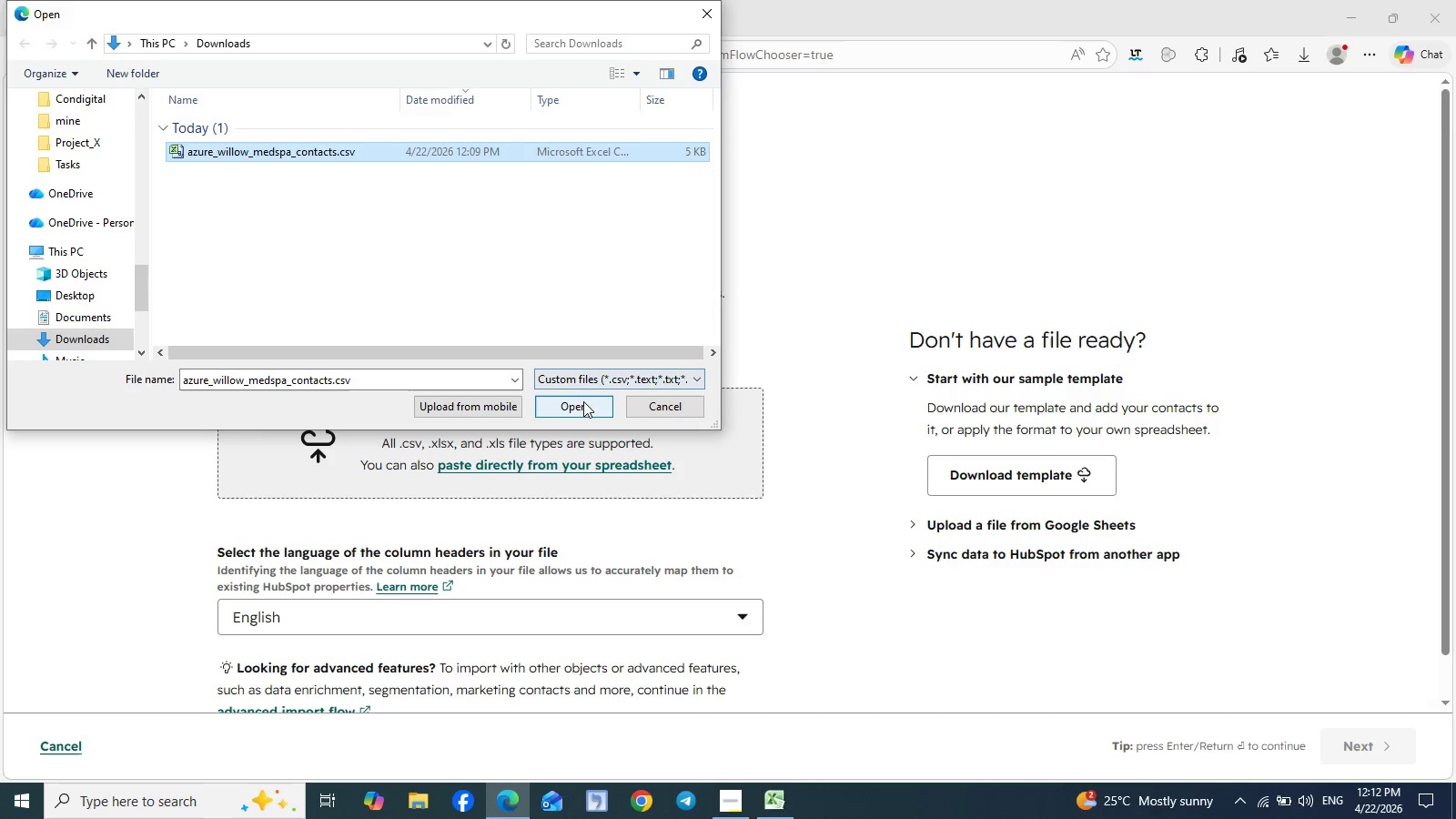 
left_click([579, 404])
 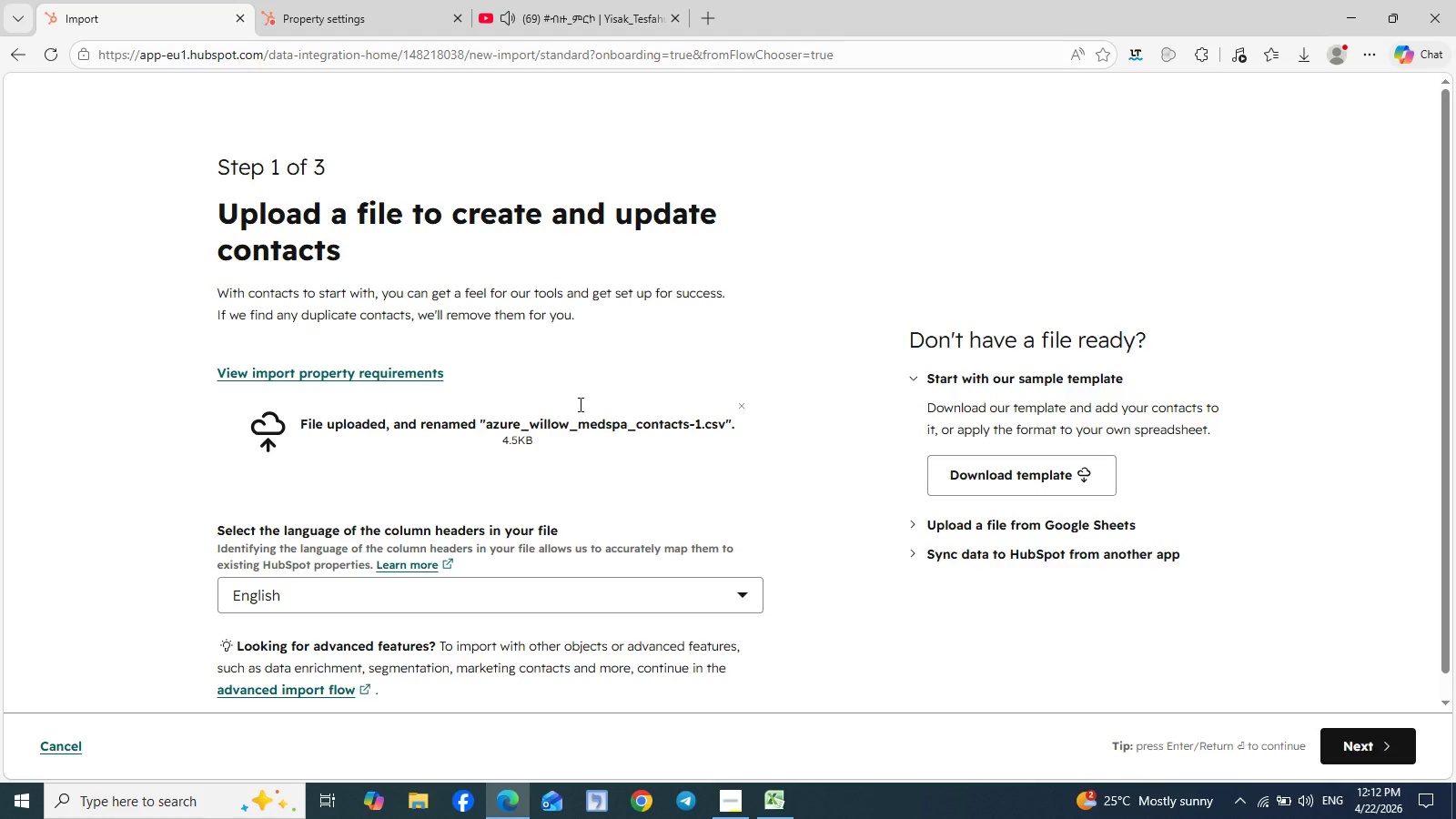 
wait(19.42)
 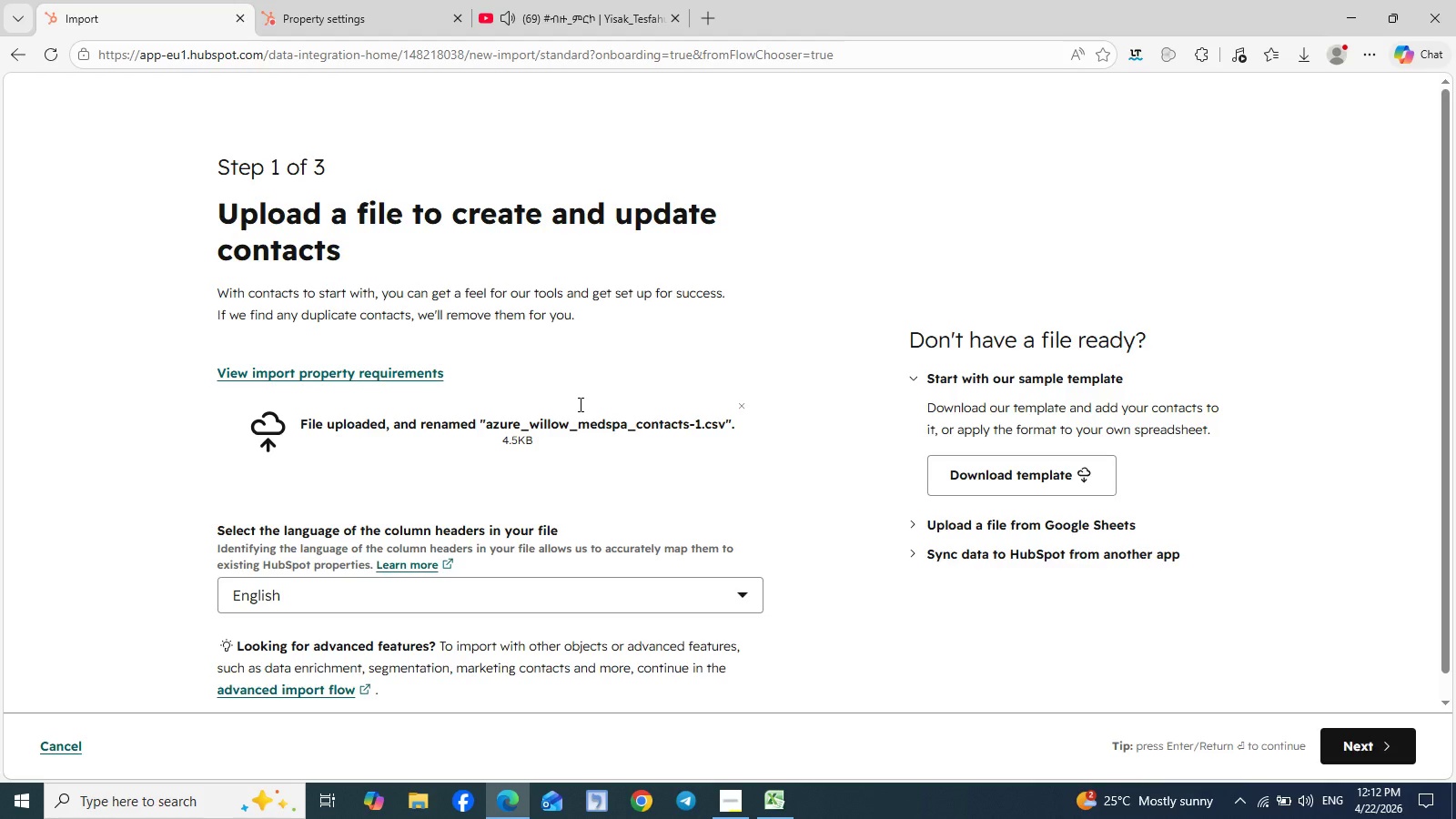 
scroll: coordinate [741, 432], scroll_direction: down, amount: 3.0
 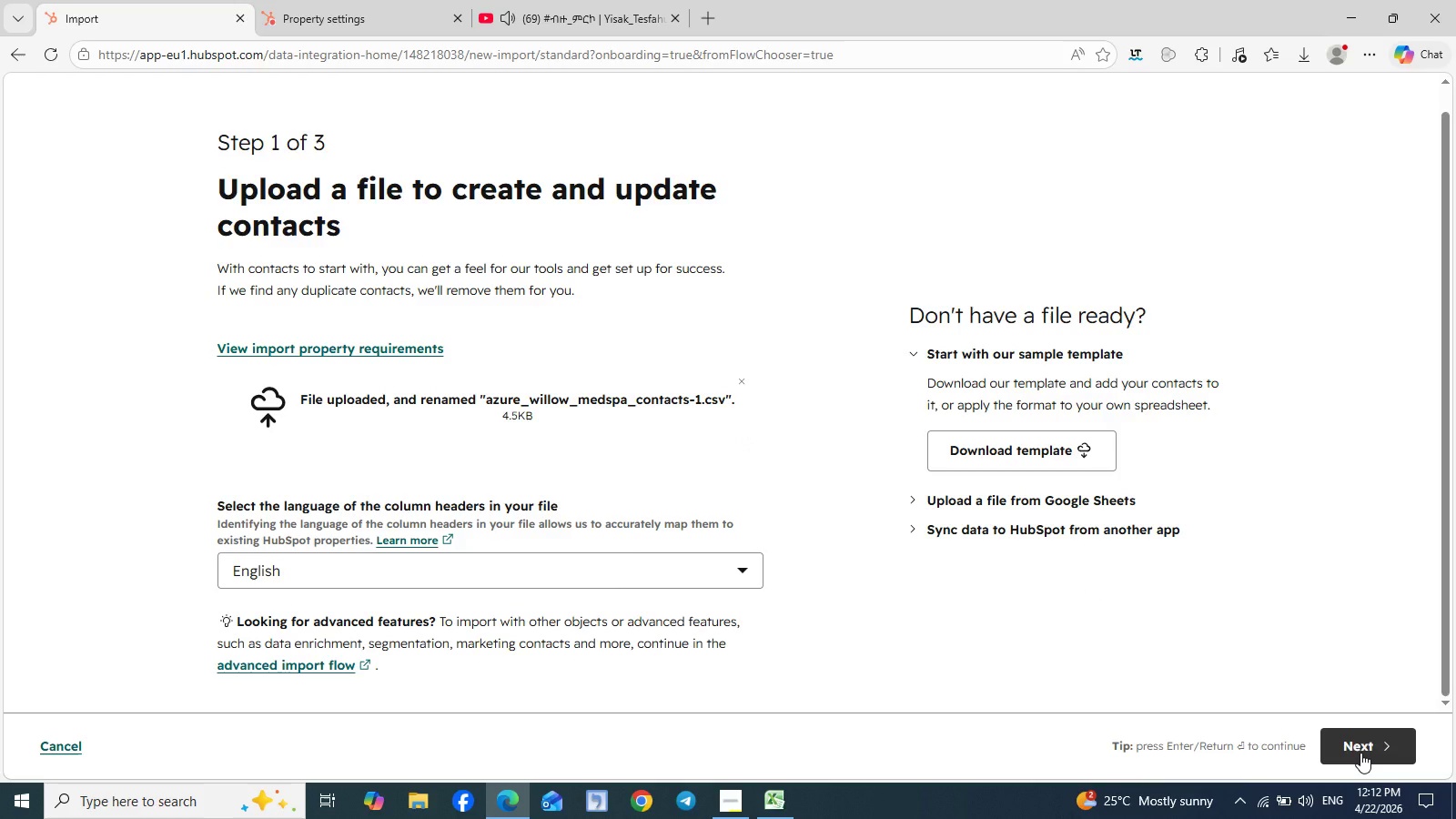 
left_click([1360, 753])
 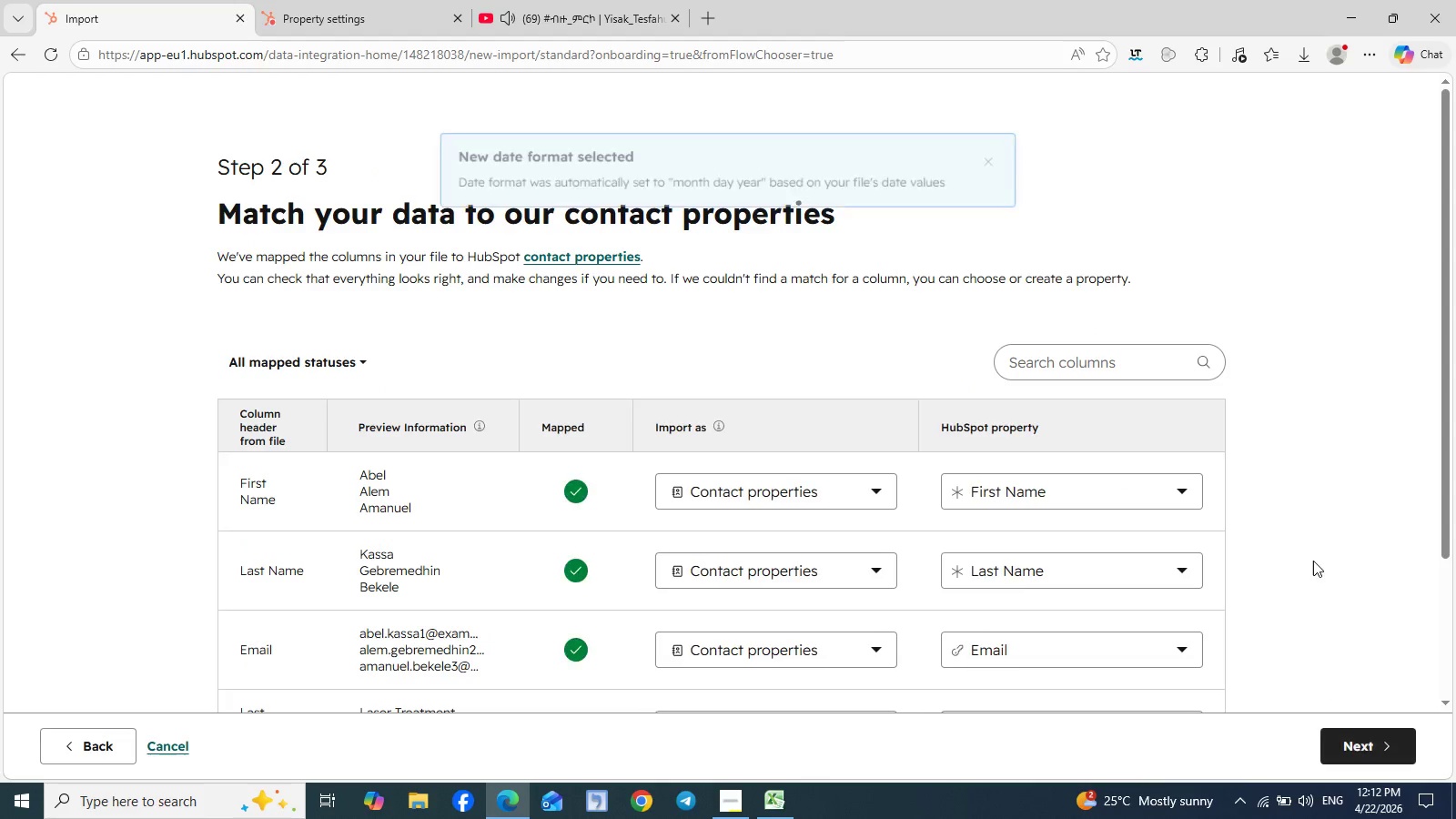 
scroll: coordinate [1340, 576], scroll_direction: down, amount: 6.0
 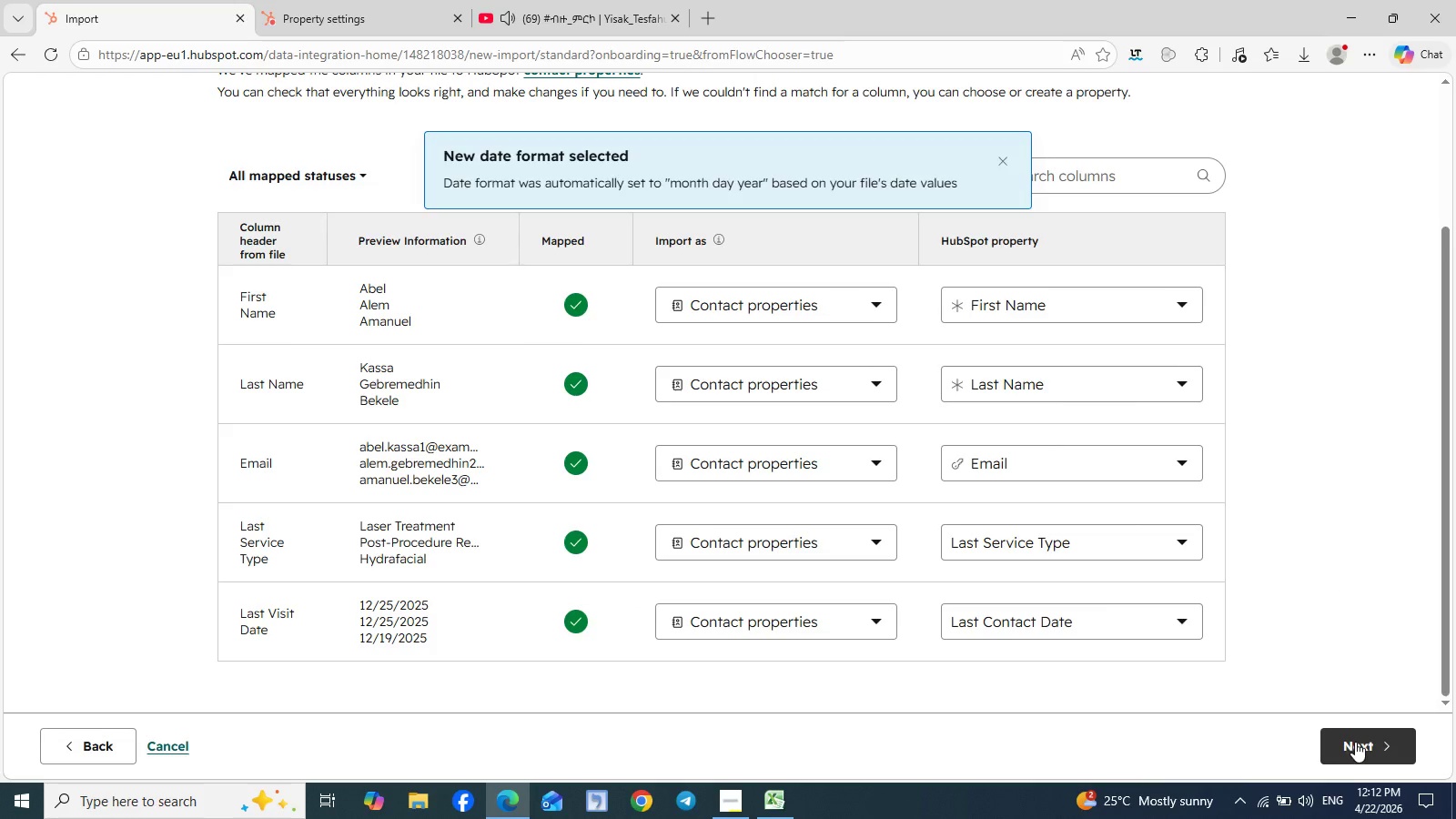 
left_click([1355, 742])
 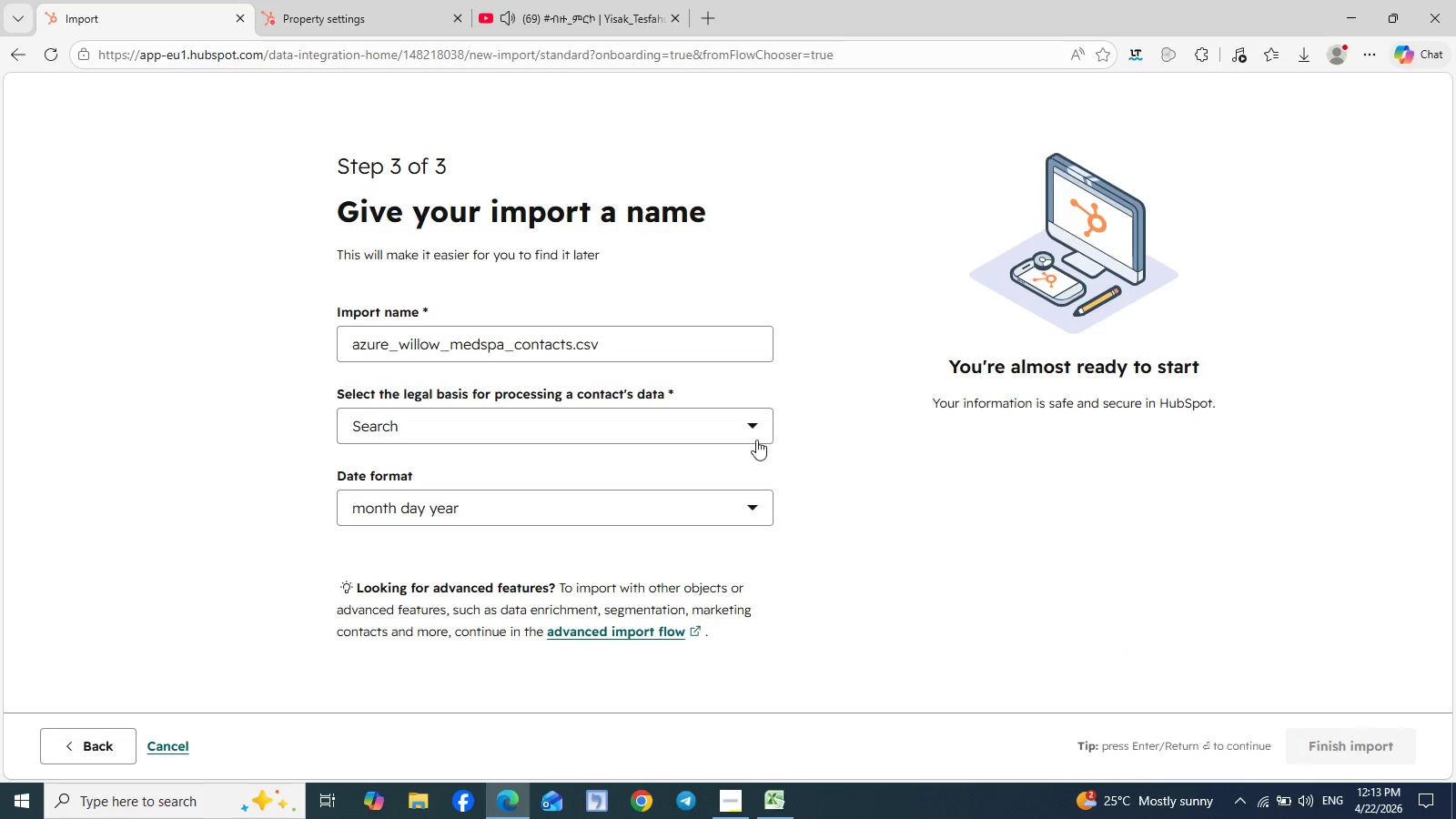 
wait(5.14)
 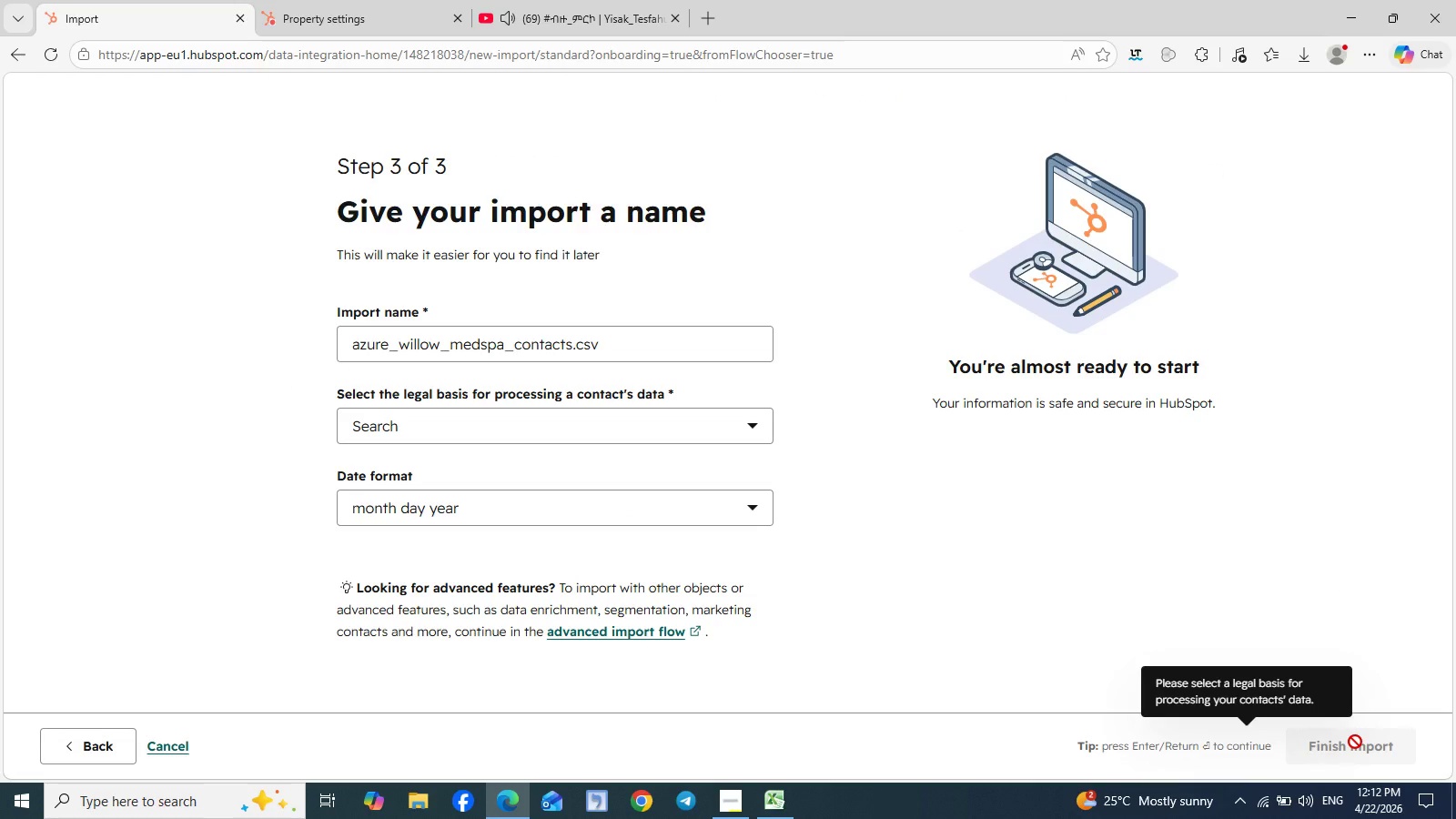 
left_click([746, 430])
 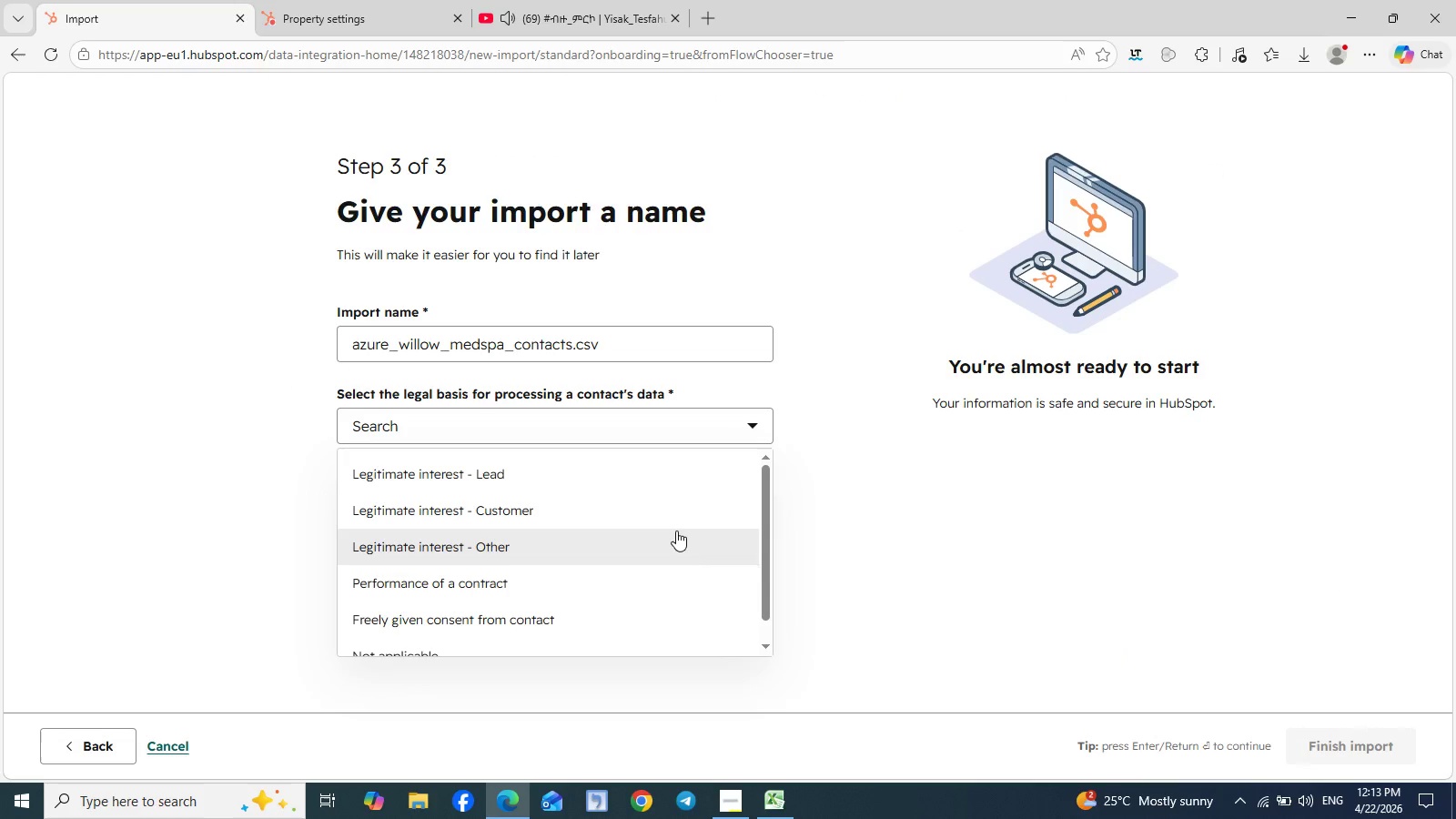 
scroll: coordinate [676, 531], scroll_direction: down, amount: 1.0
 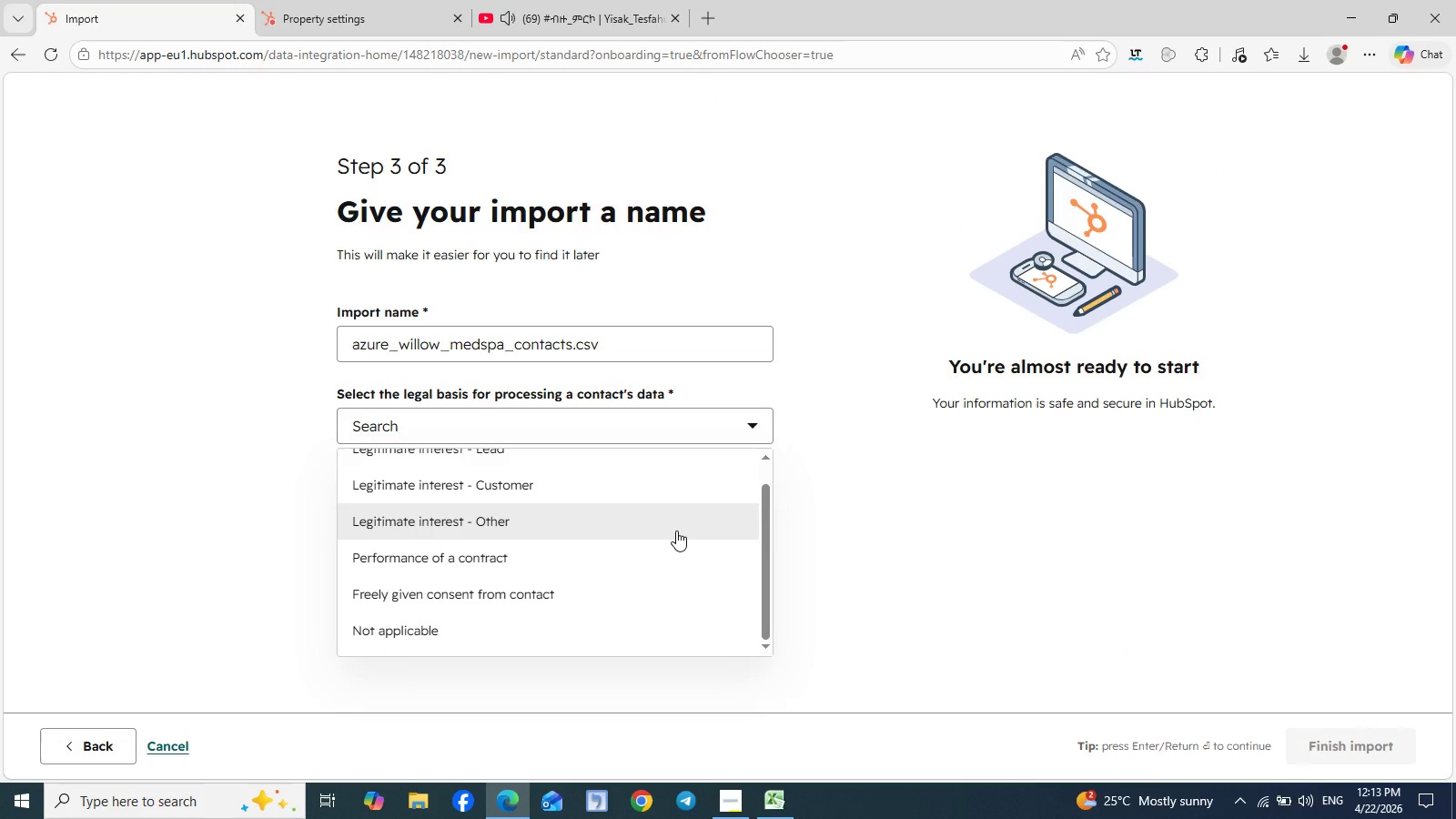 
scroll: coordinate [676, 531], scroll_direction: none, amount: 0.0
 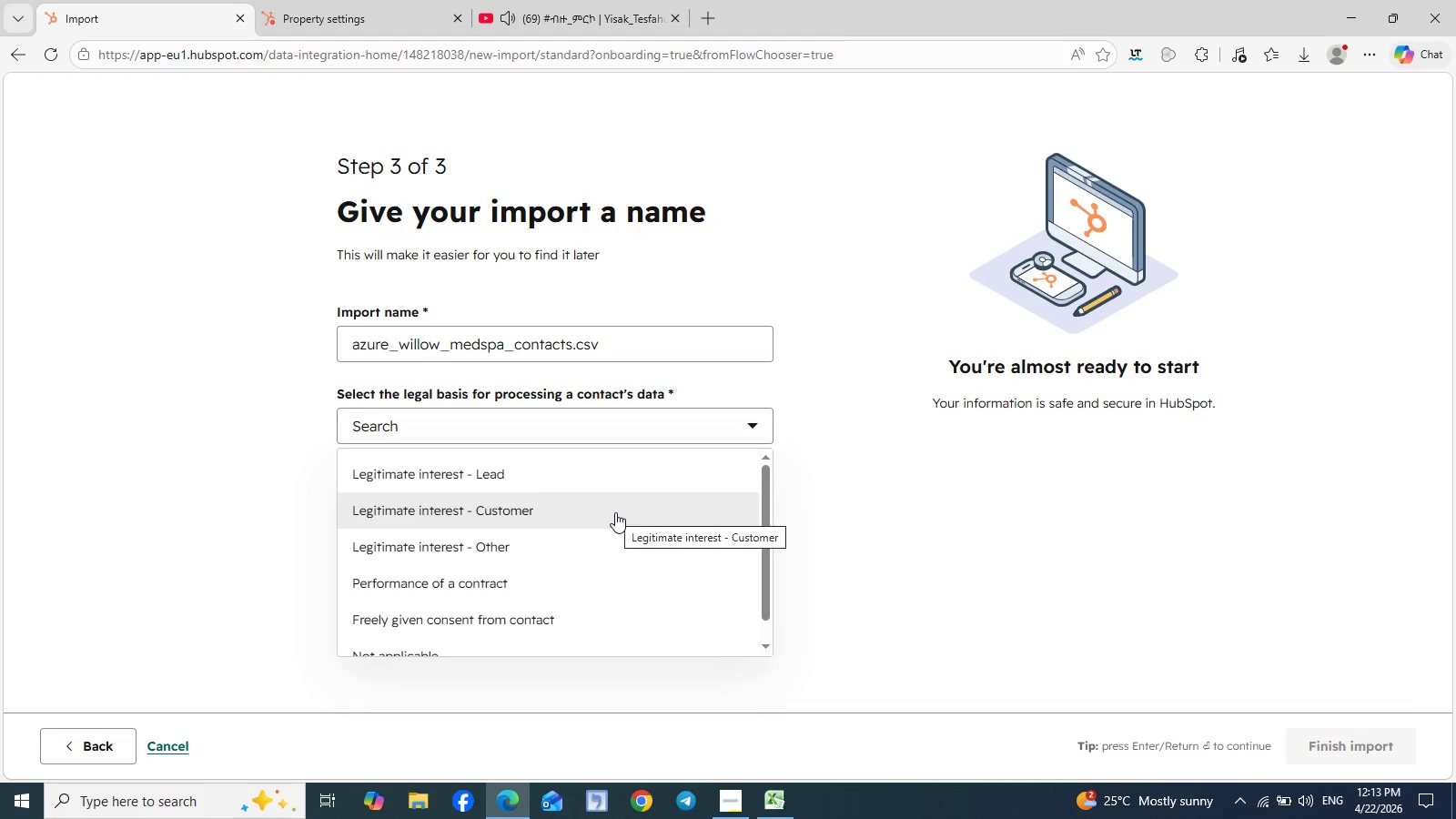 
left_click([615, 512])
 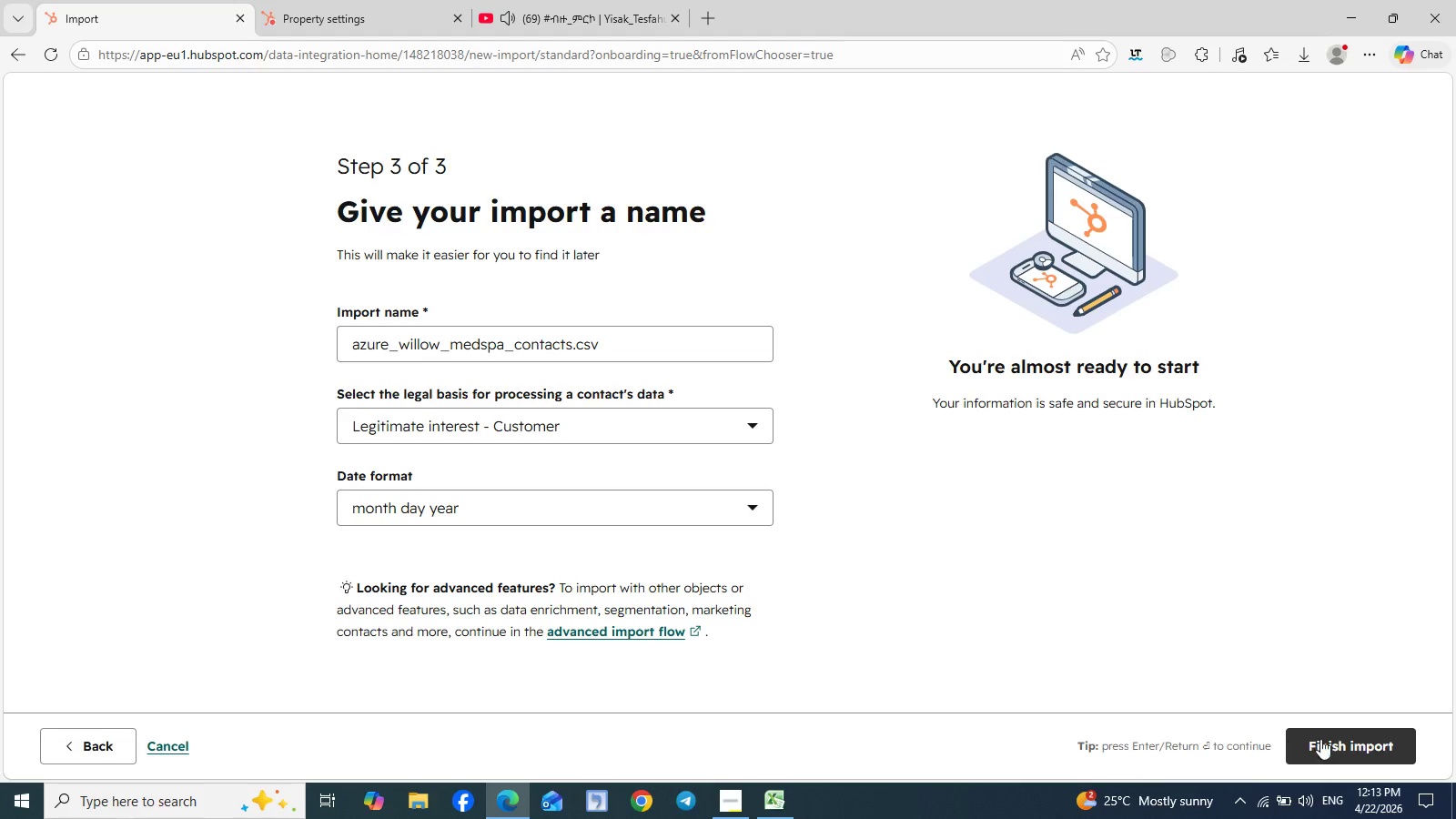 
left_click([1331, 743])
 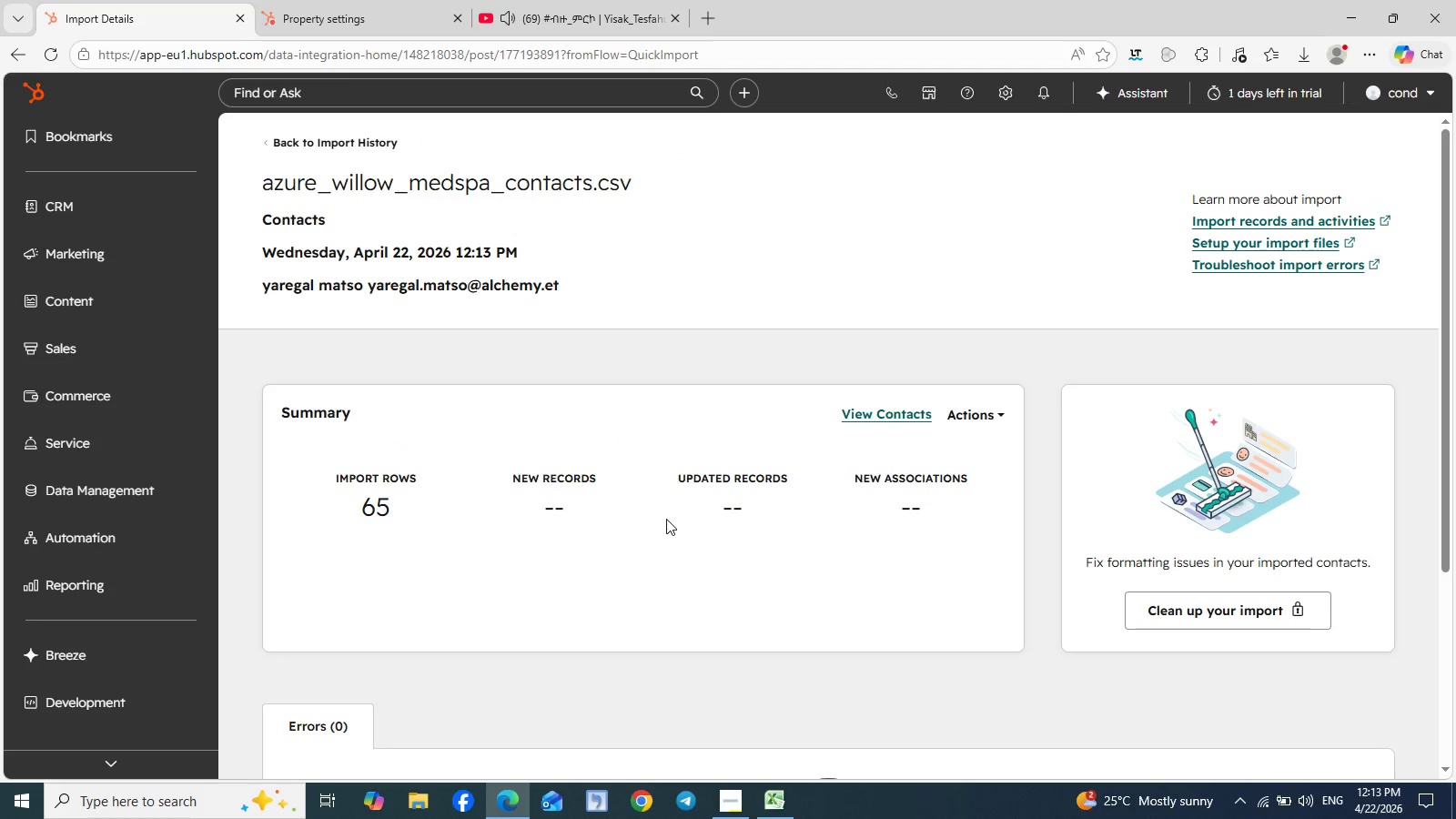 
wait(10.44)
 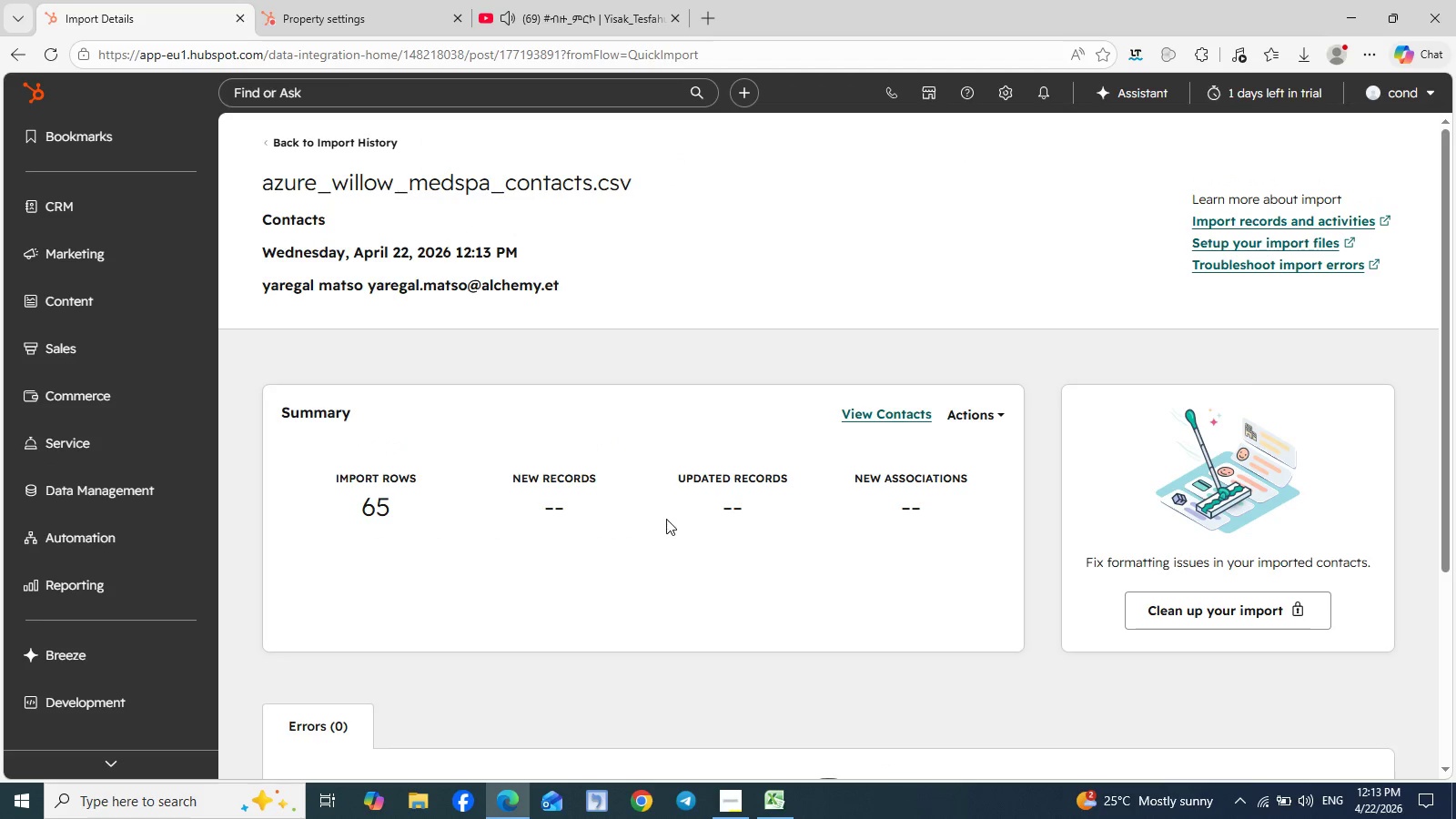 
scroll: coordinate [712, 610], scroll_direction: down, amount: 1.0
 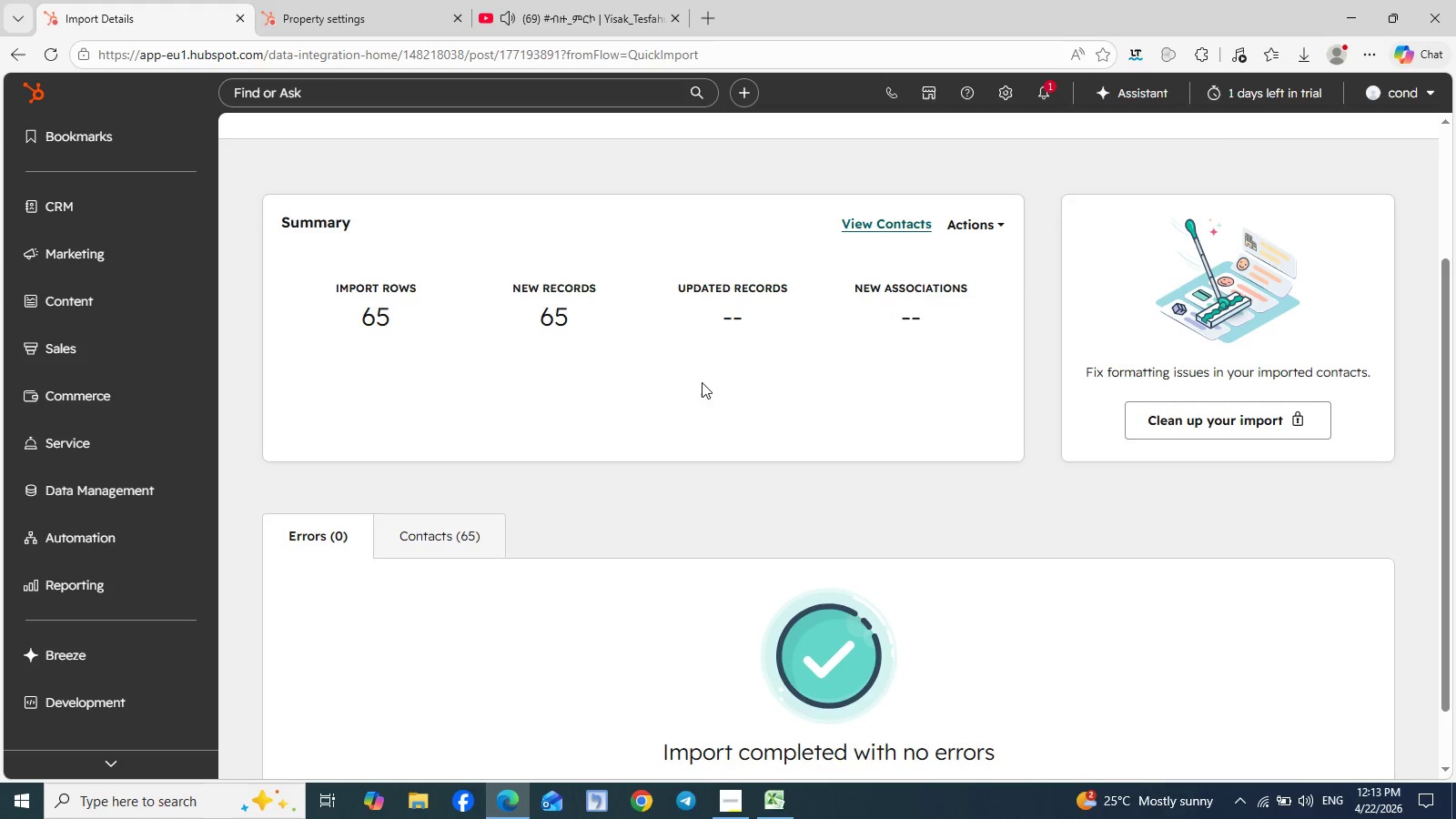 
wait(5.02)
 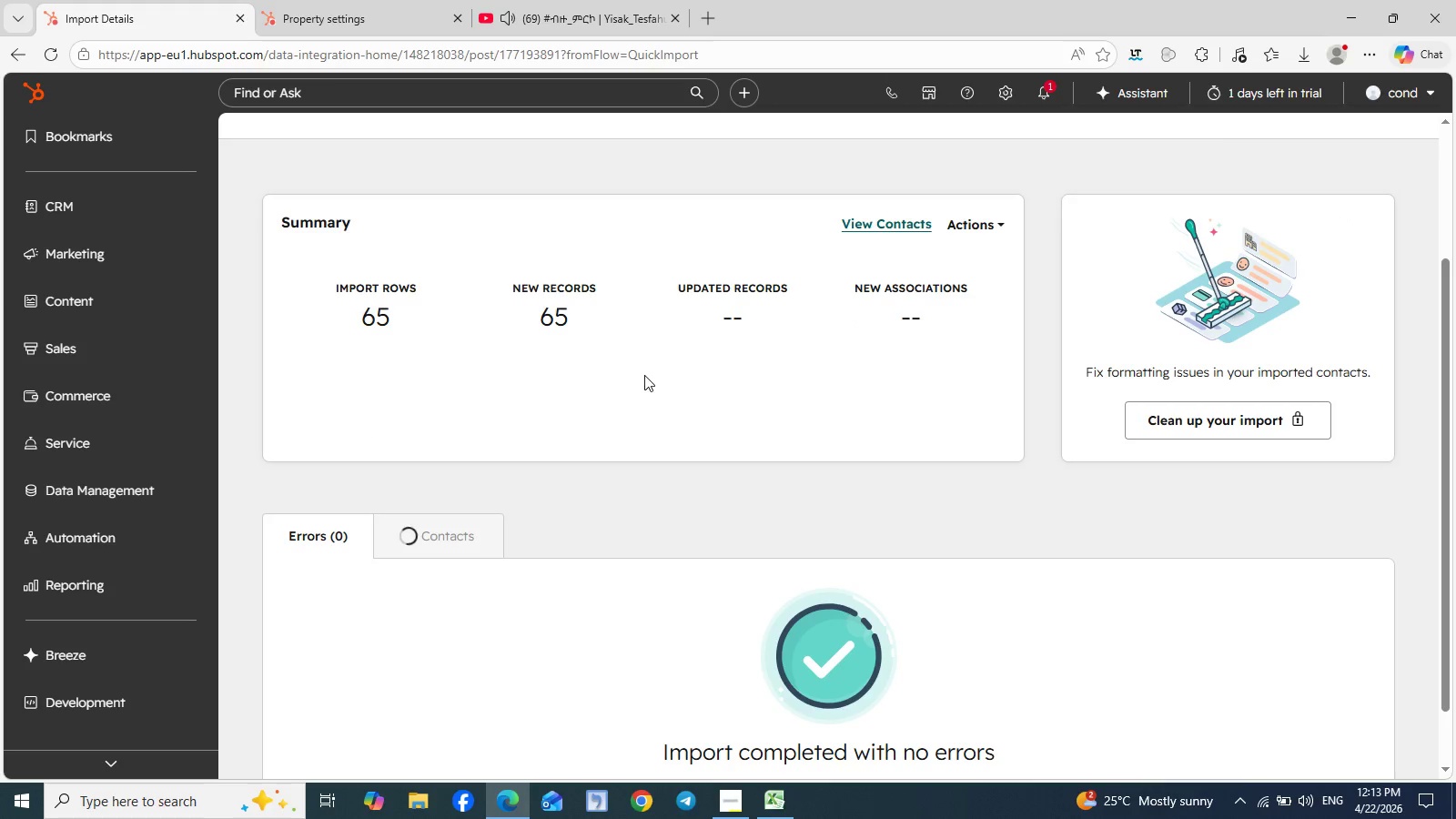 
left_click([435, 533])
 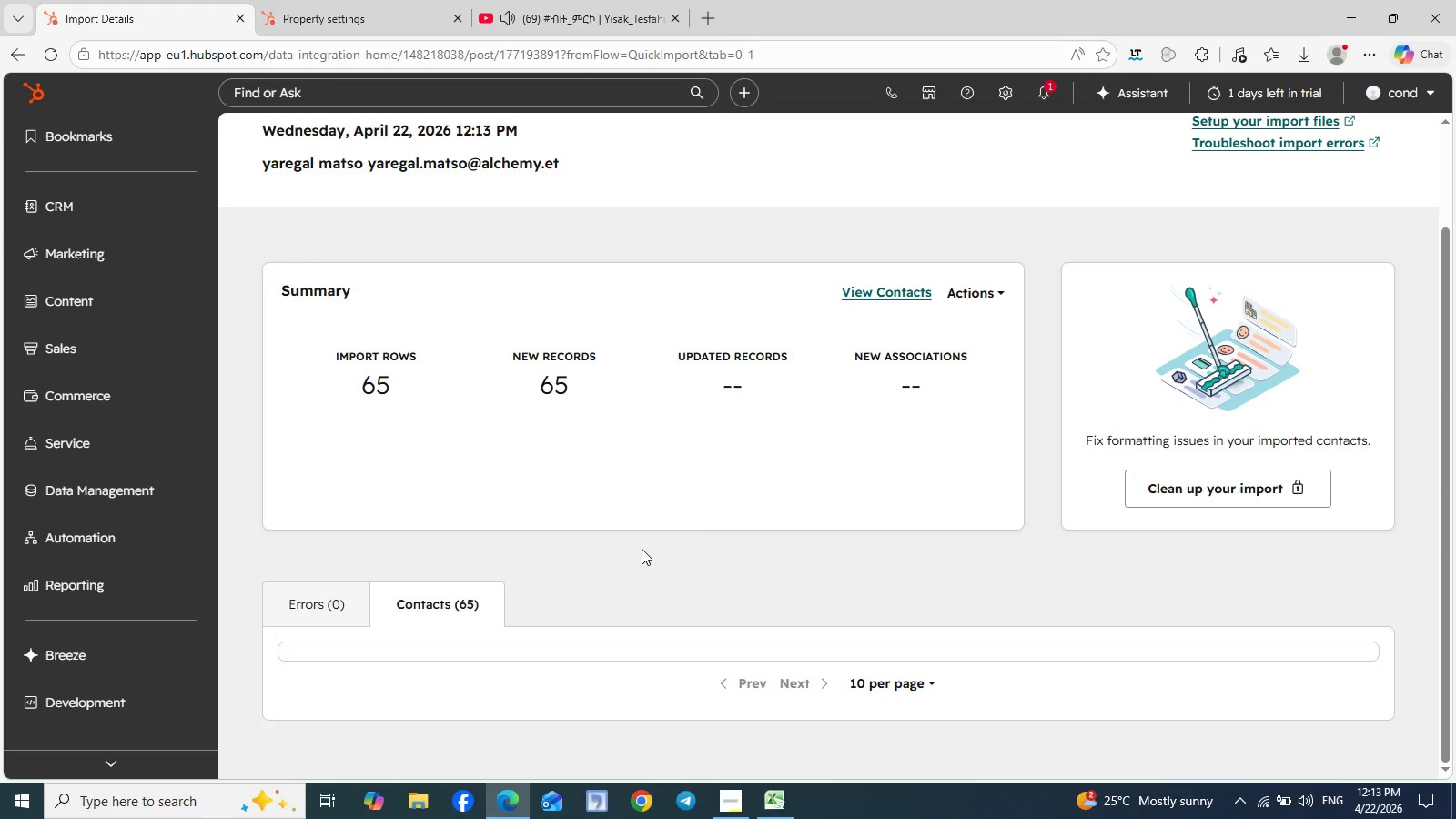 
mouse_move([748, 520])
 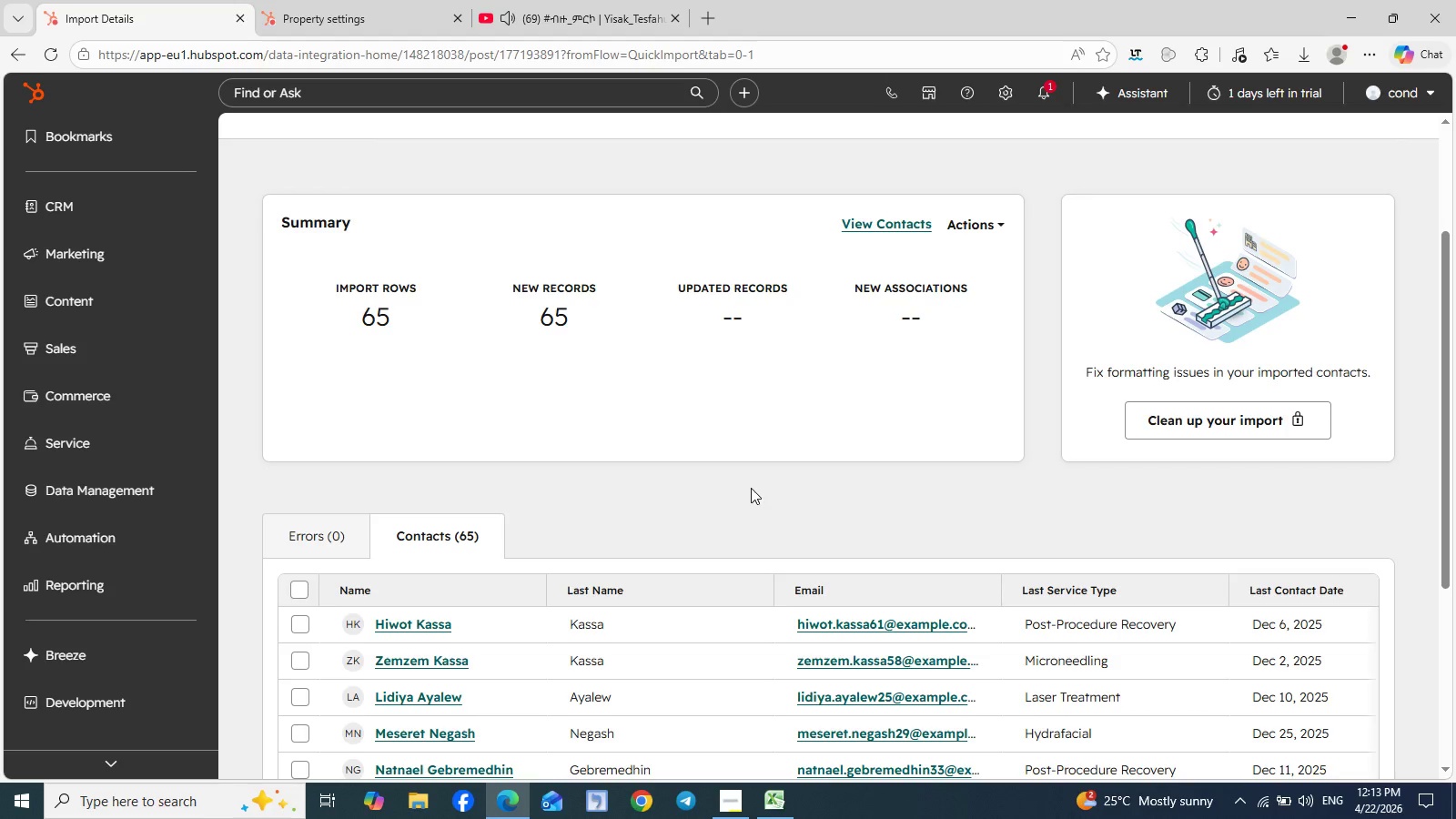 
scroll: coordinate [751, 488], scroll_direction: down, amount: 2.0
 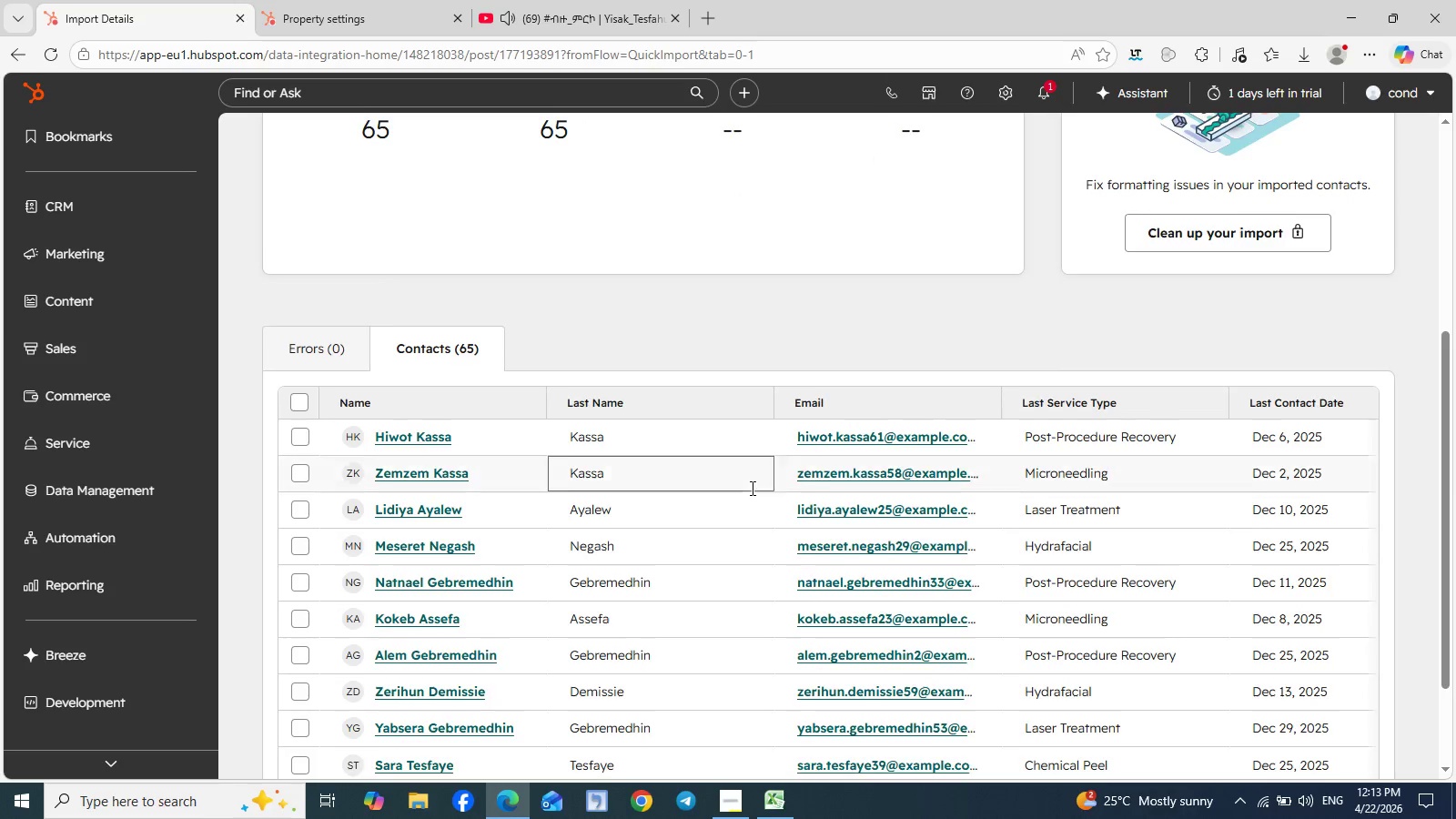 
scroll: coordinate [751, 488], scroll_direction: up, amount: 7.0
 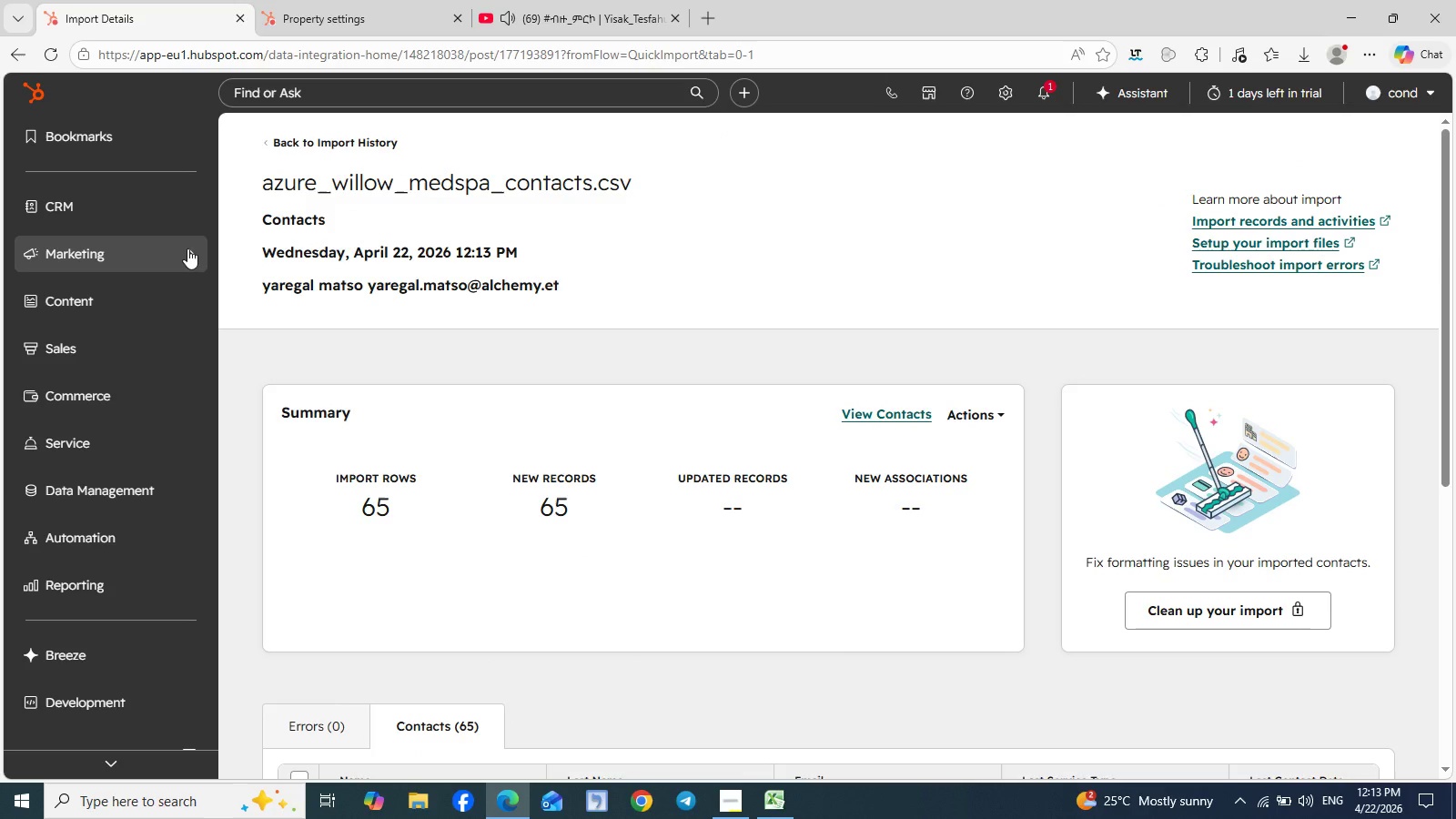 
left_click([181, 201])
 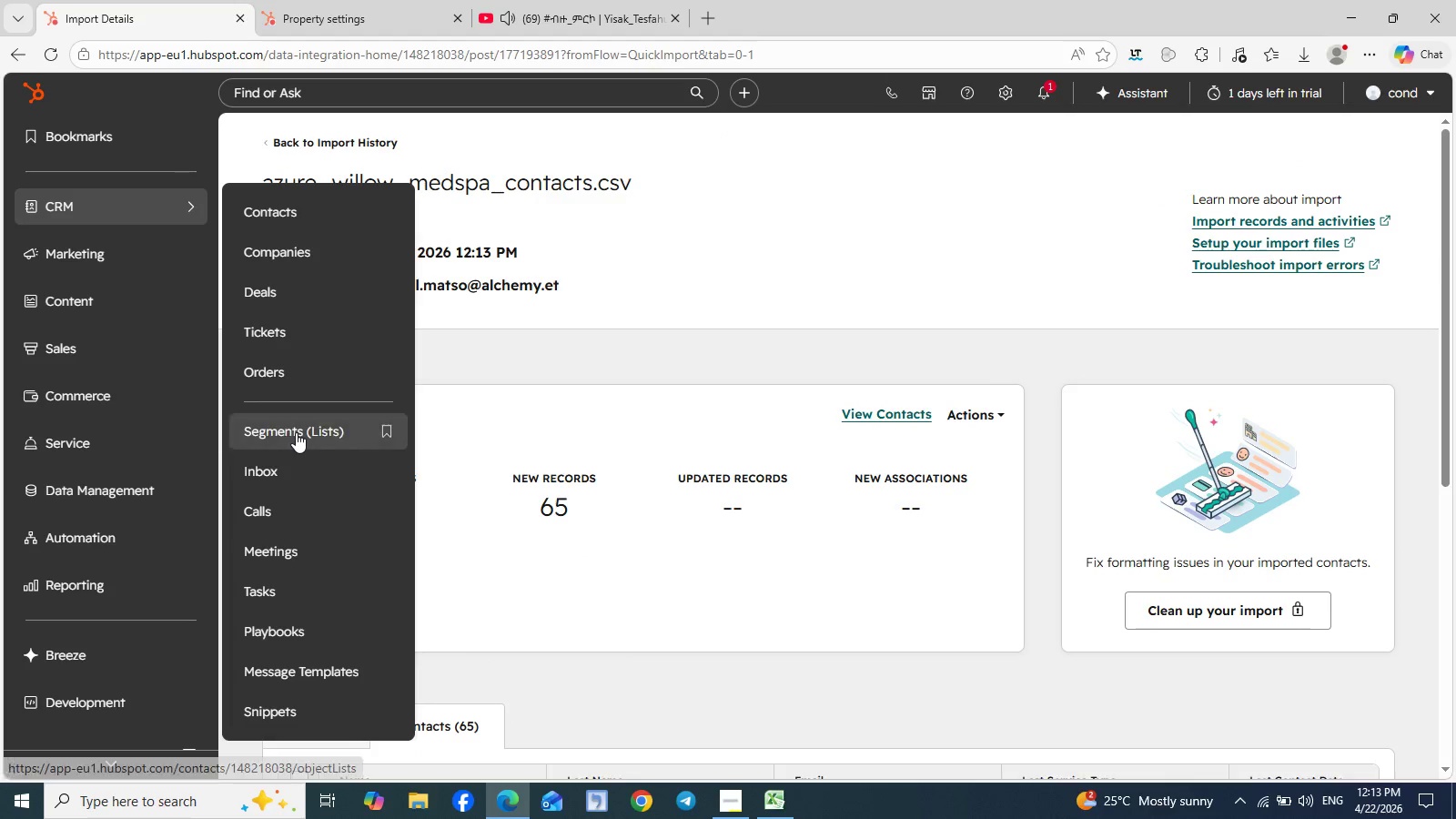 
left_click([296, 432])
 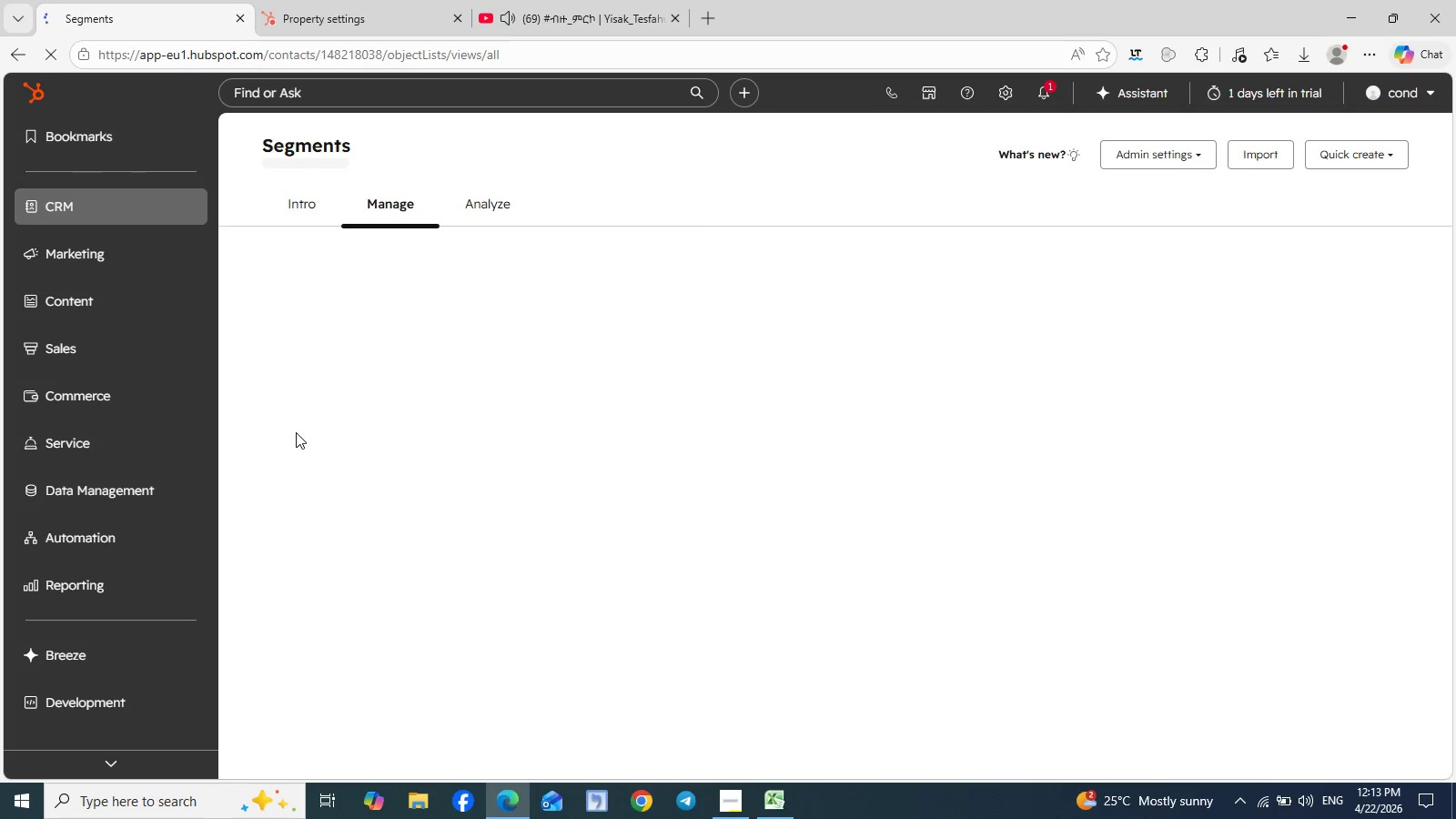 
wait(9.88)
 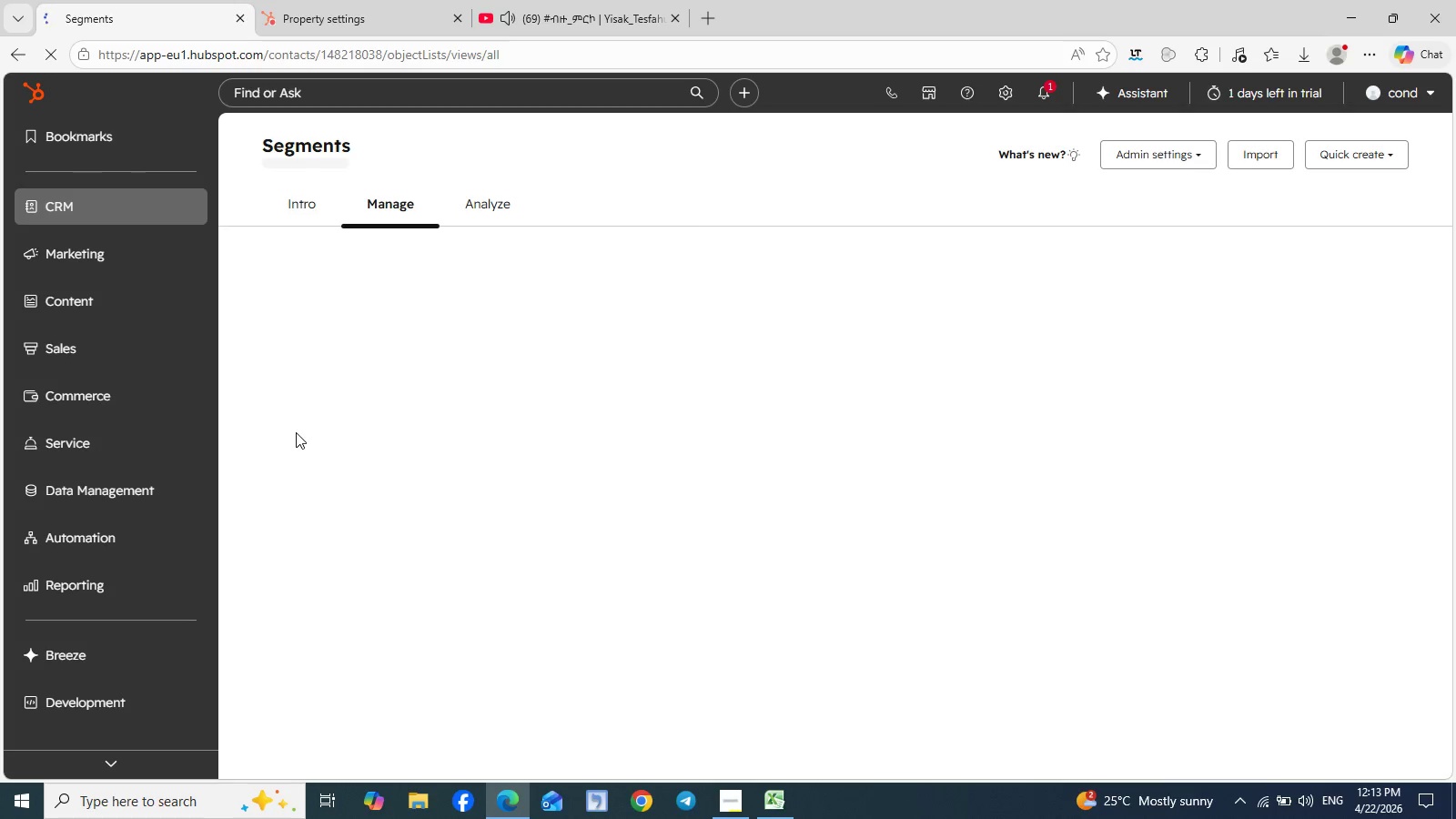 
left_click([1320, 154])
 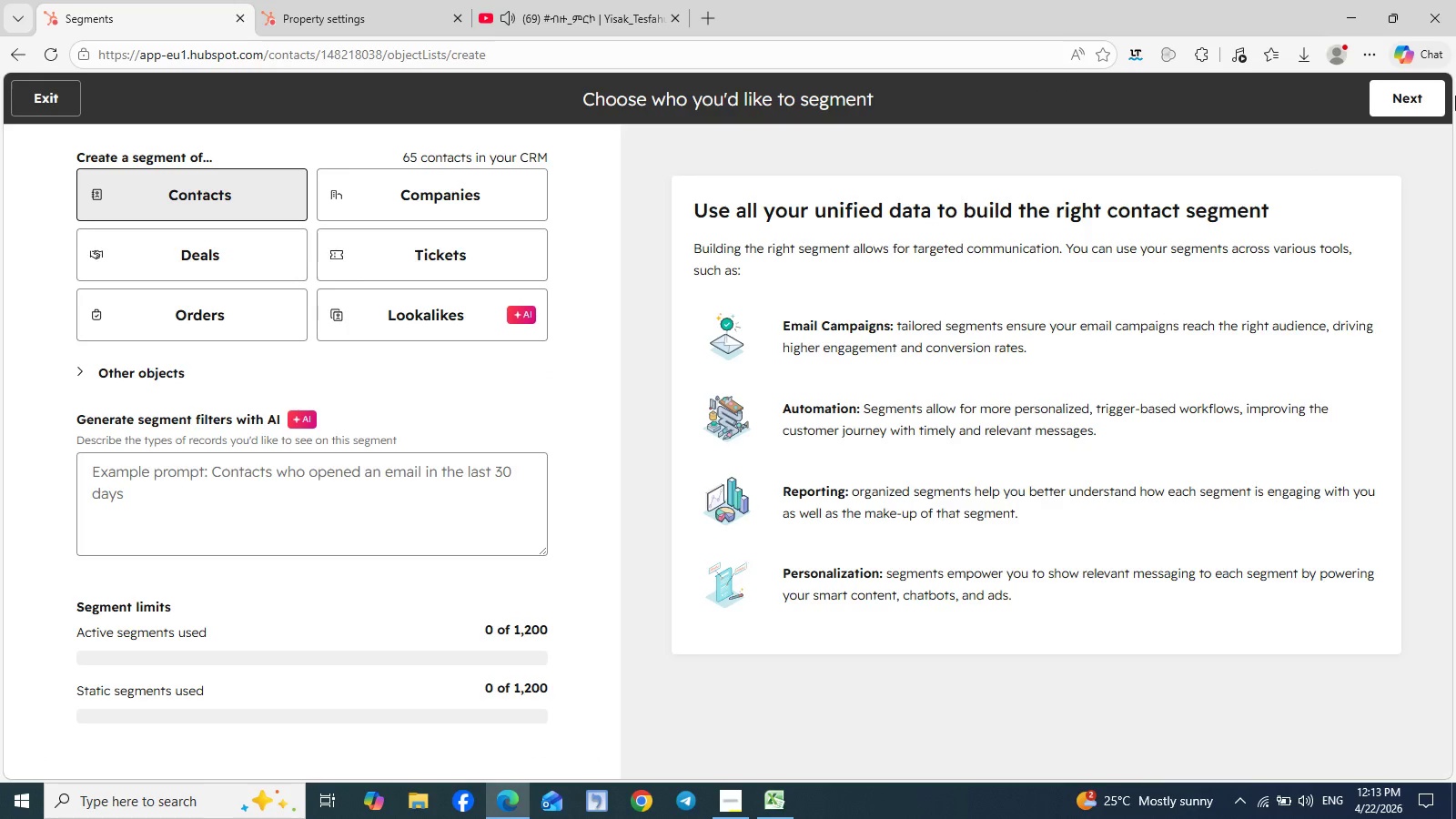 
left_click([1404, 110])
 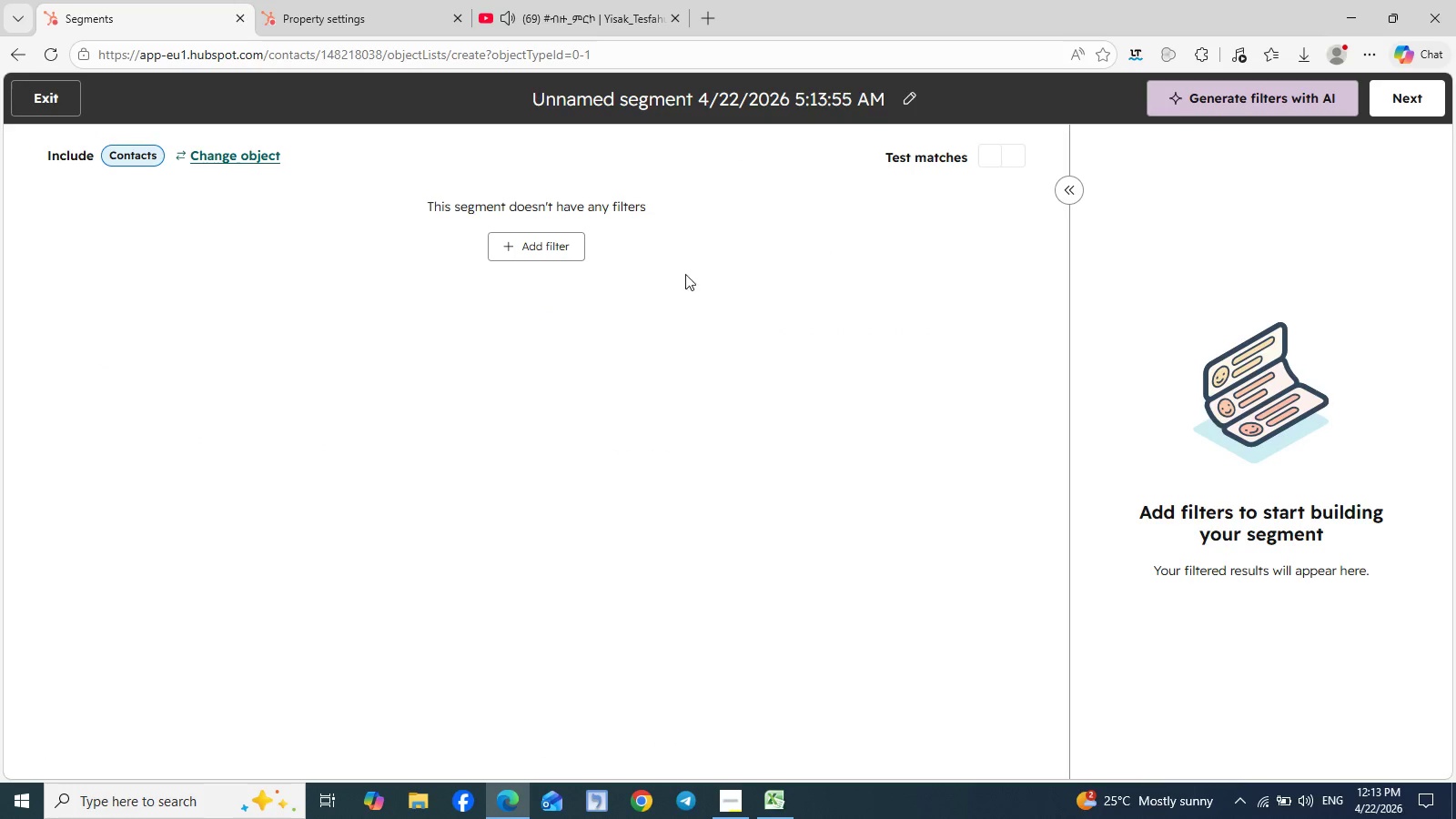 
wait(5.14)
 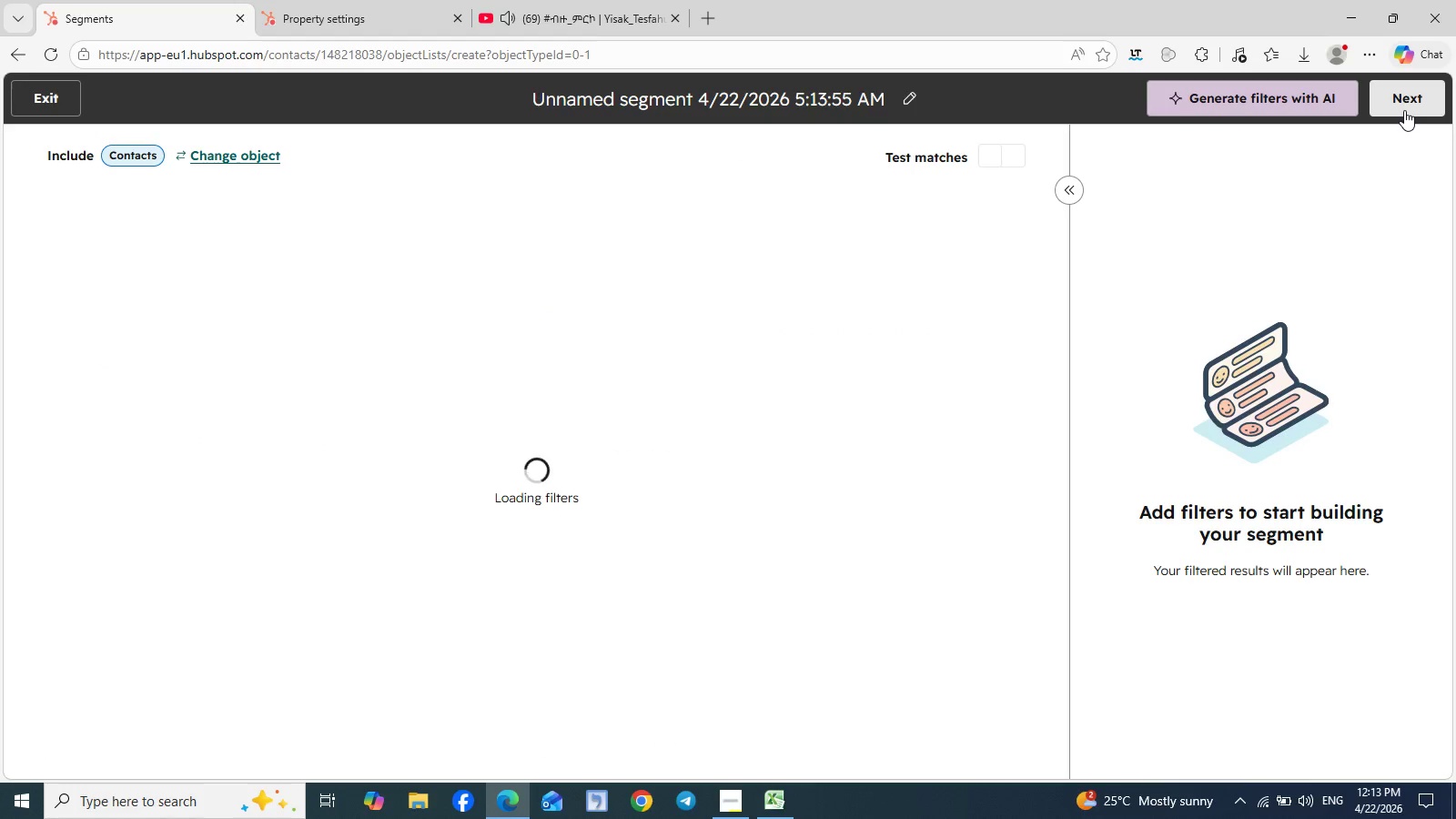 
left_click([541, 251])
 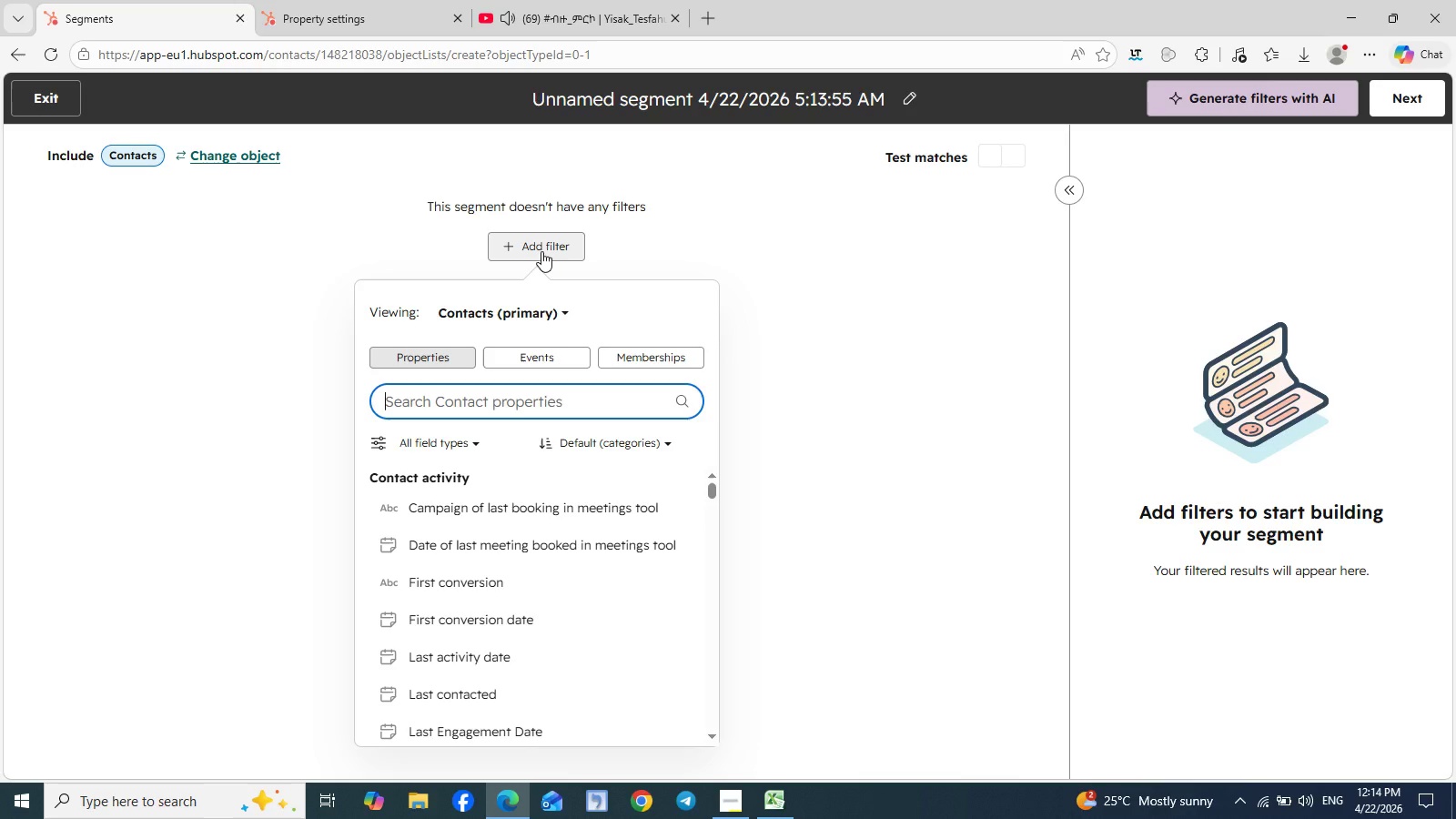 
wait(13.0)
 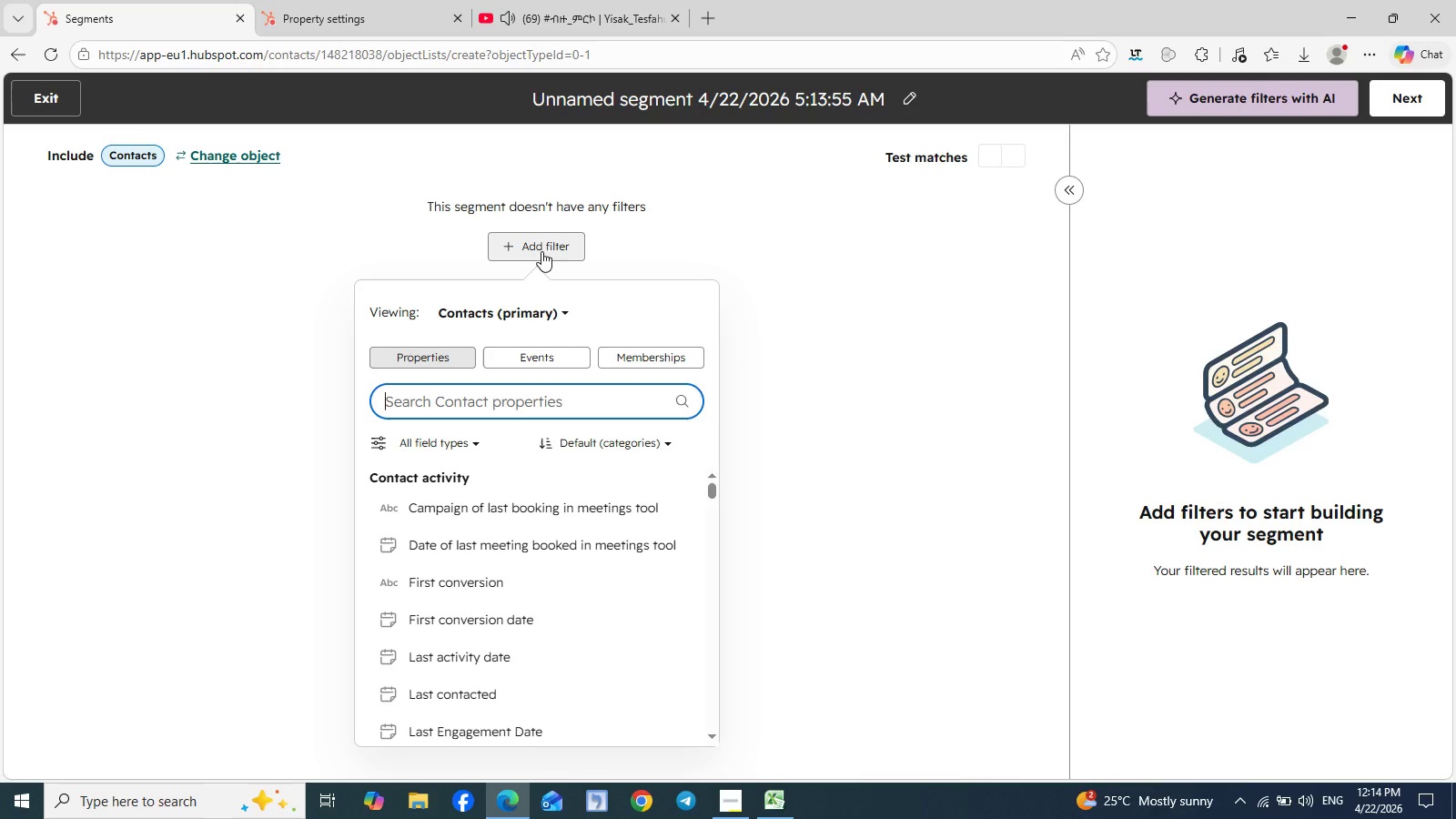 
left_click([905, 96])
 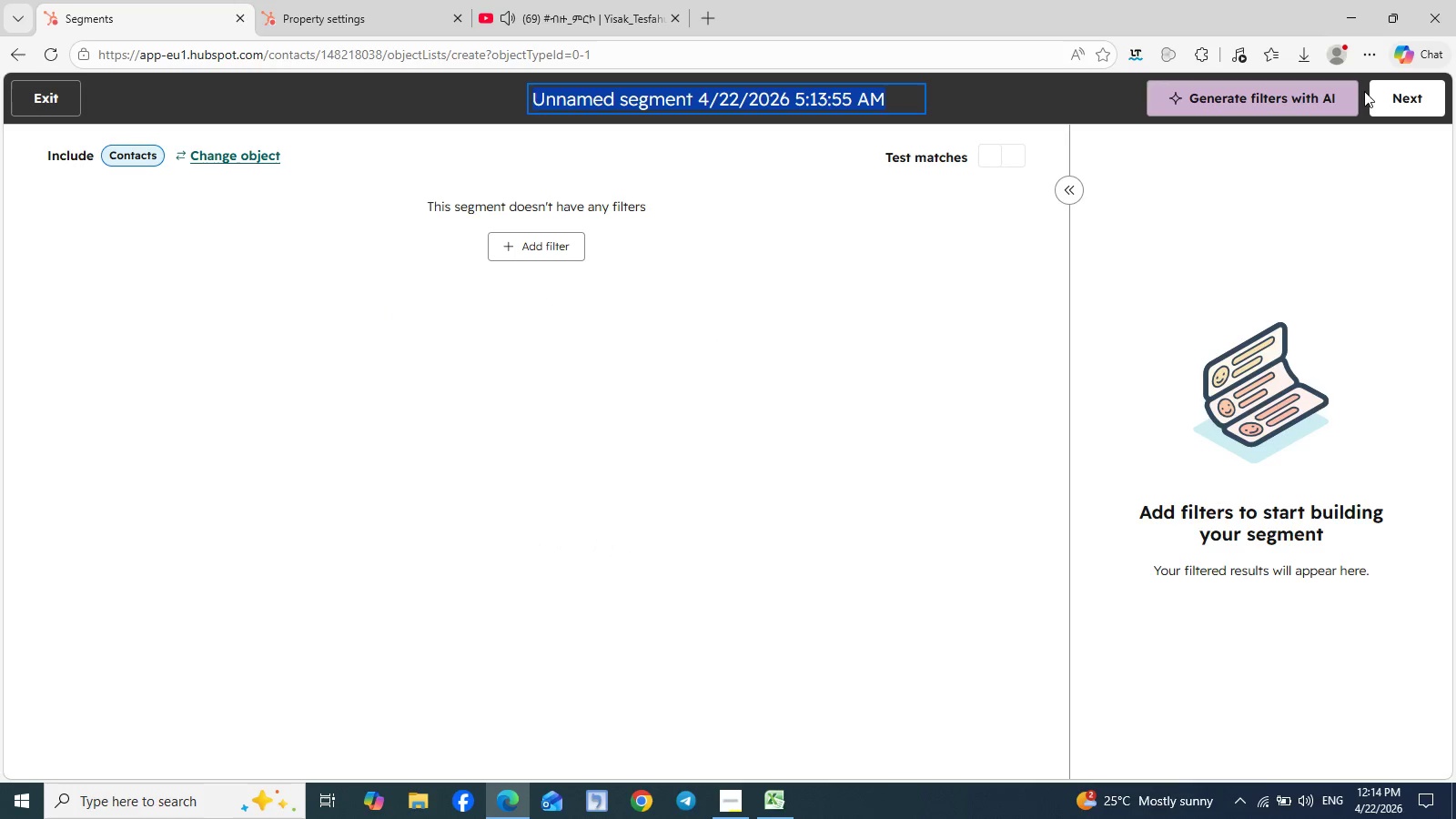 
left_click([1427, 98])
 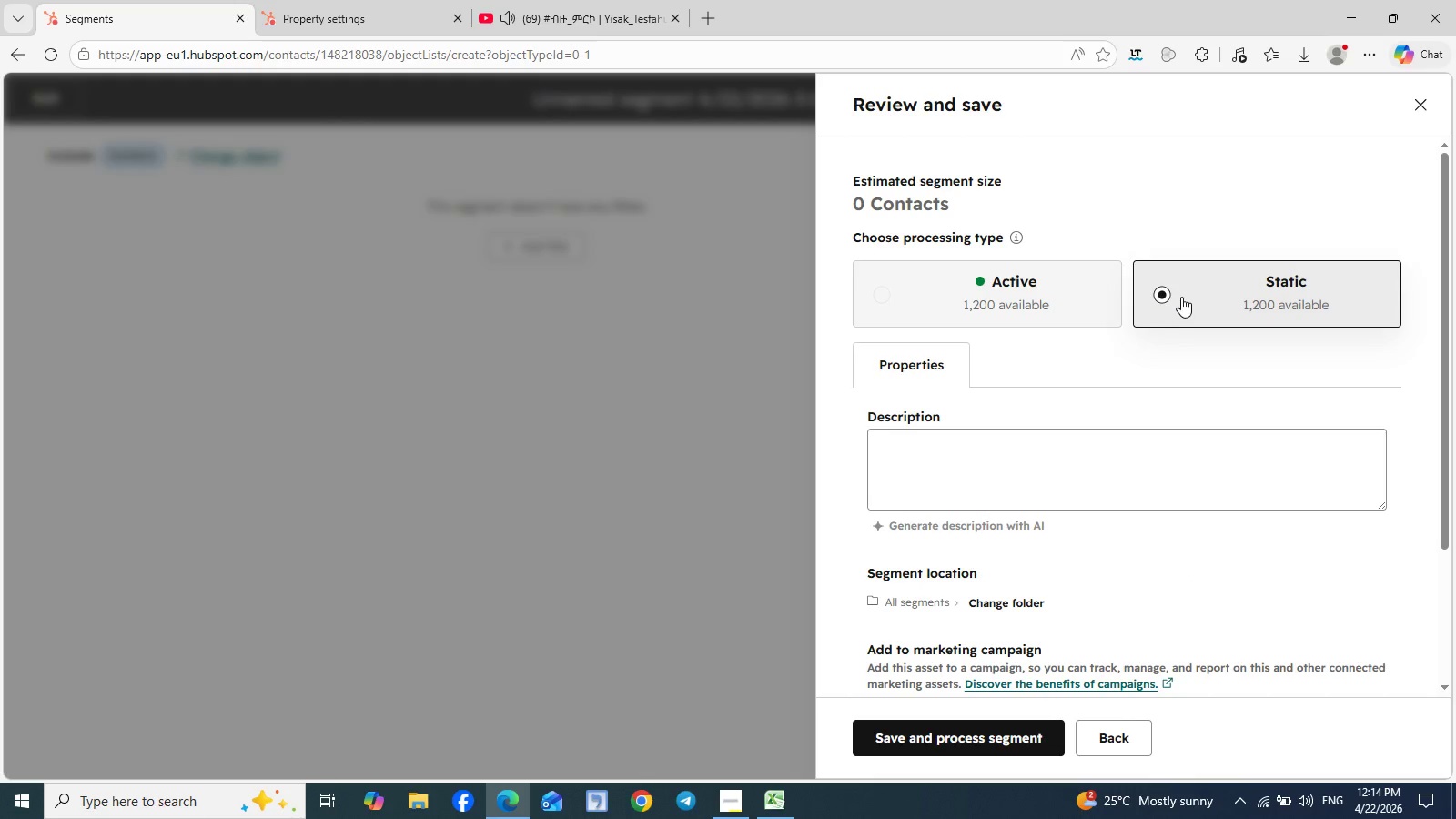 
left_click([1188, 294])
 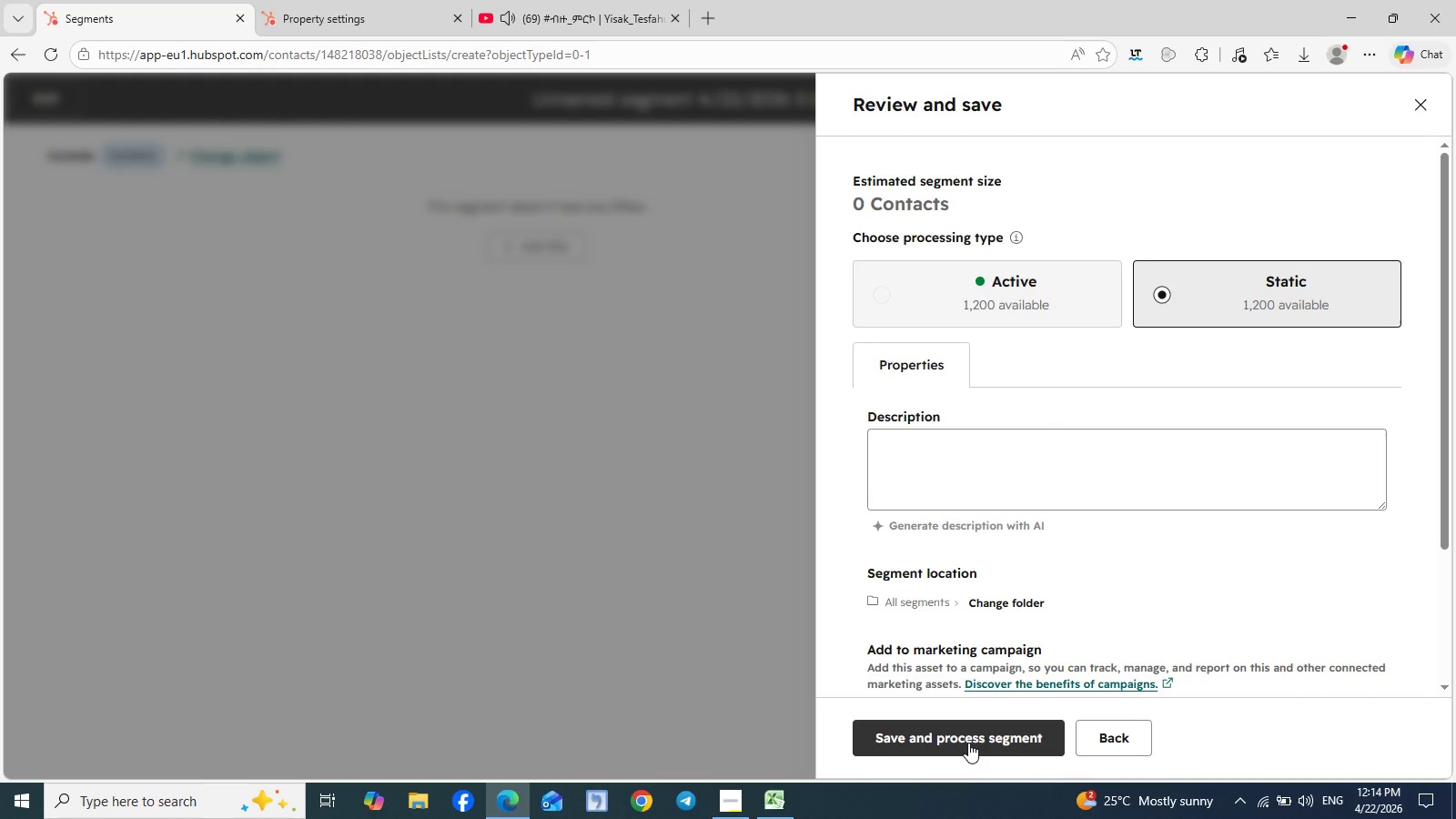 
wait(6.5)
 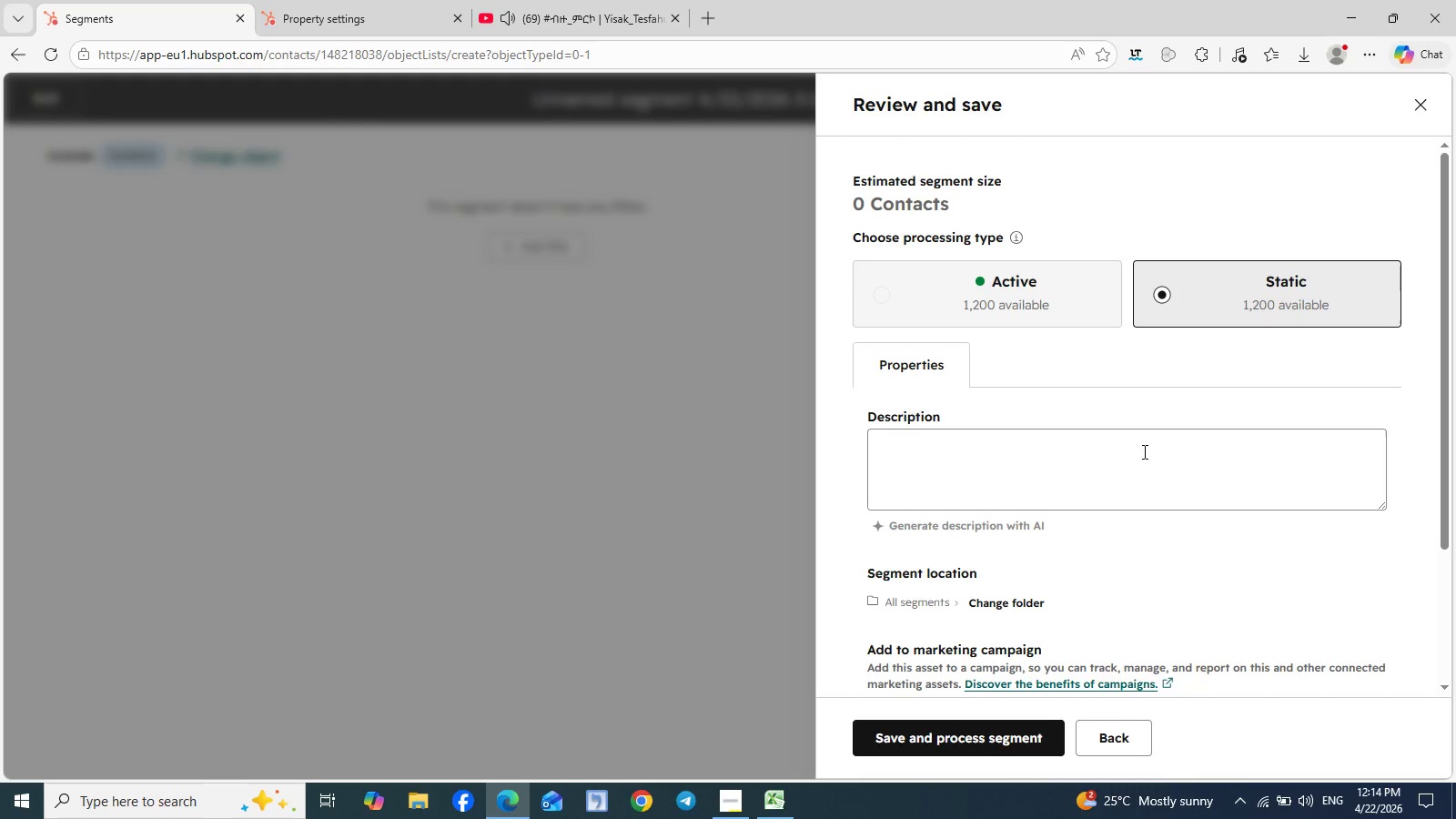 
left_click([968, 743])
 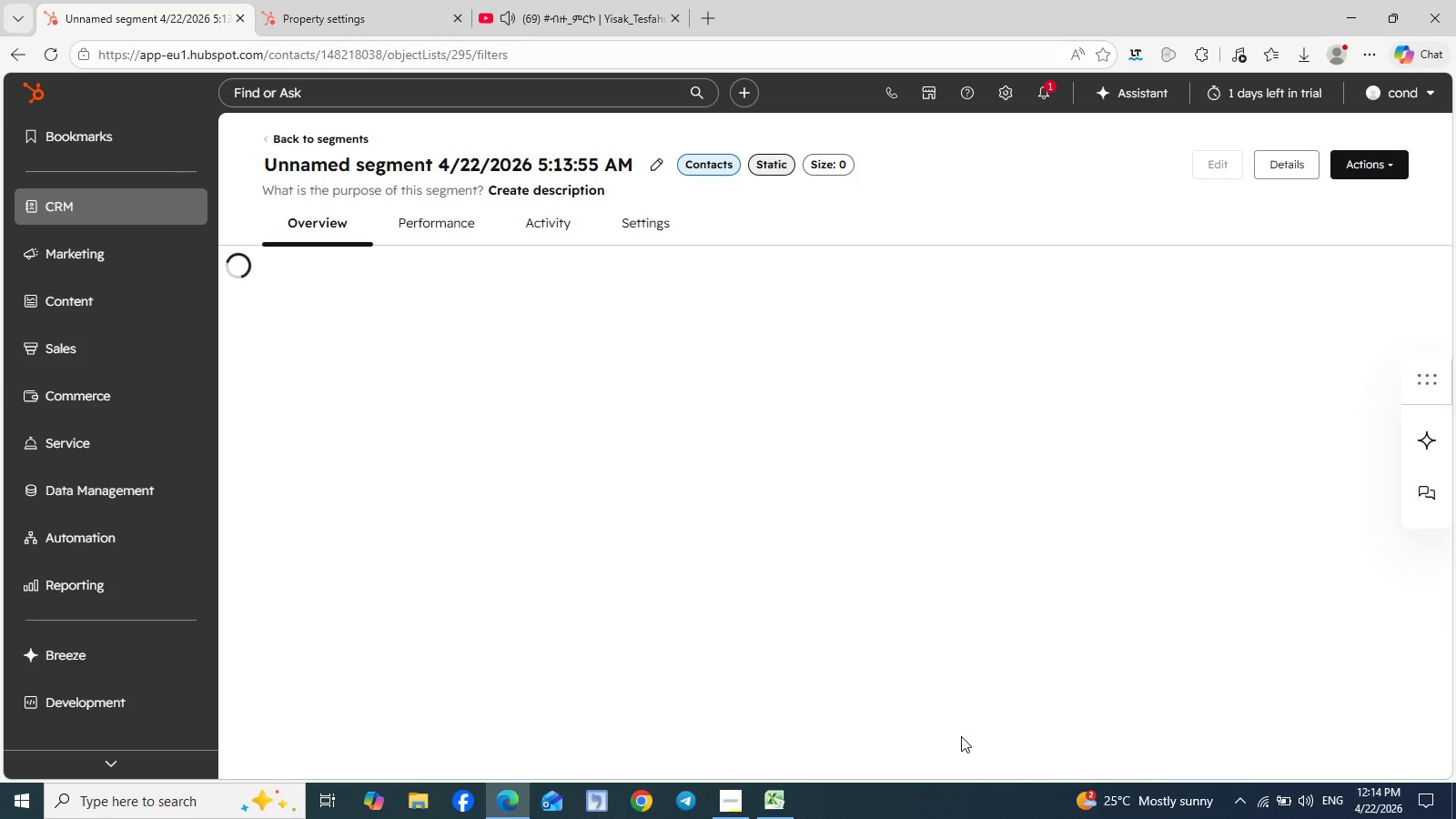 
wait(12.05)
 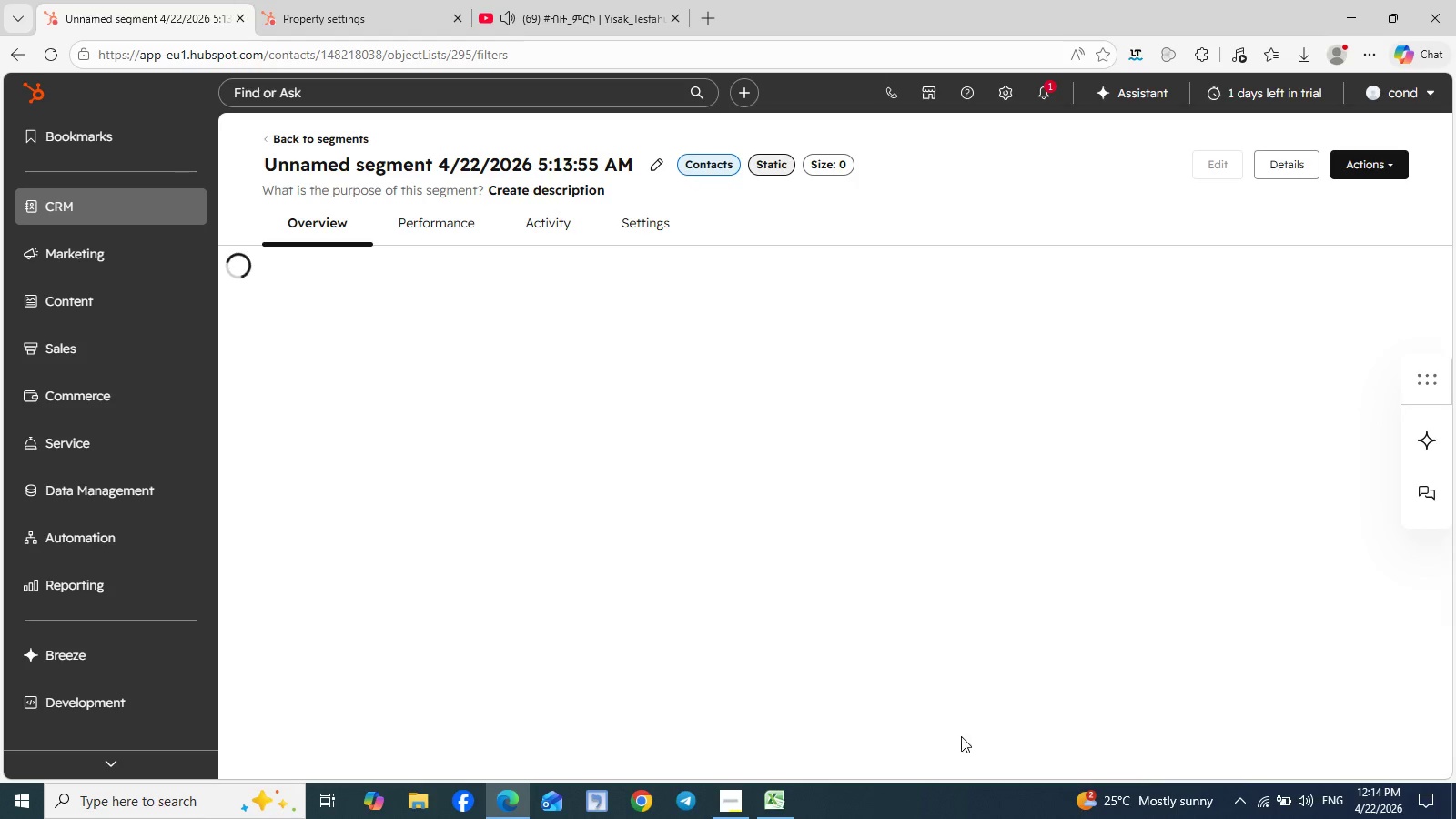 
left_click([663, 161])
 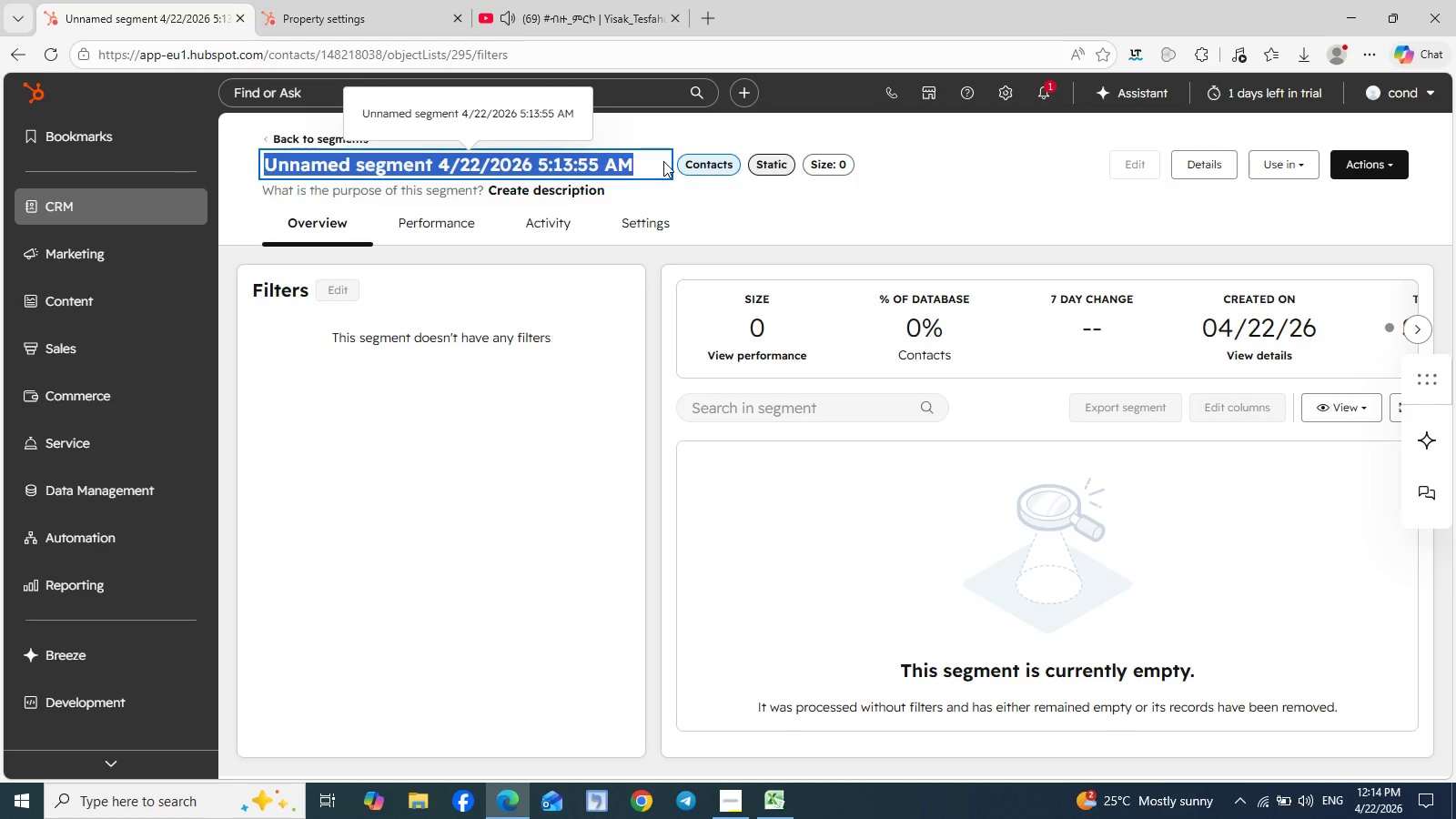 
wait(5.33)
 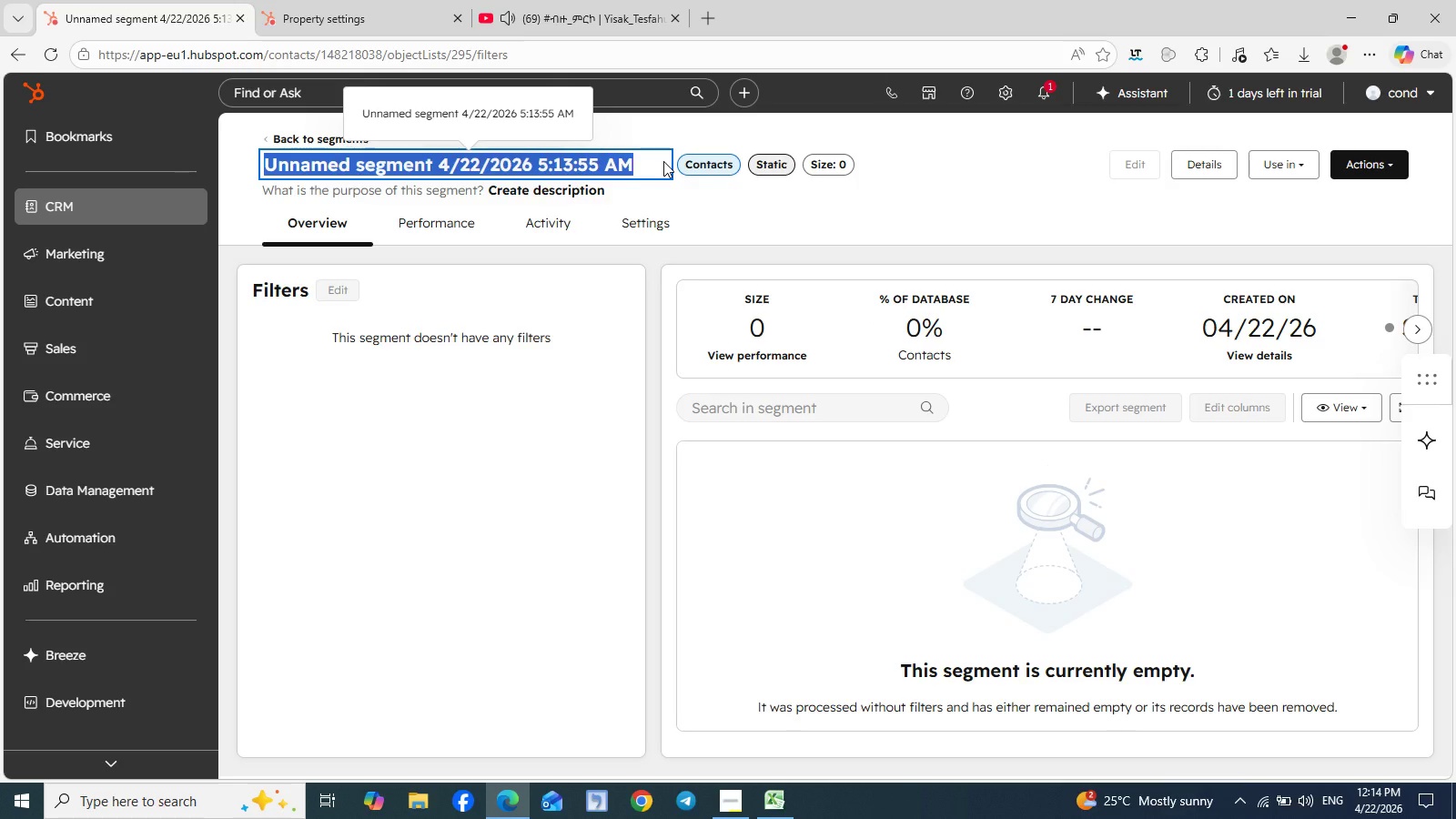 
type(4-month)
 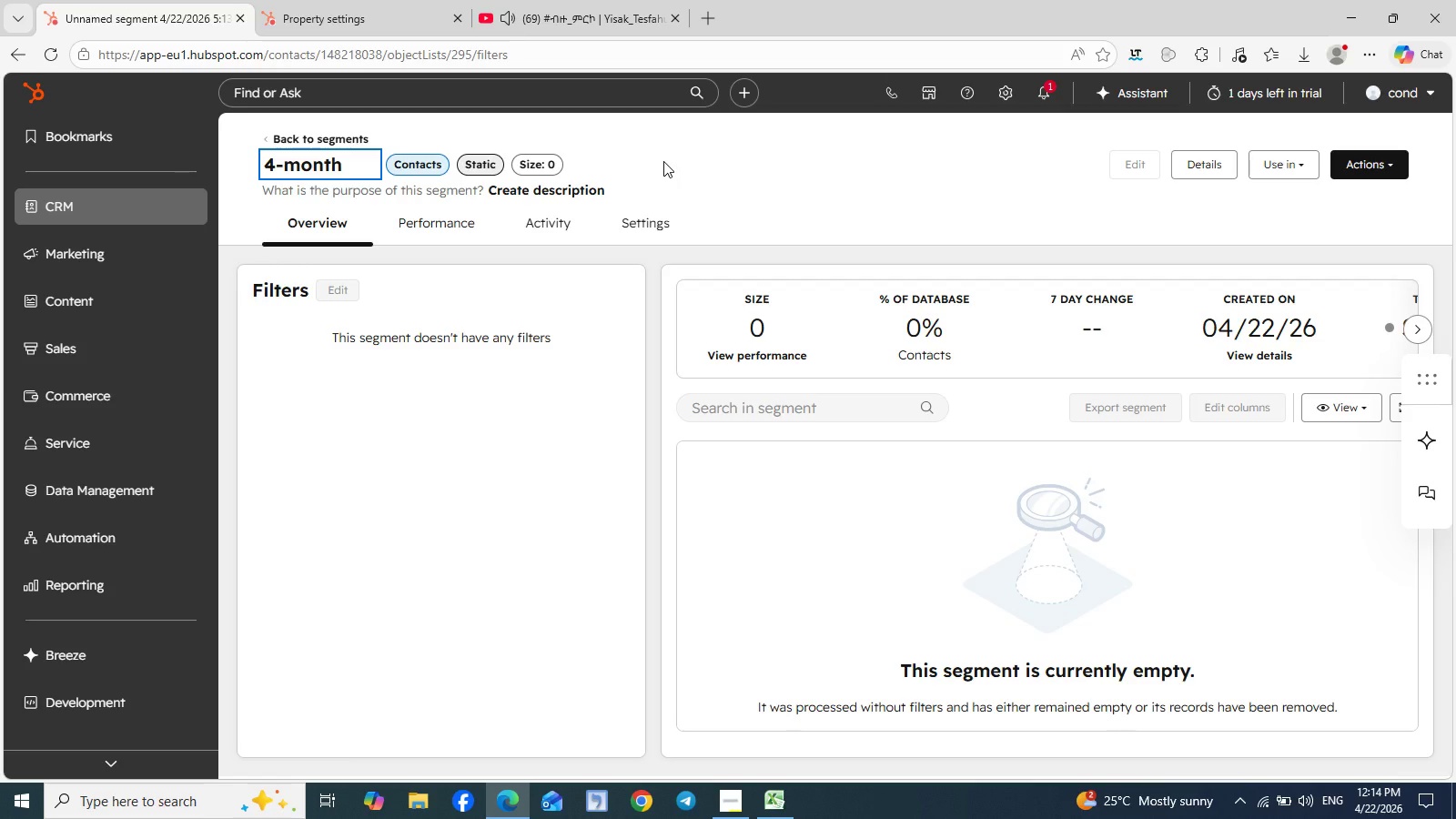 
type( Re-engagement )
 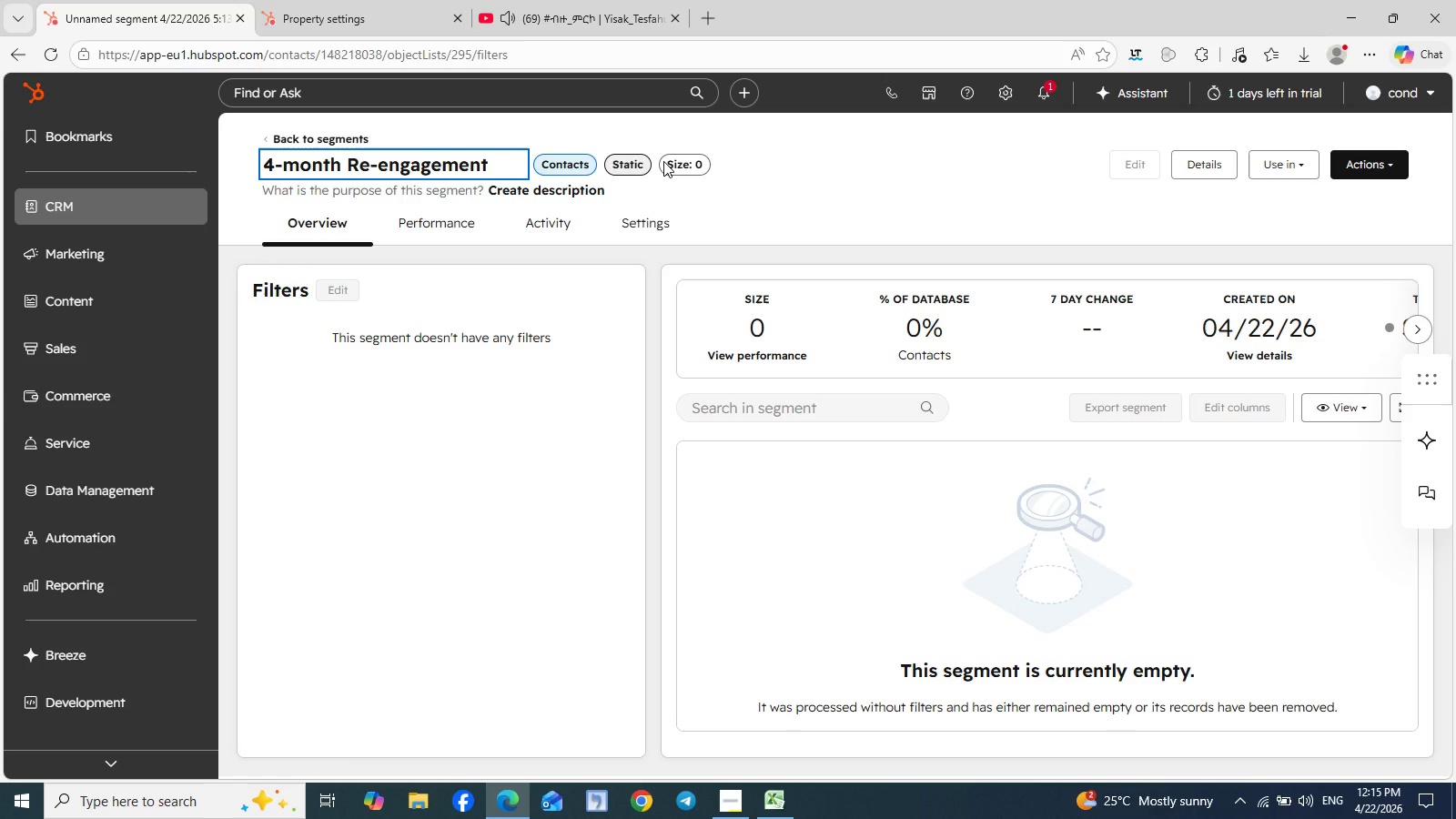 
hold_key(key=ShiftLeft, duration=0.52)
 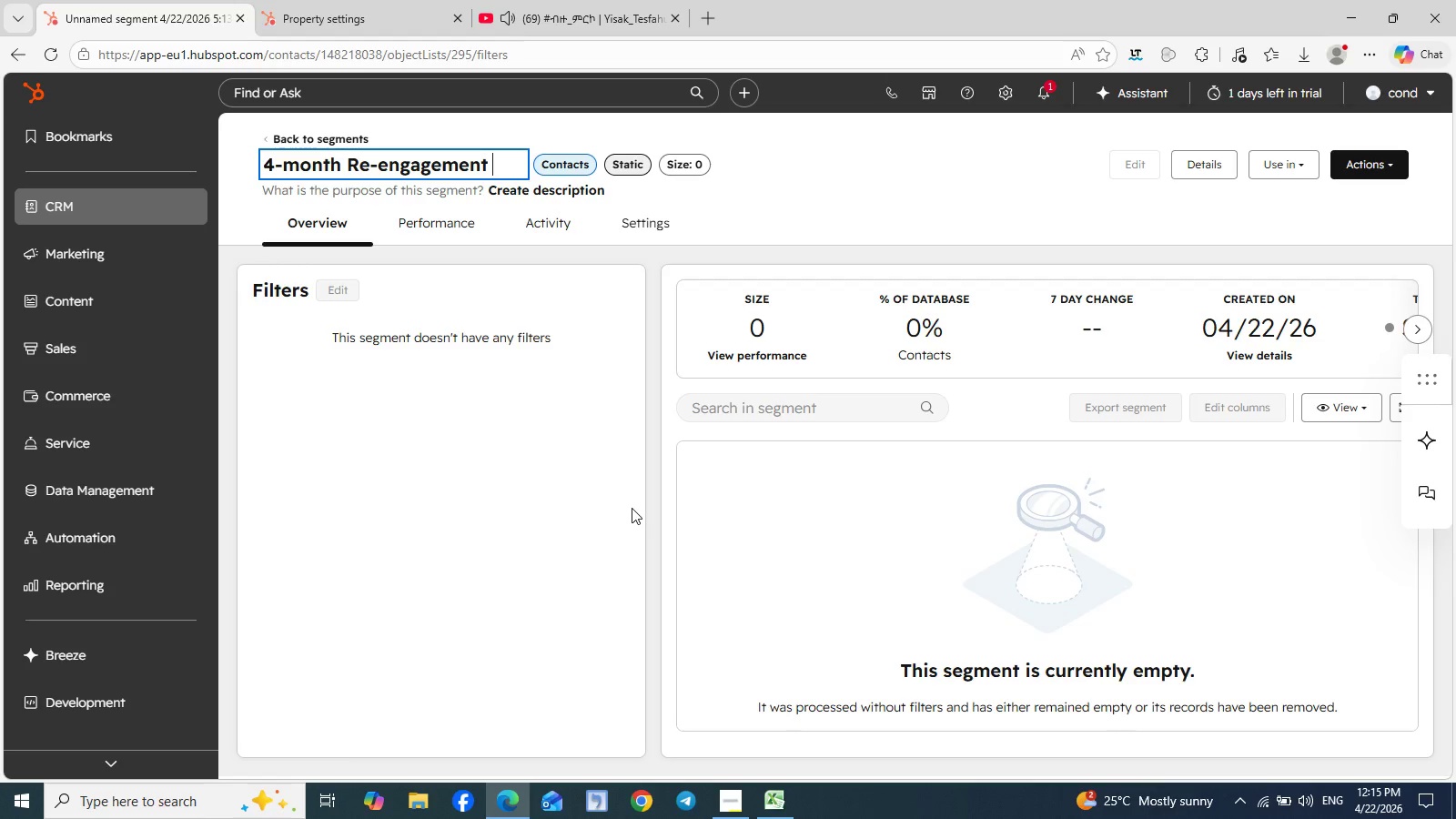 
wait(10.24)
 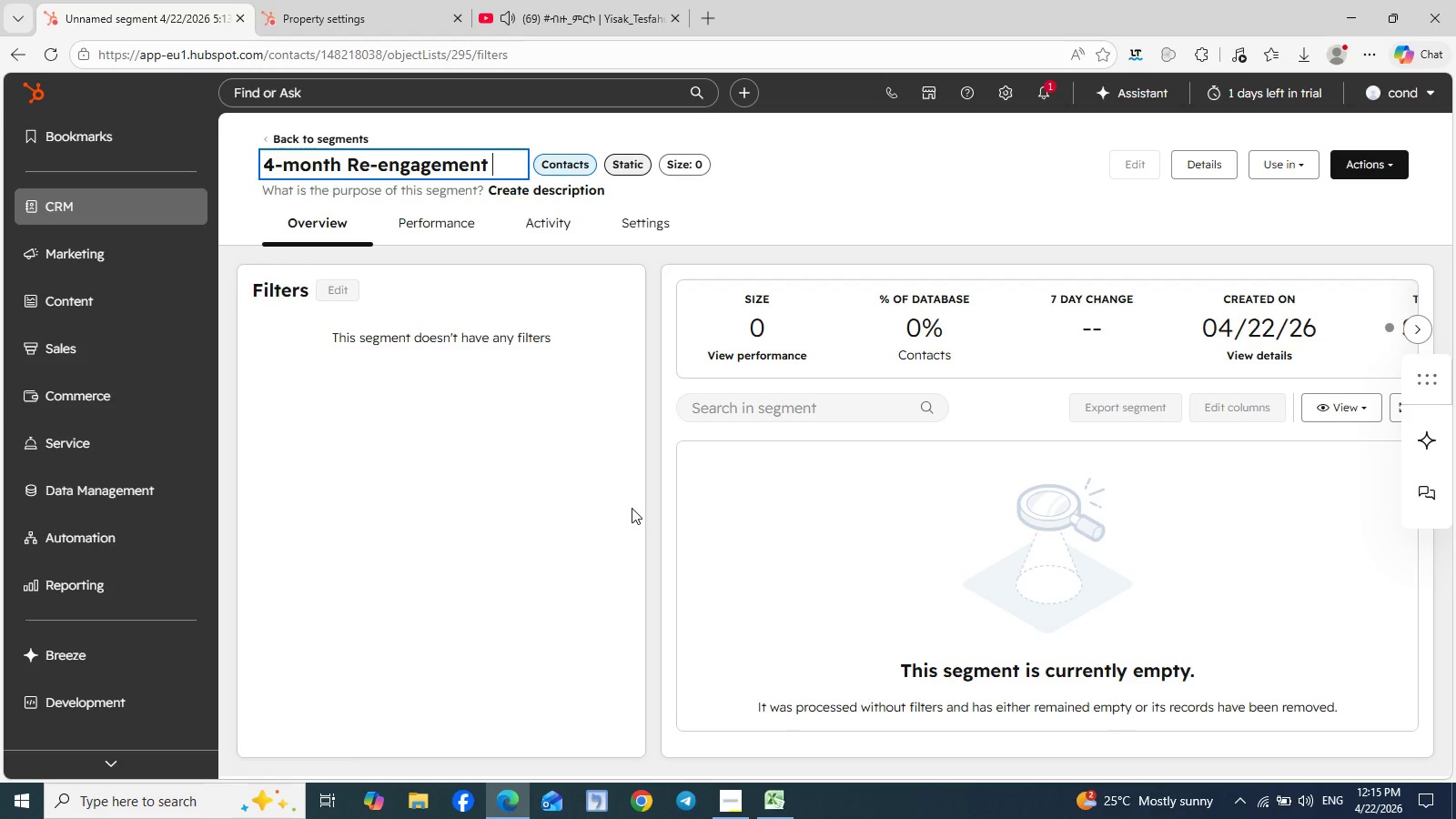 
left_click([860, 160])
 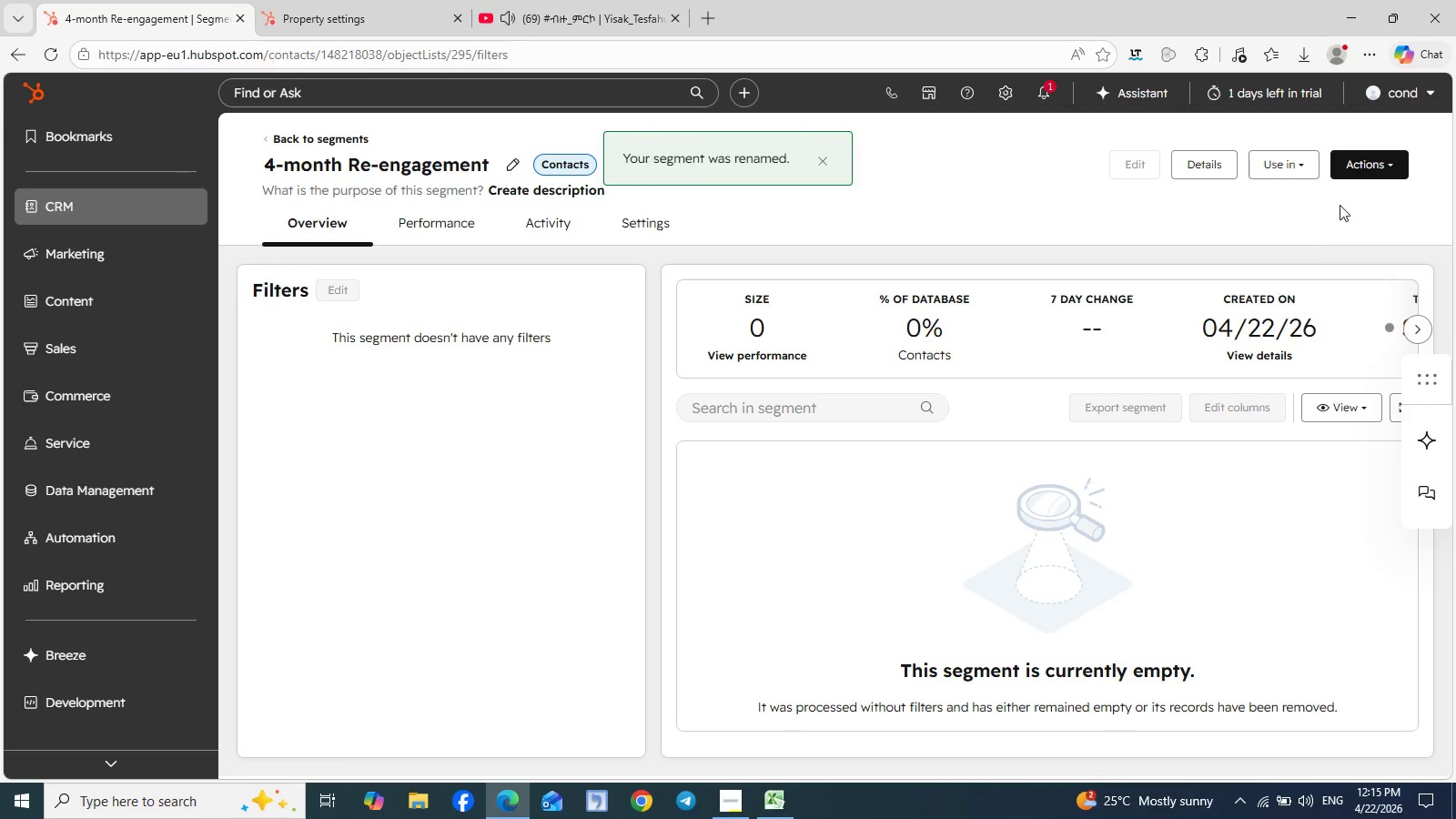 
left_click([1401, 155])
 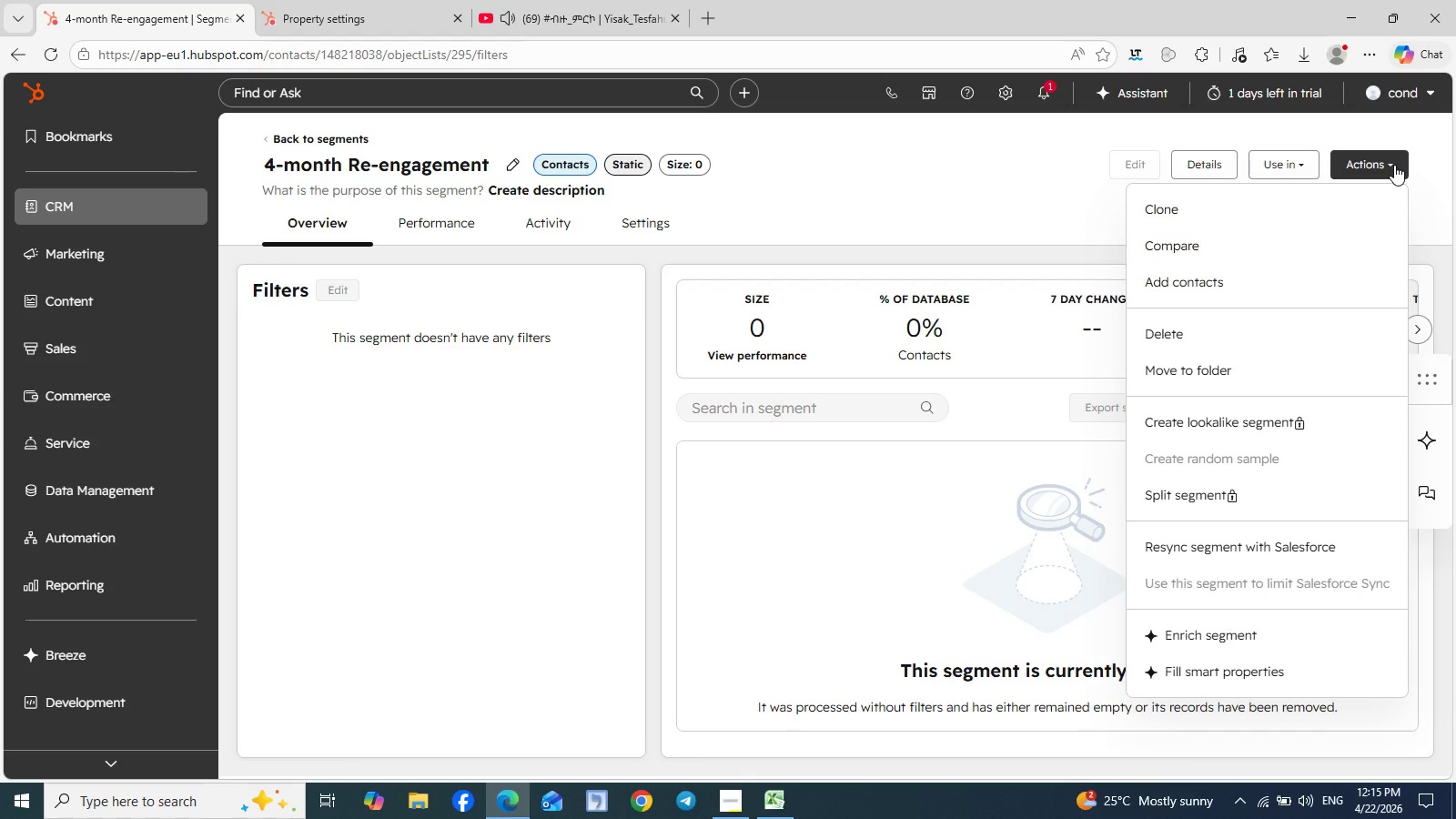 
wait(9.92)
 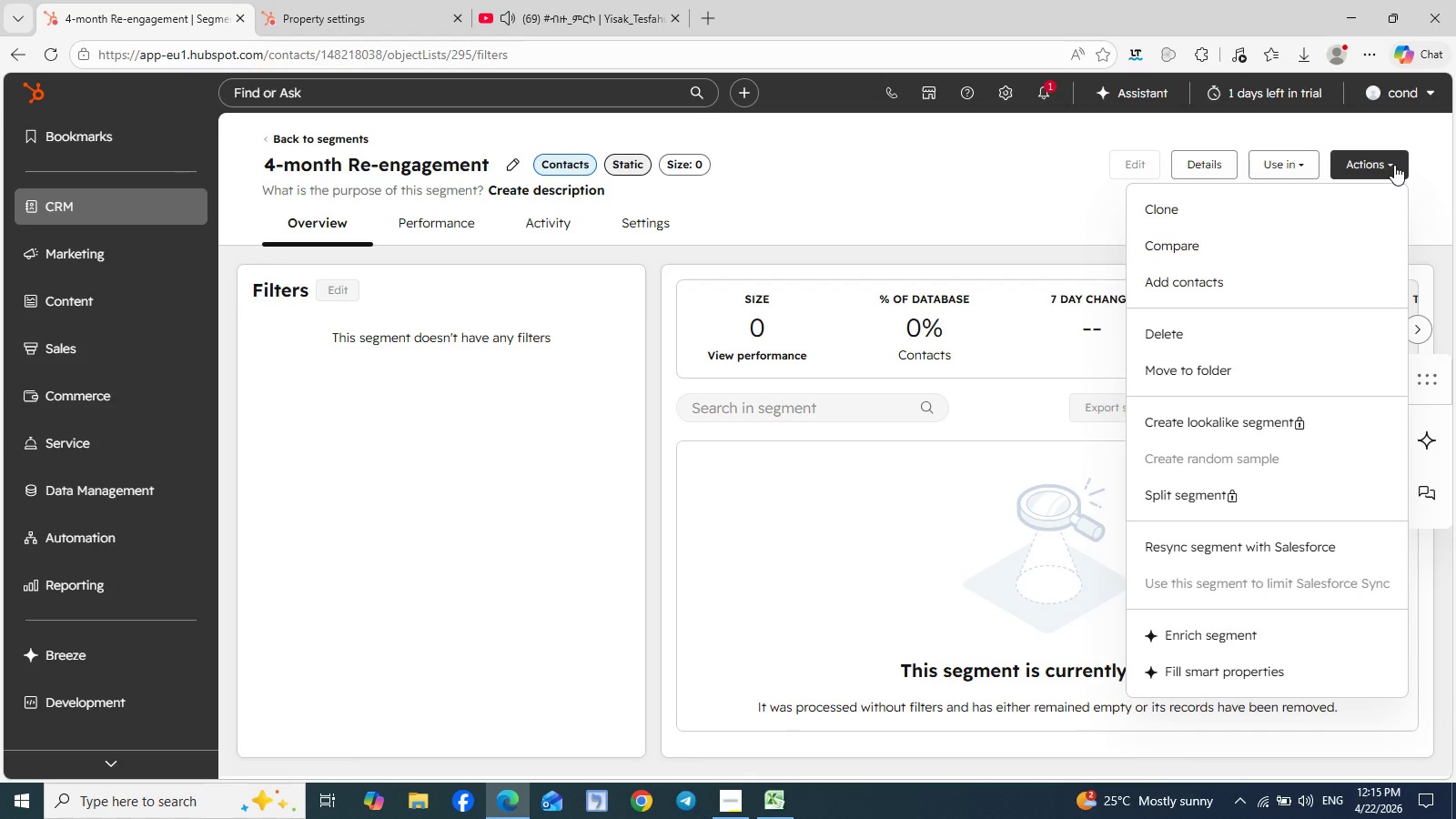 
left_click([1171, 287])
 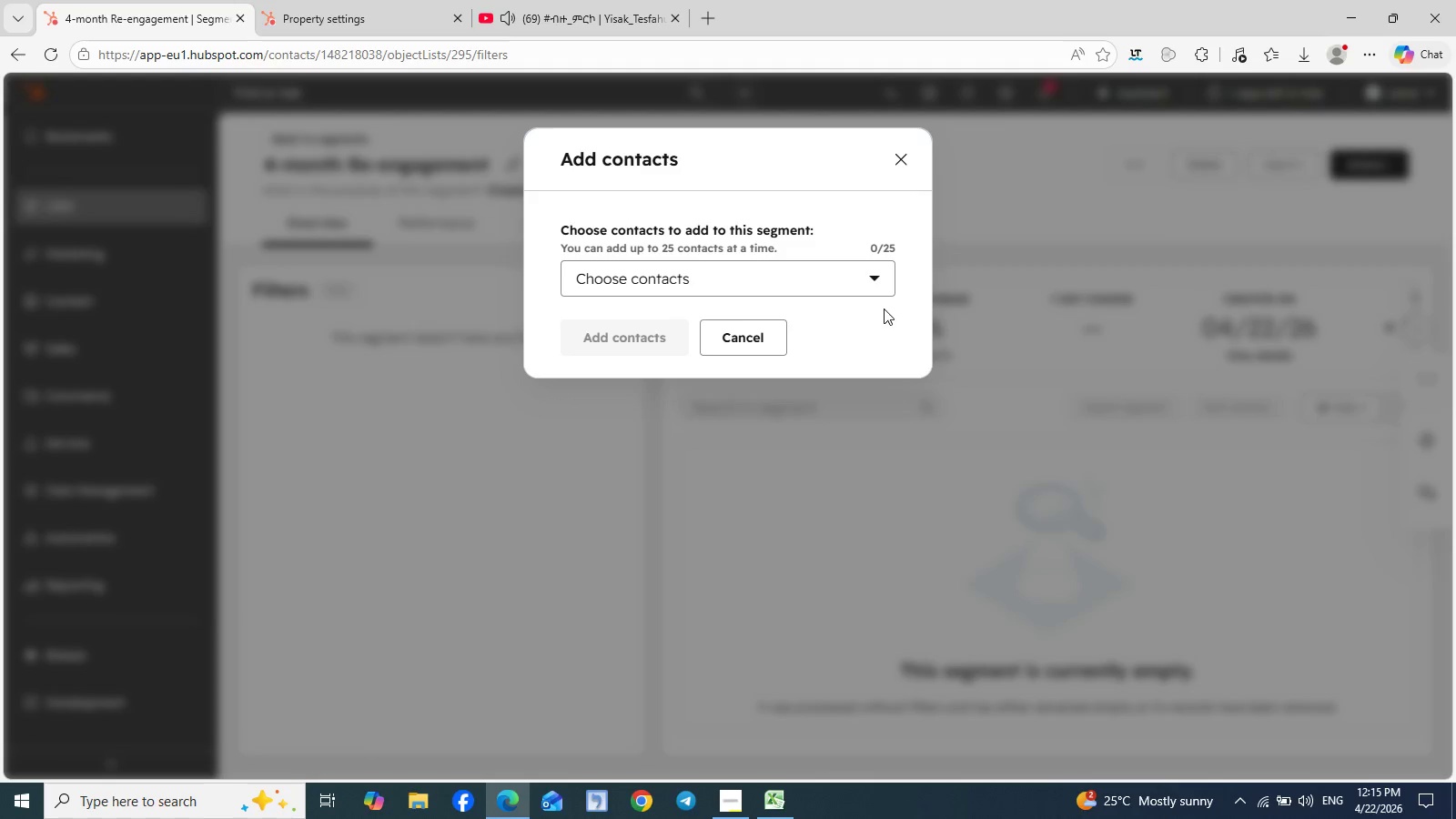 
left_click([881, 285])
 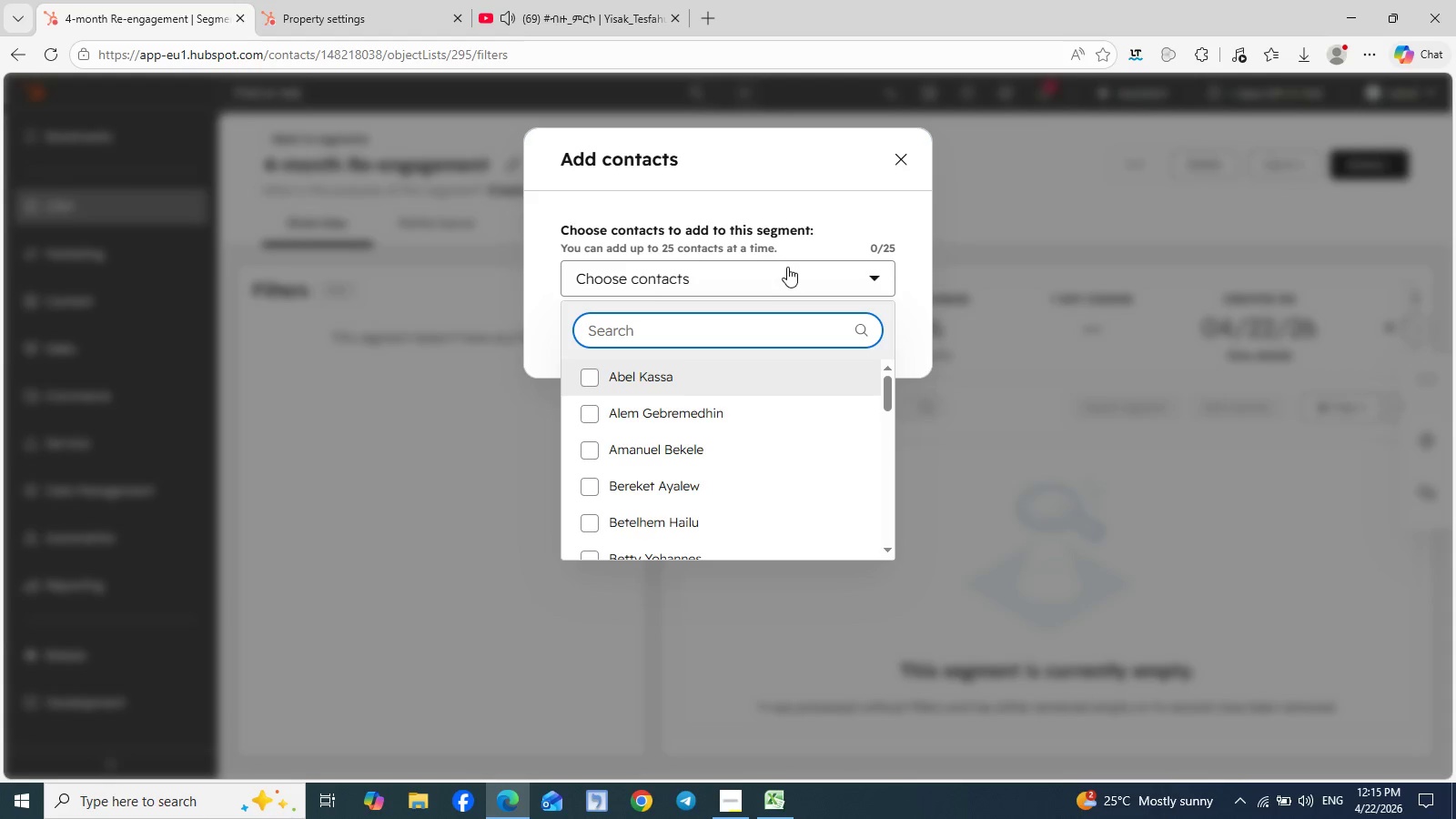 
left_click([838, 271])
 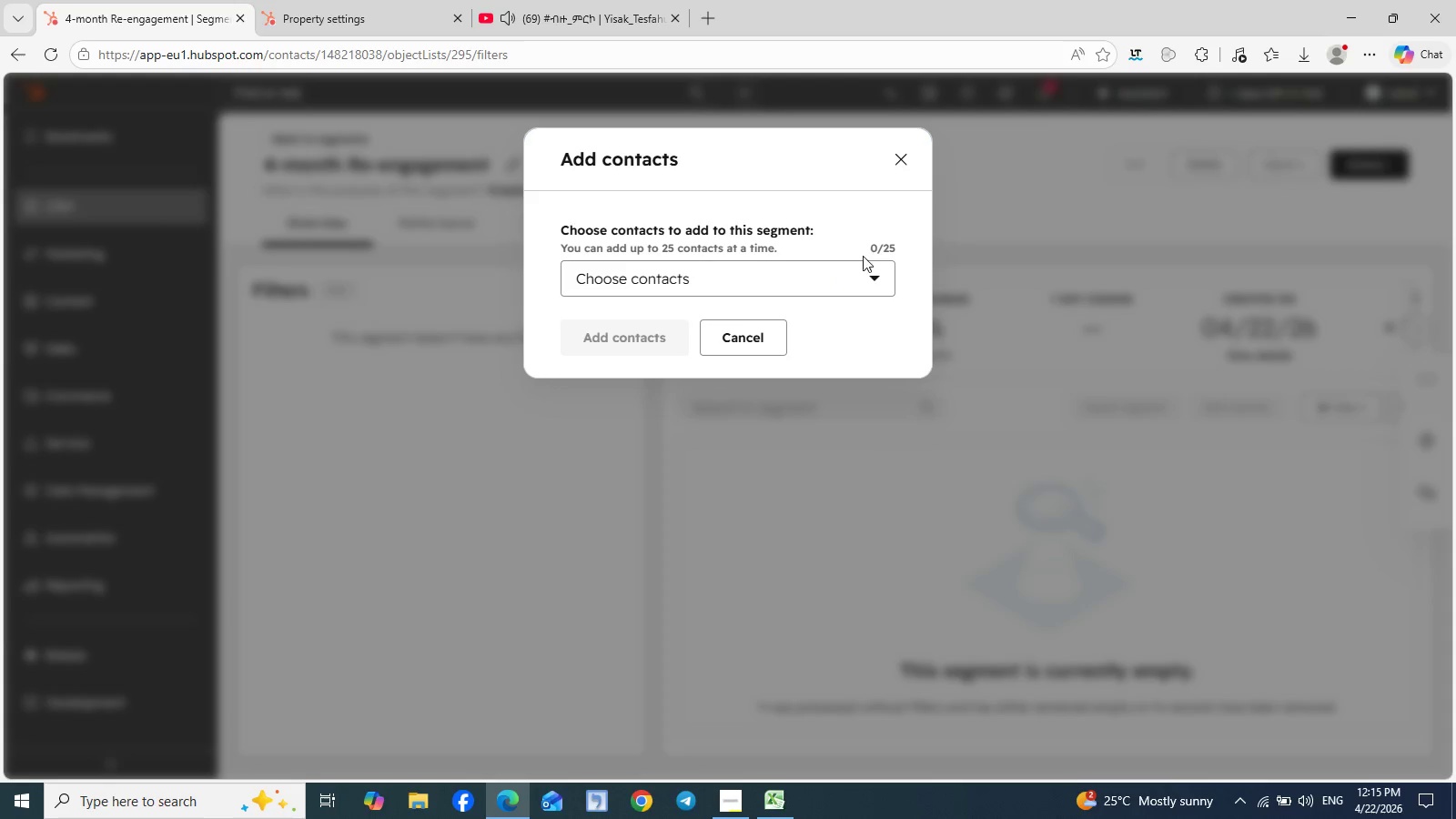 
left_click([901, 160])
 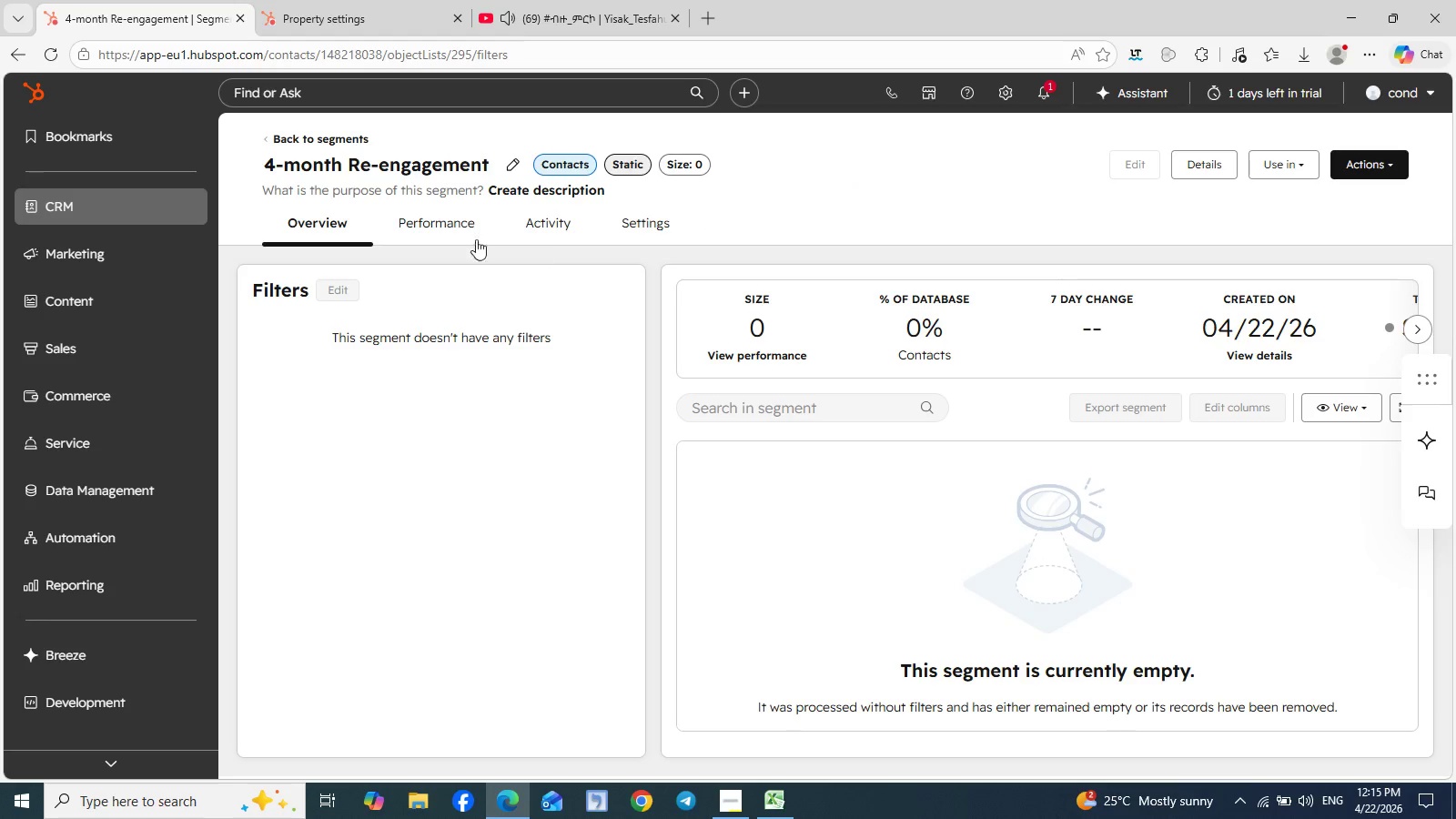 
left_click([448, 226])
 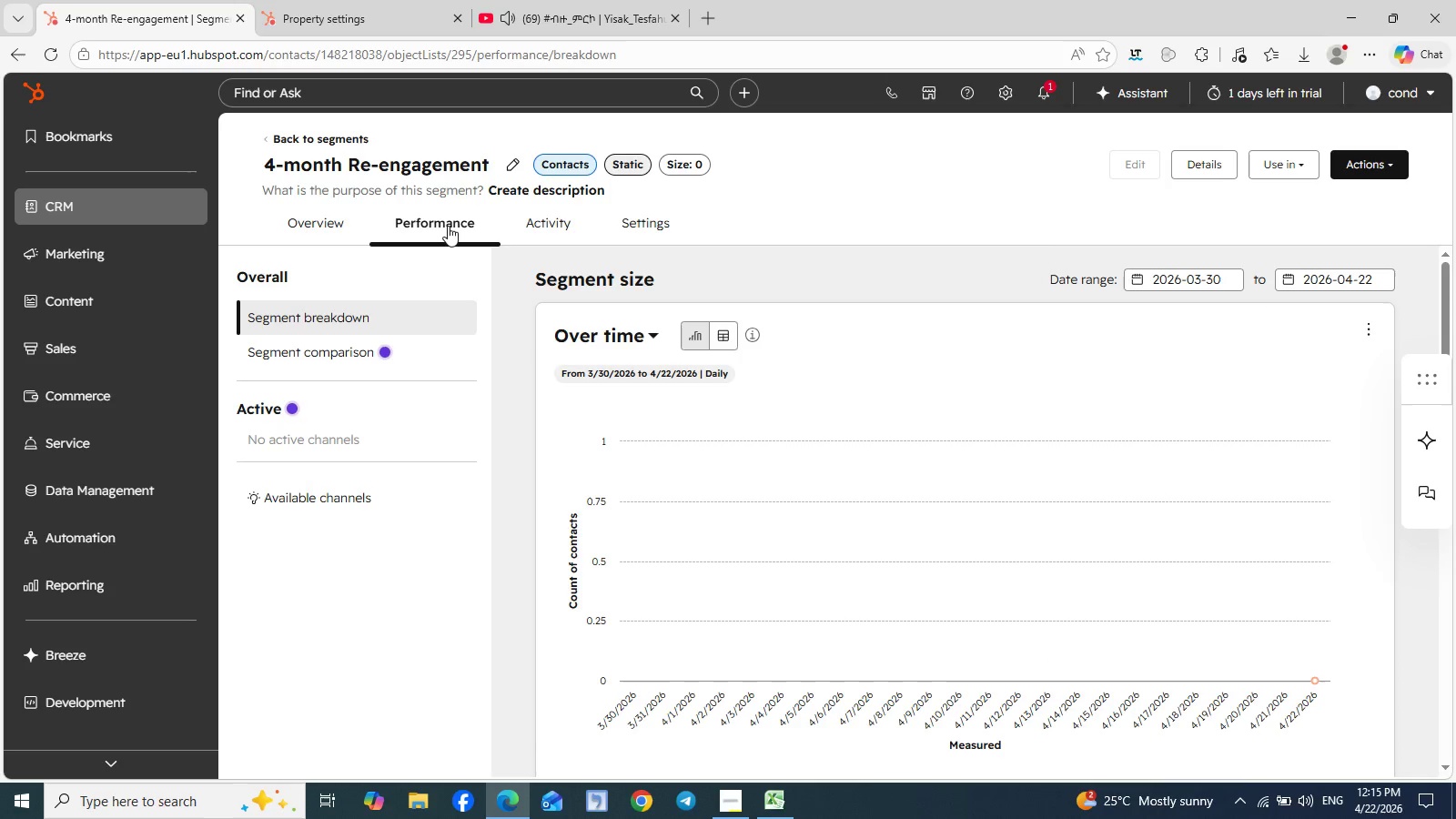 
wait(7.42)
 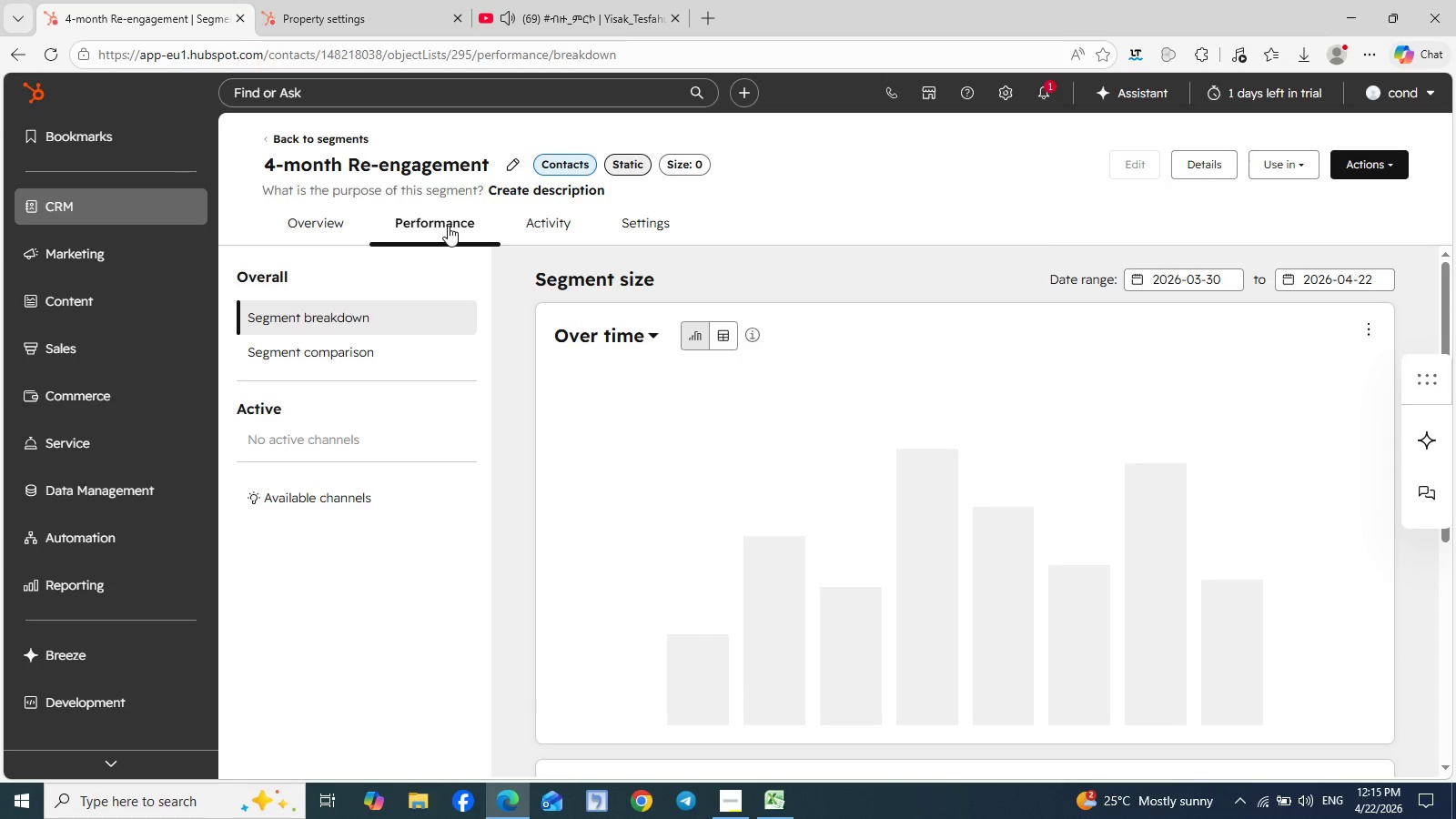 
left_click([544, 228])
 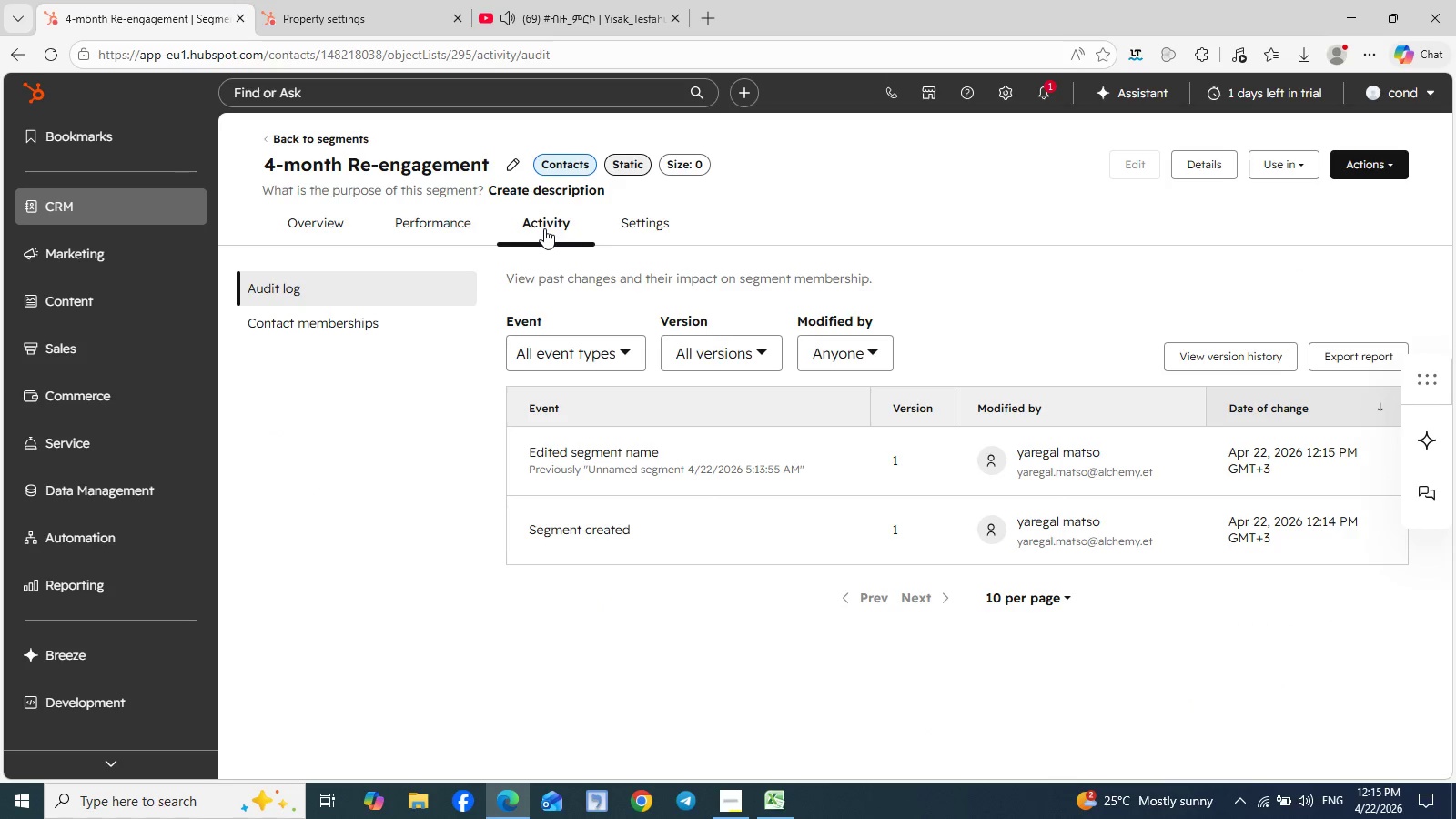 
left_click([631, 223])
 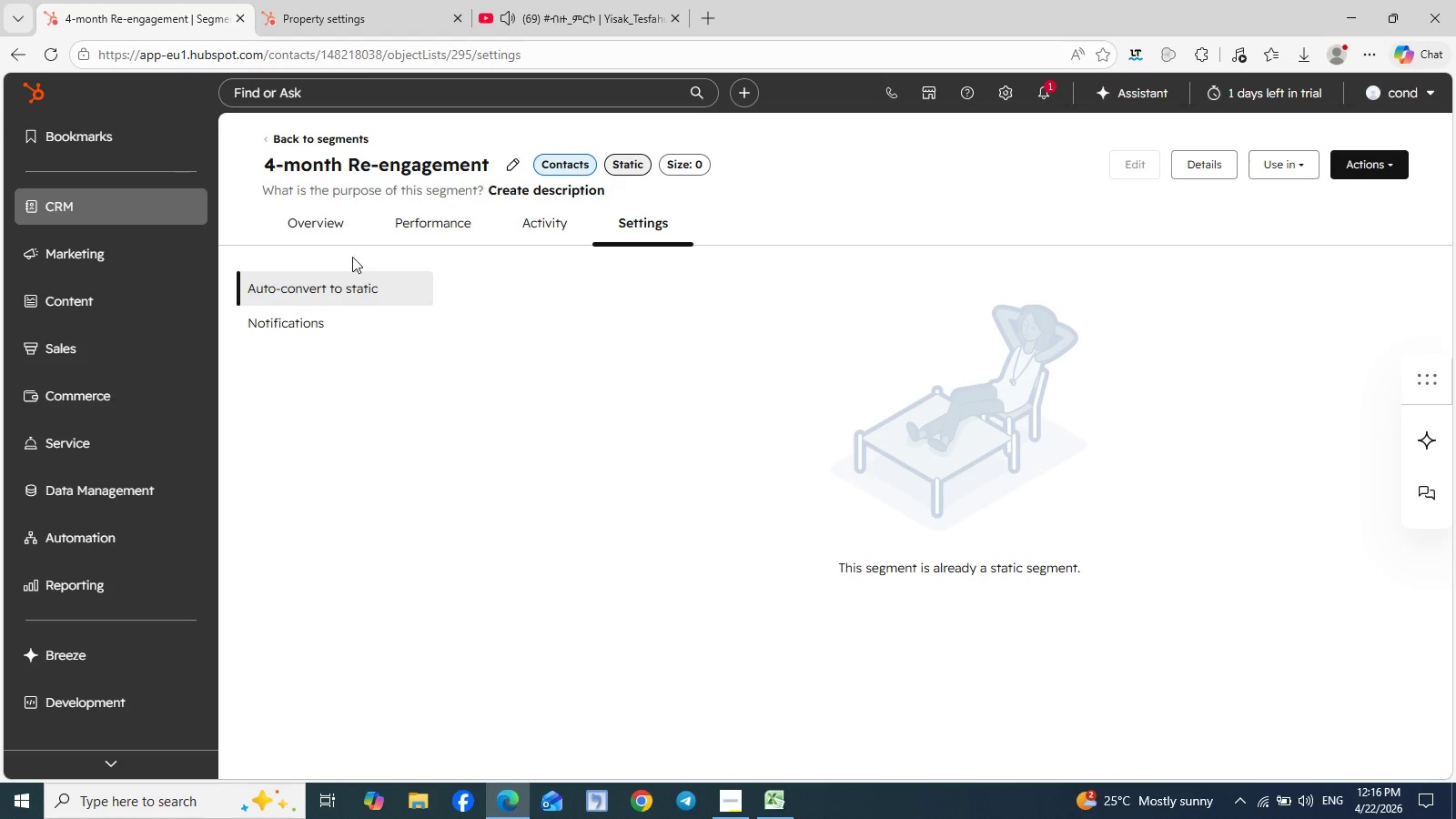 
left_click([319, 229])
 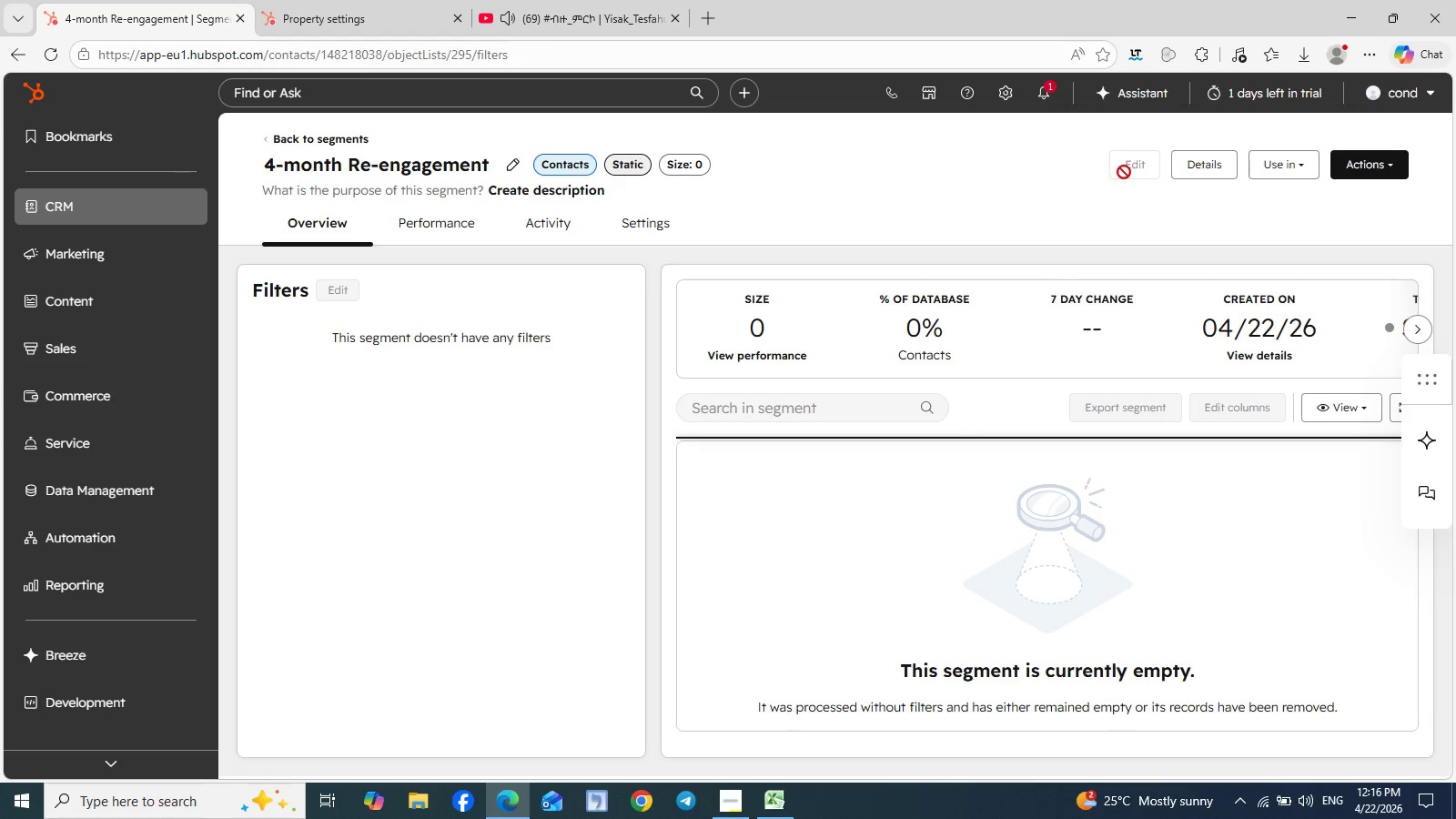 
left_click([1135, 169])
 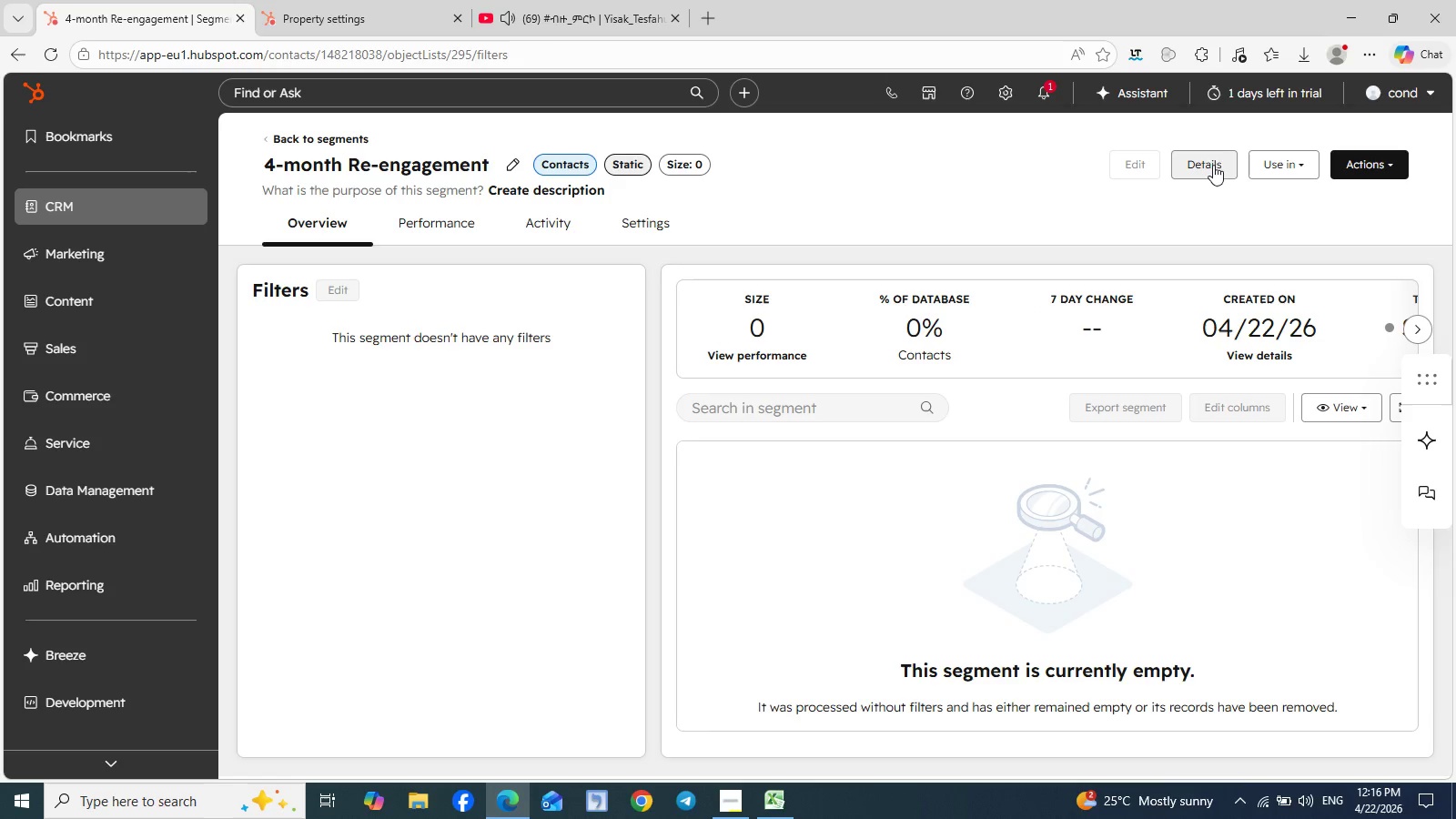 
left_click([1218, 162])
 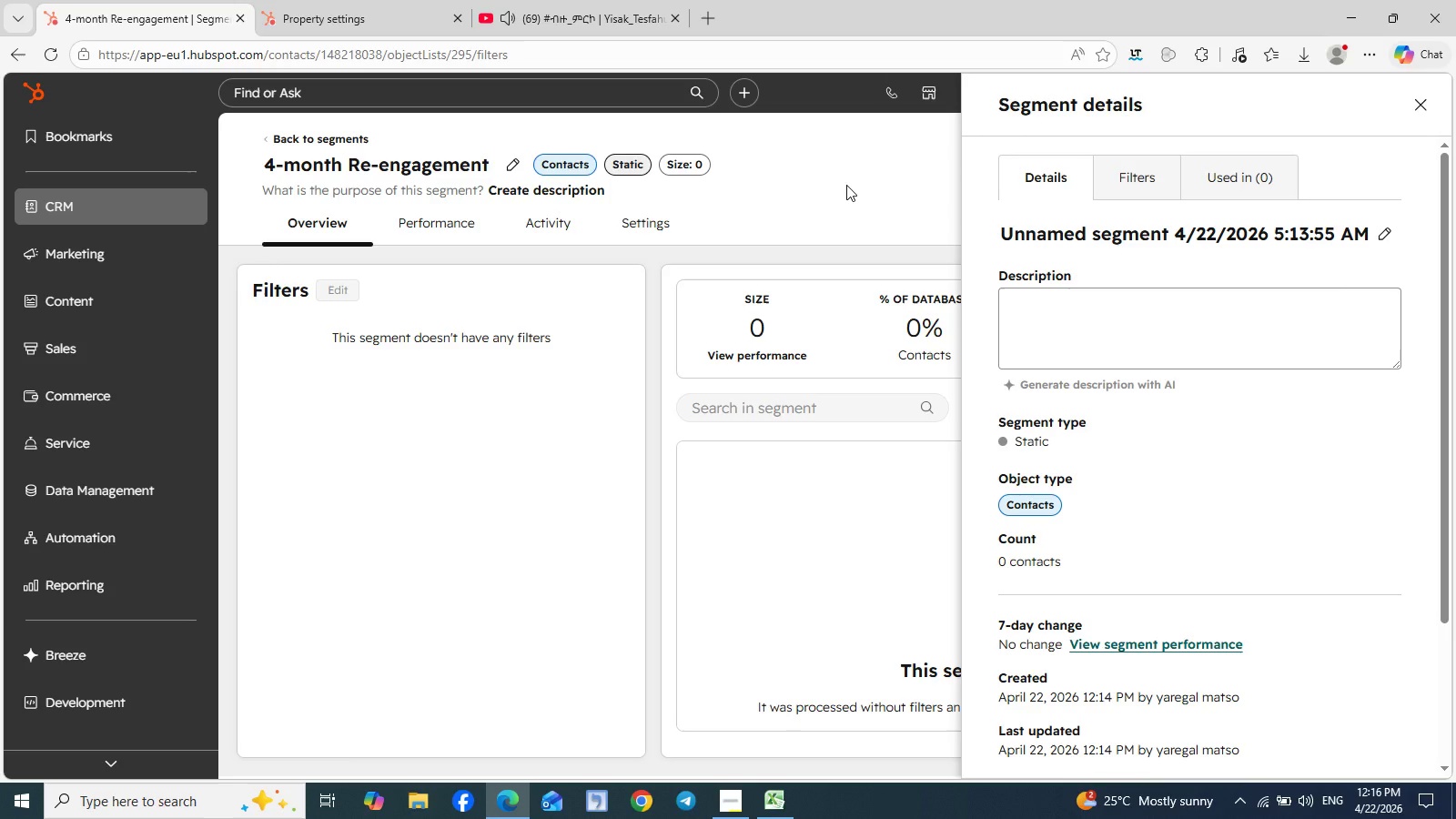 
wait(8.12)
 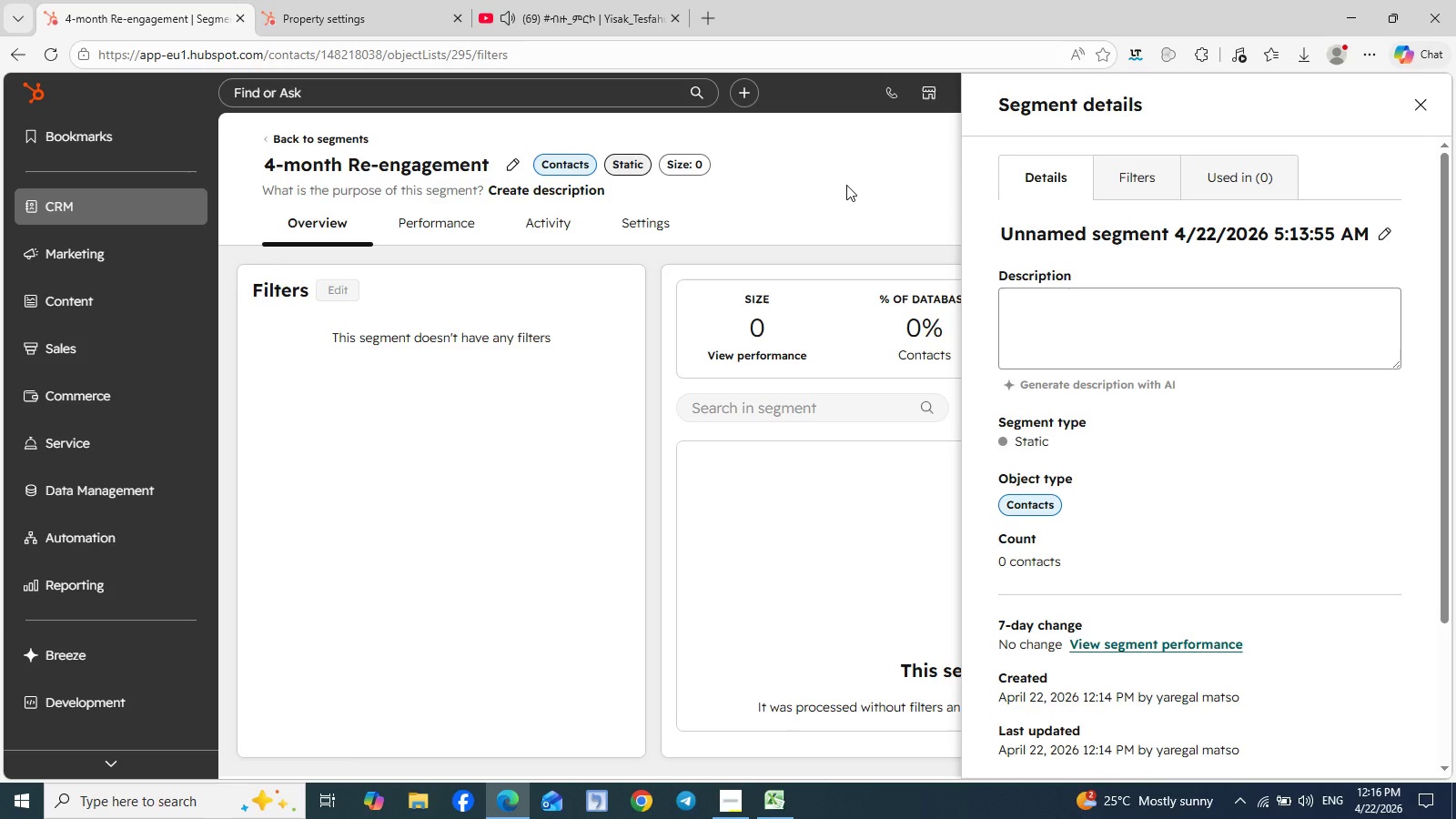 
left_click([846, 185])
 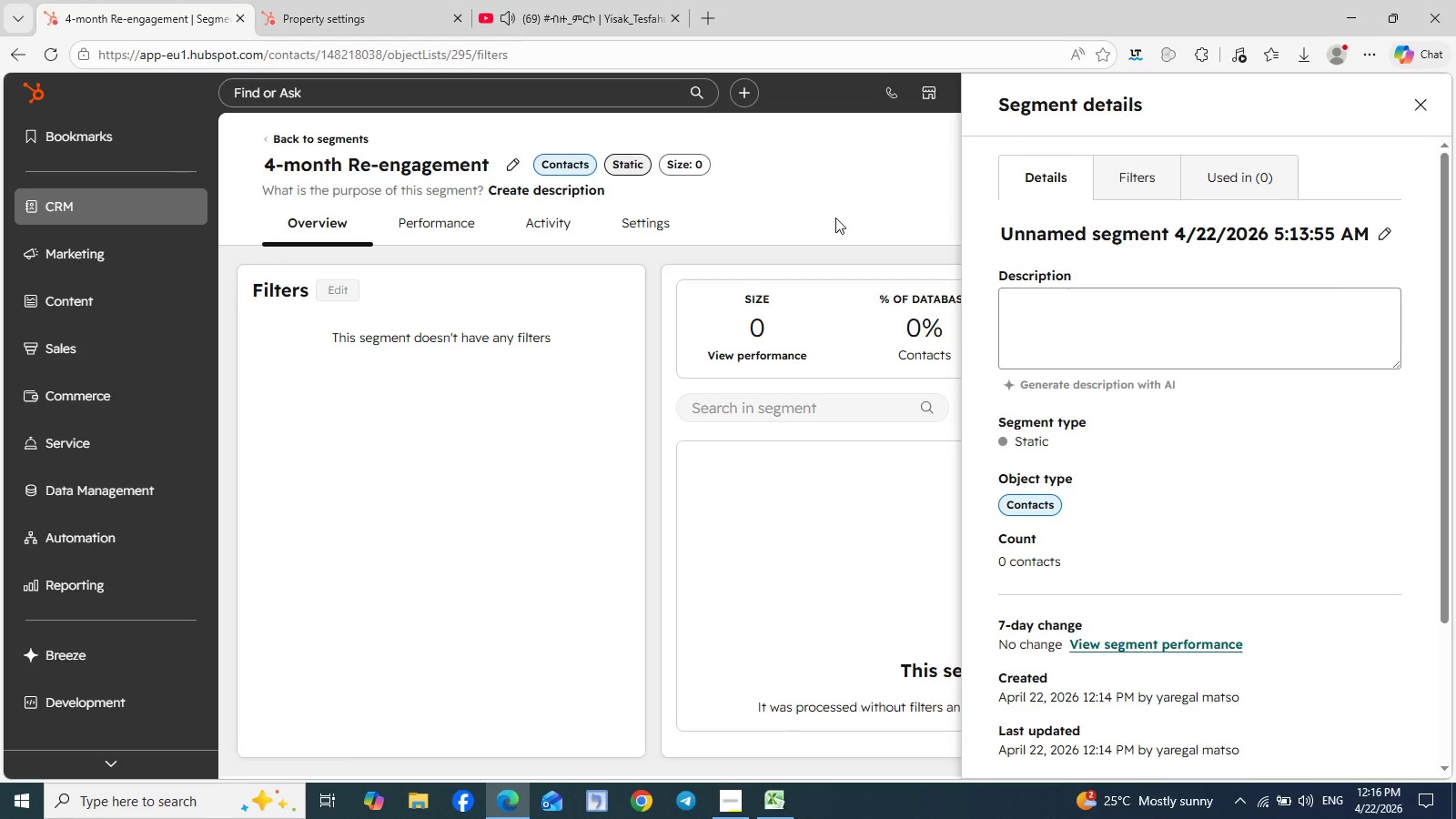 
wait(25.7)
 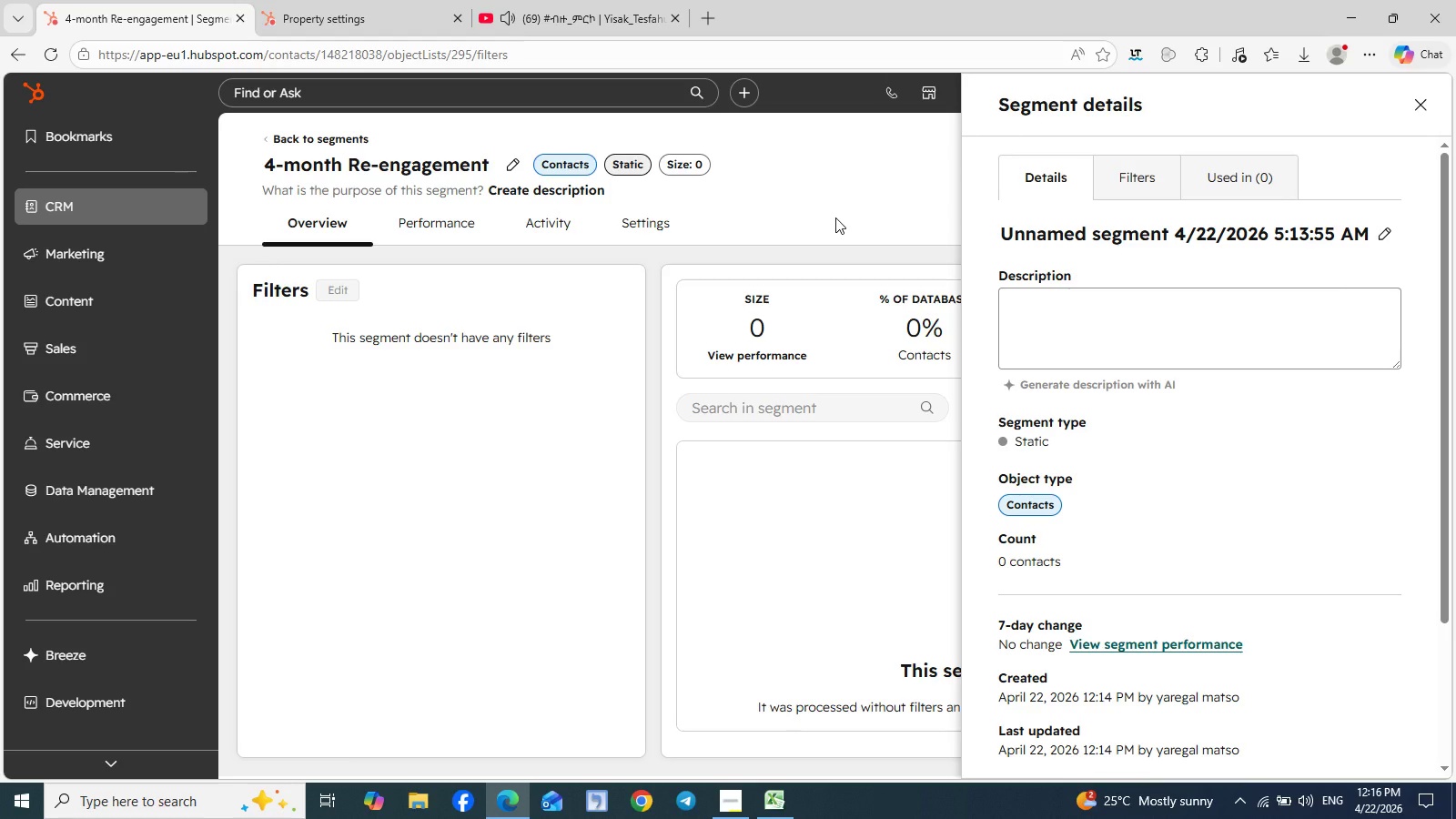 
left_click([192, 258])
 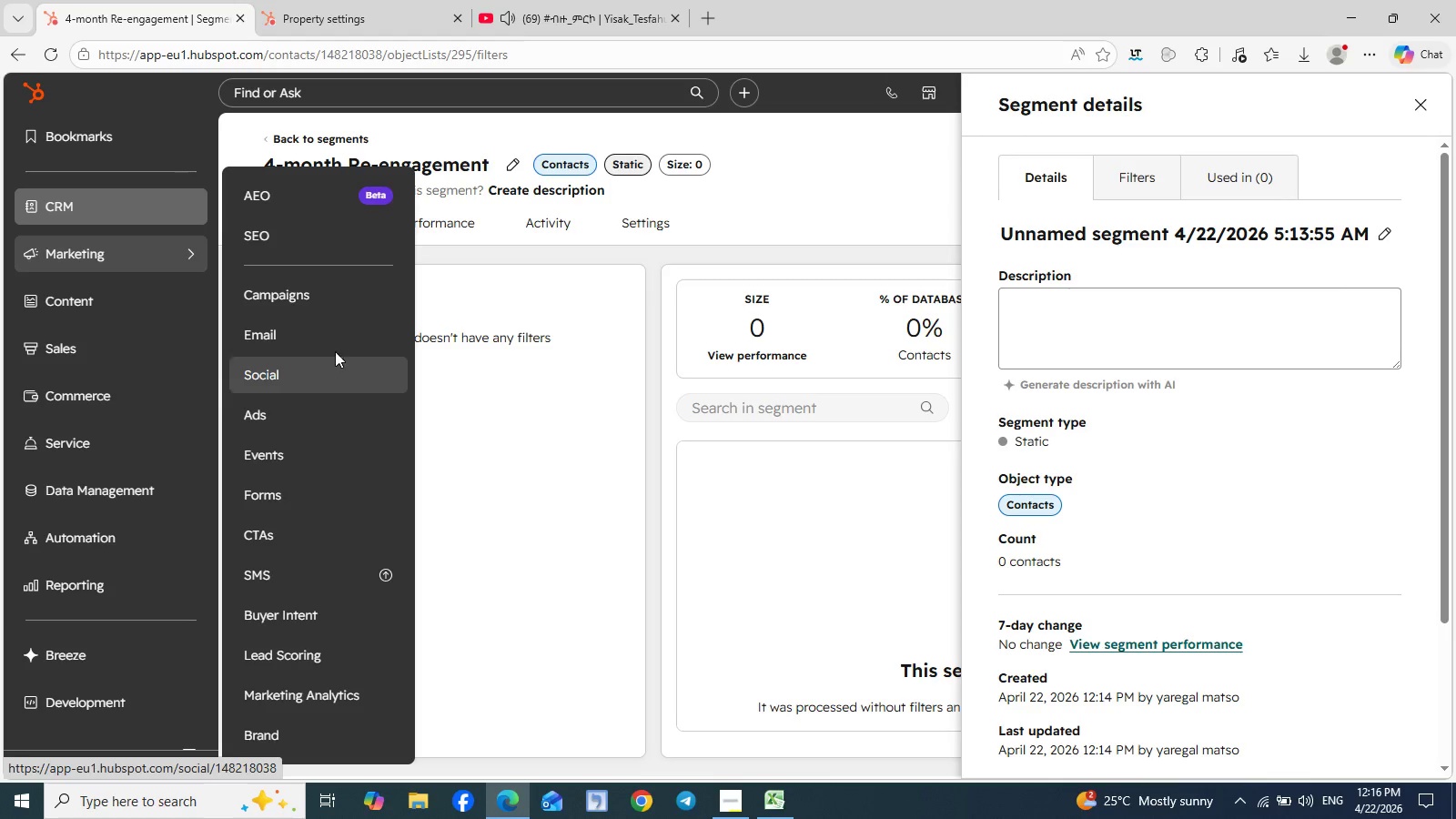 
left_click([346, 341])
 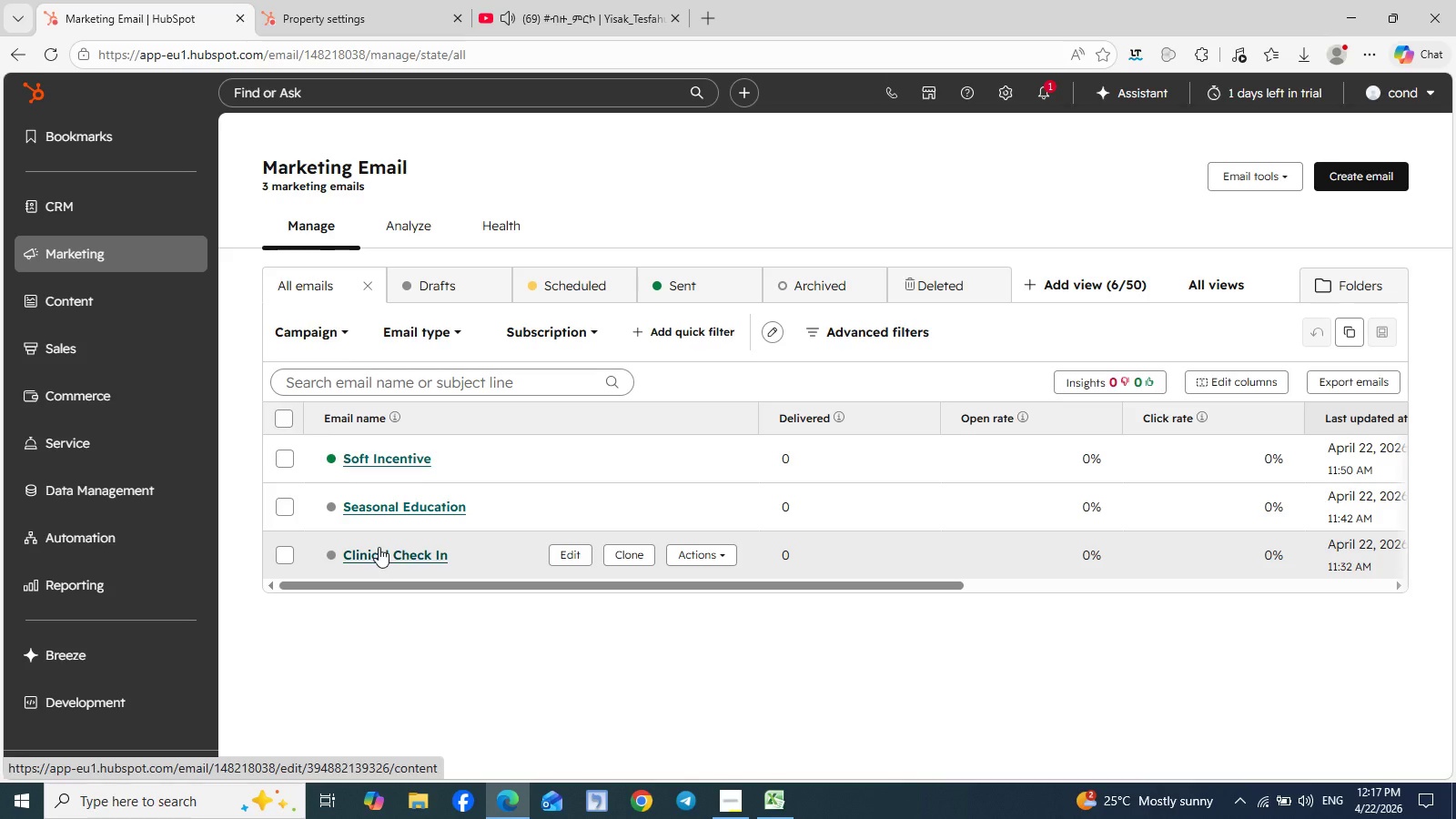 
wait(27.25)
 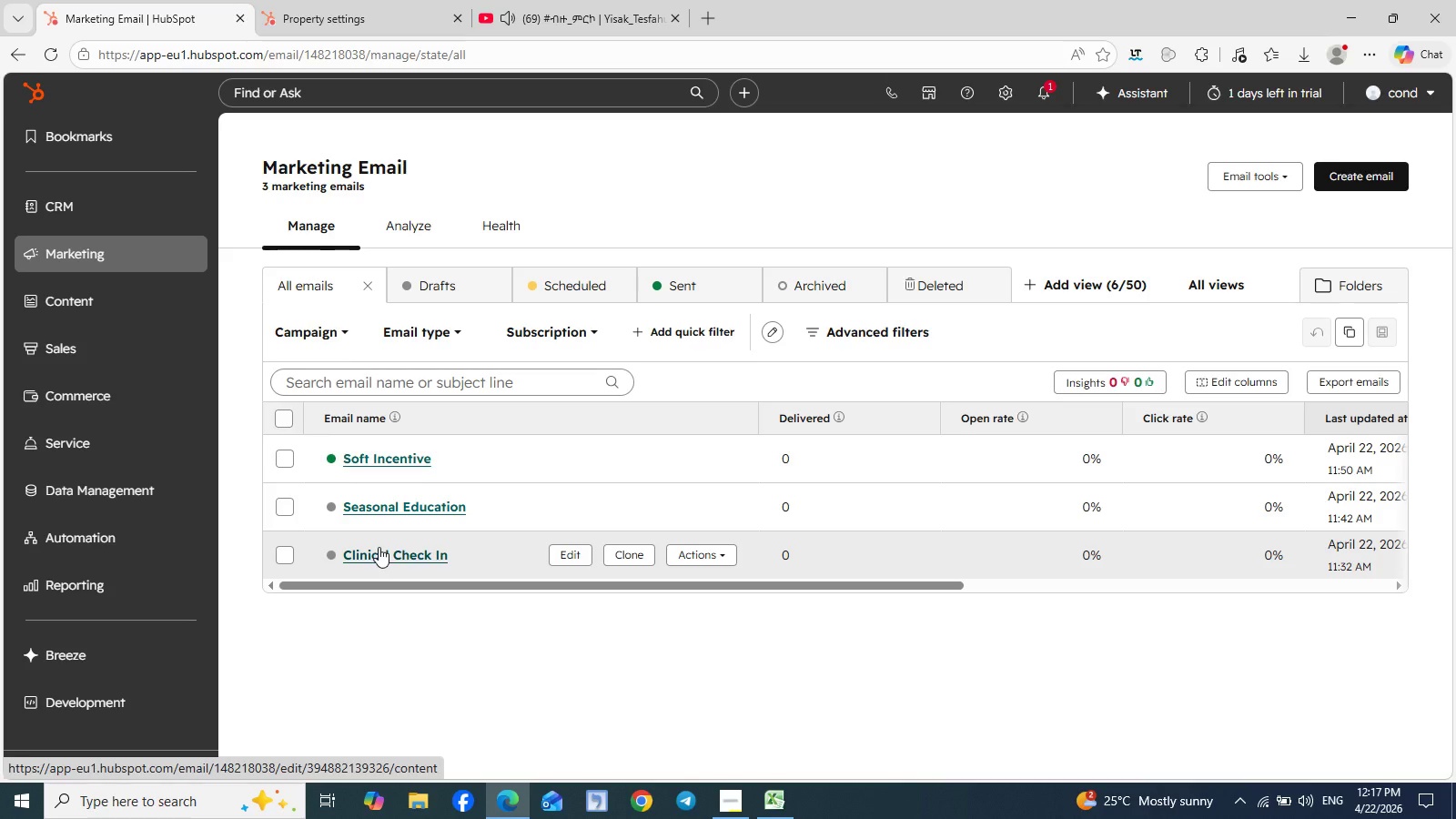 
left_click([576, 503])
 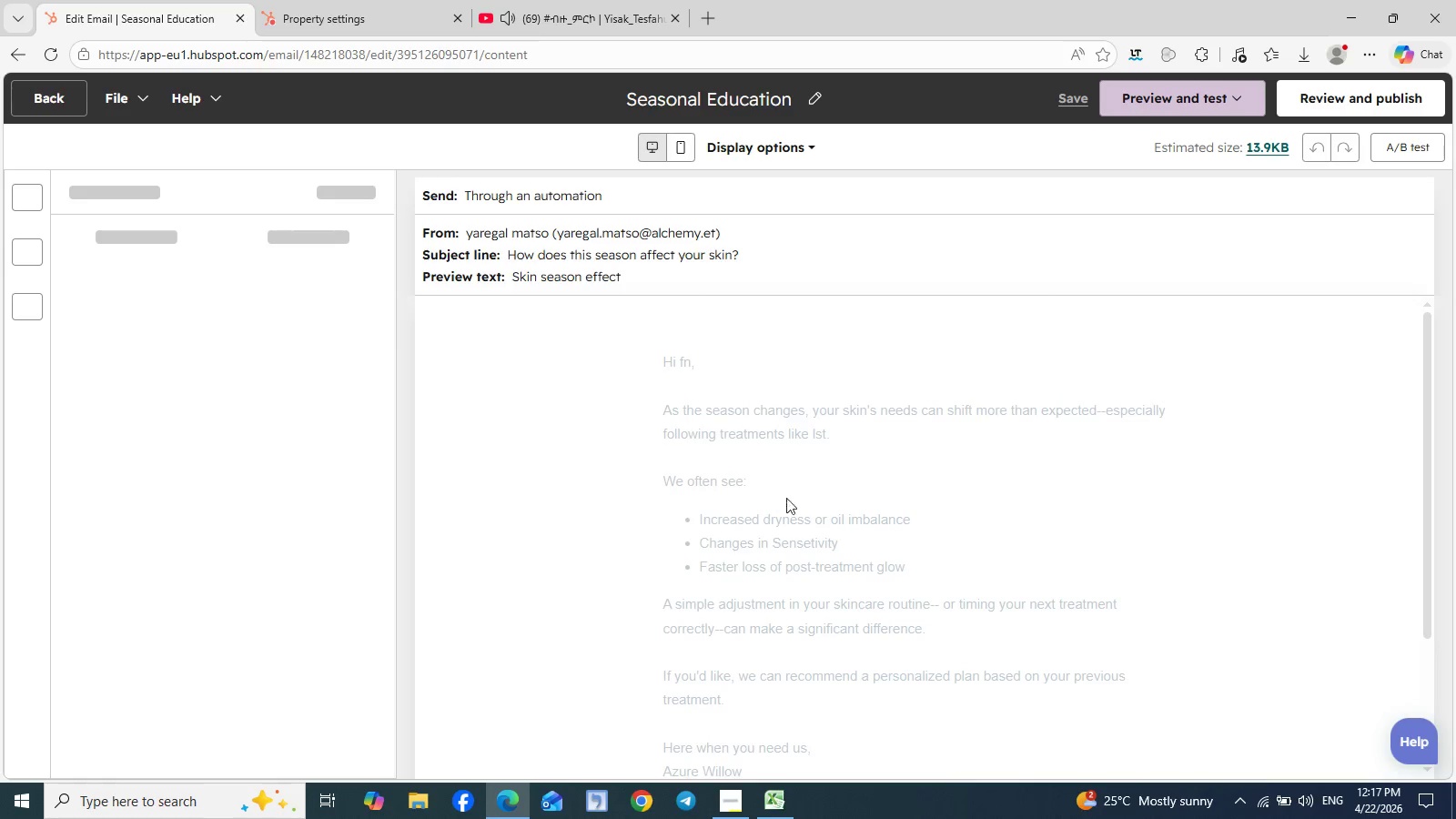 
wait(6.17)
 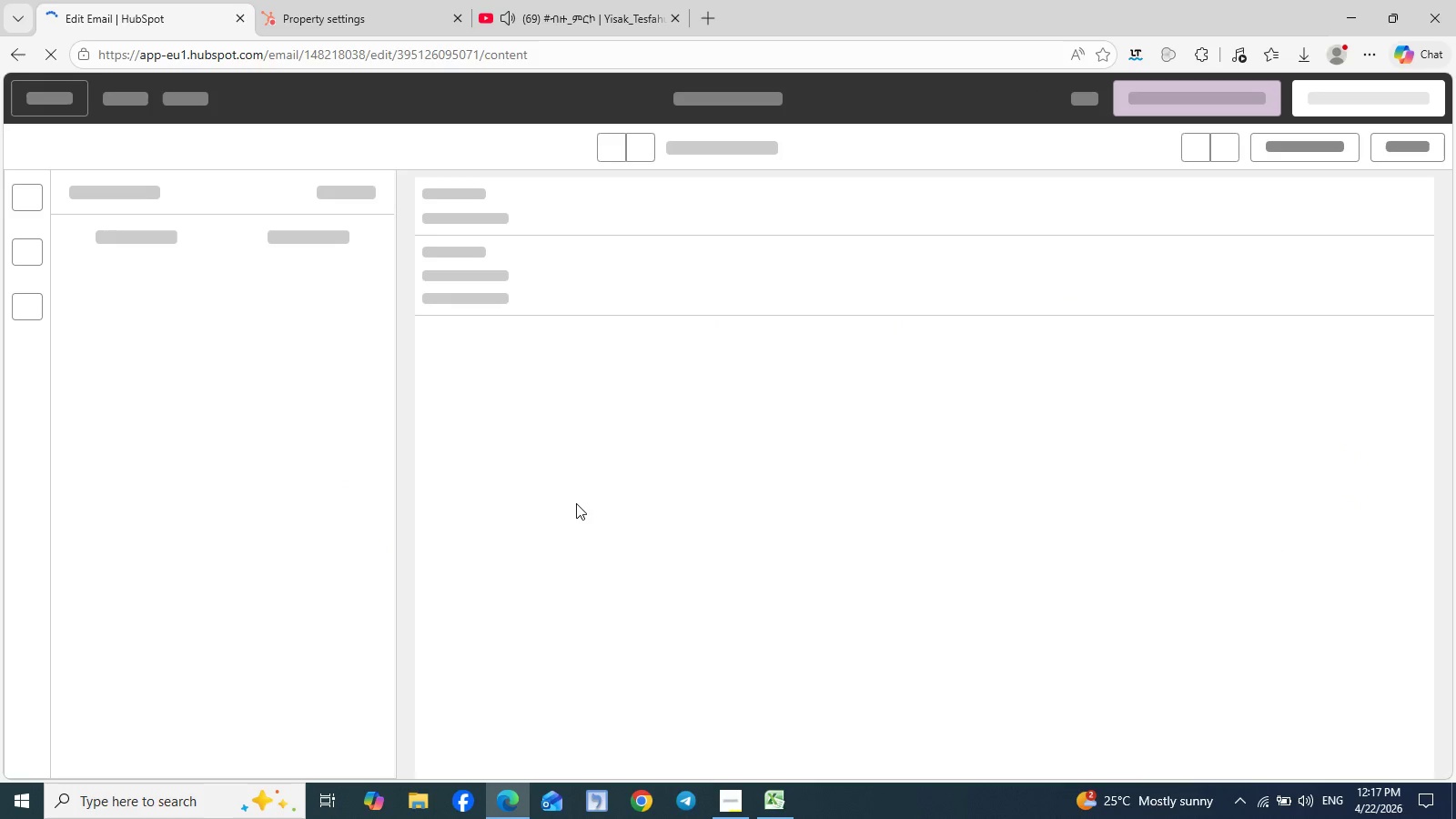 
scroll: coordinate [837, 551], scroll_direction: down, amount: 1.0
 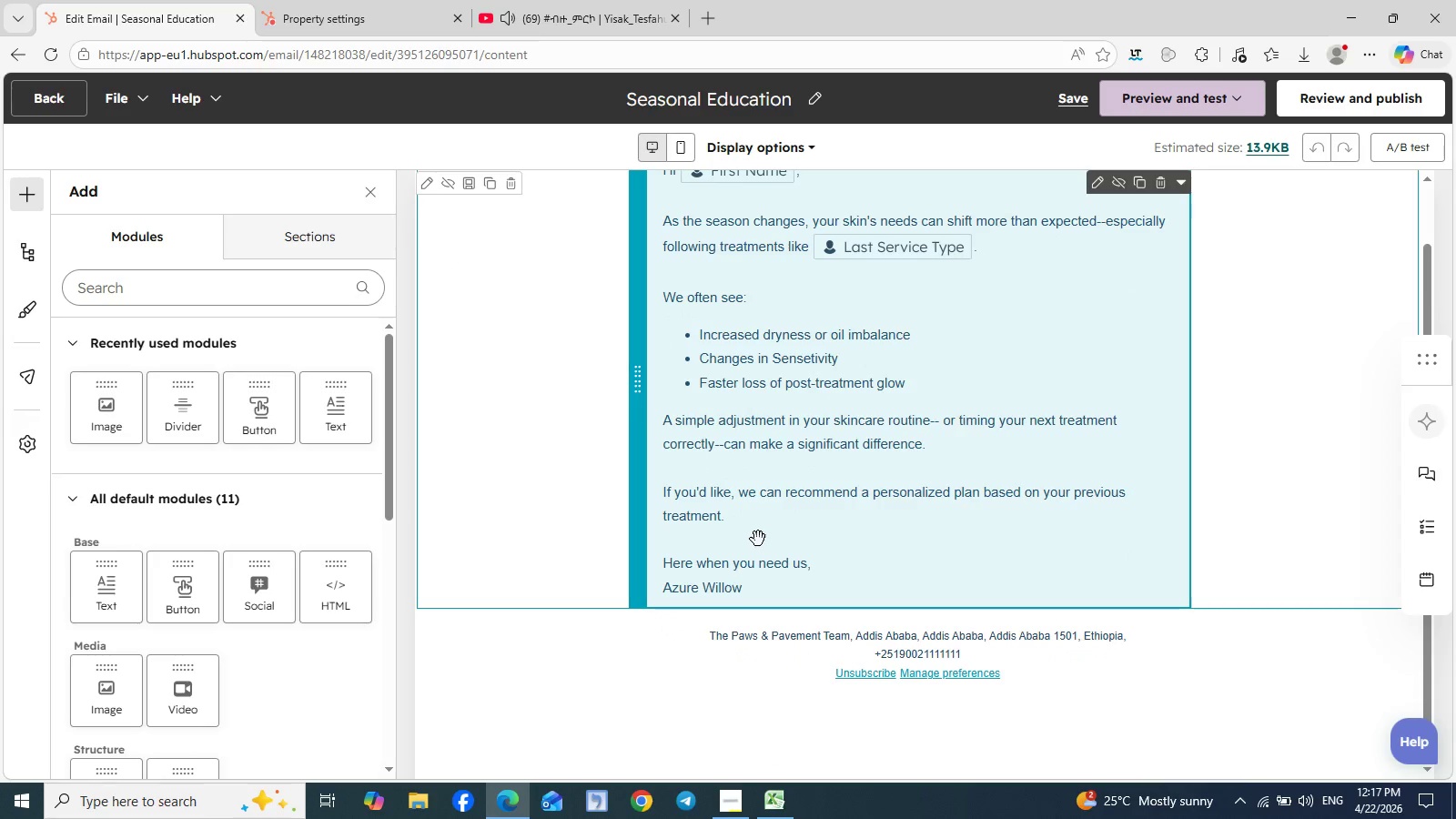 
left_click([755, 536])
 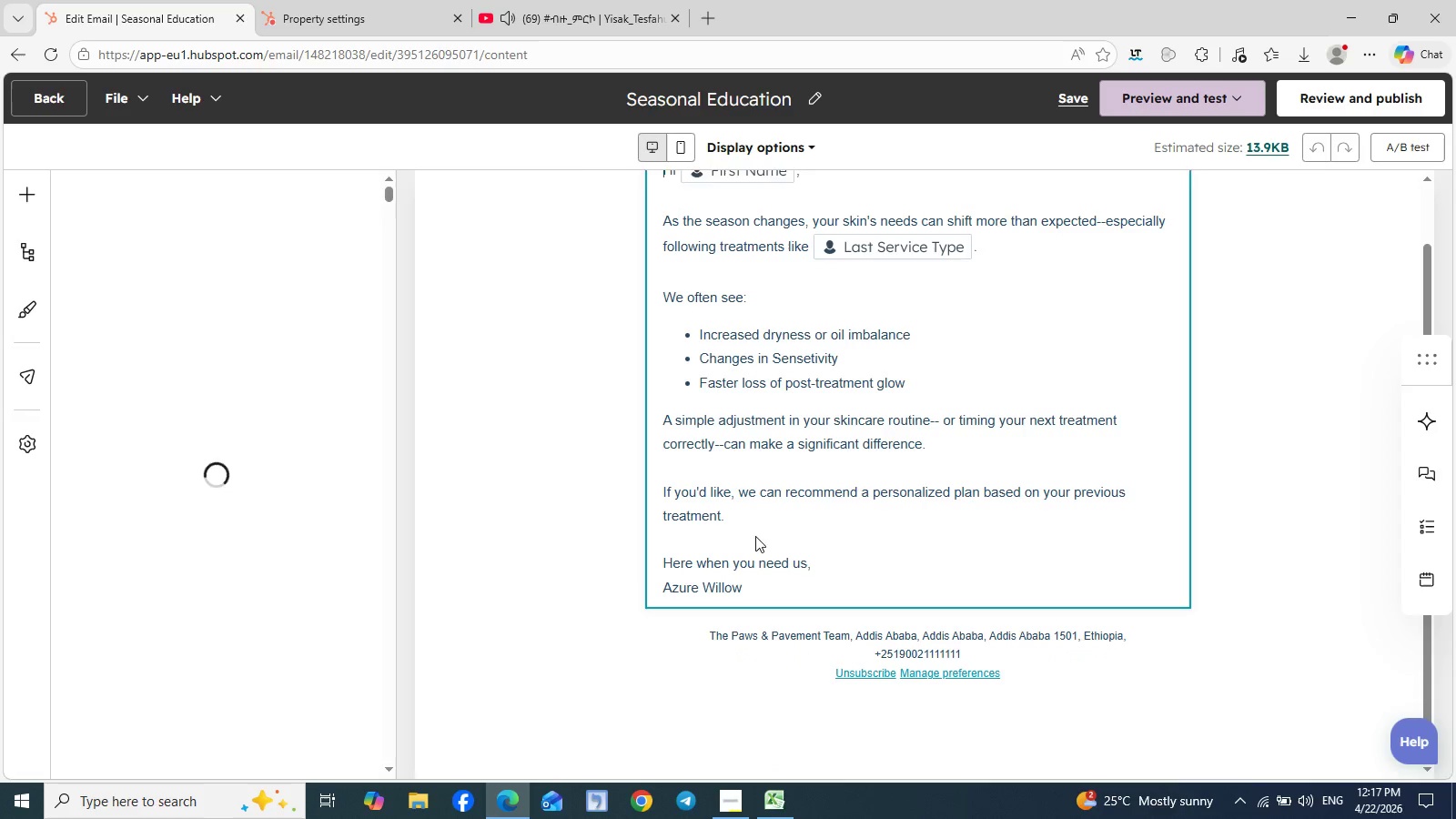 
left_click([755, 536])
 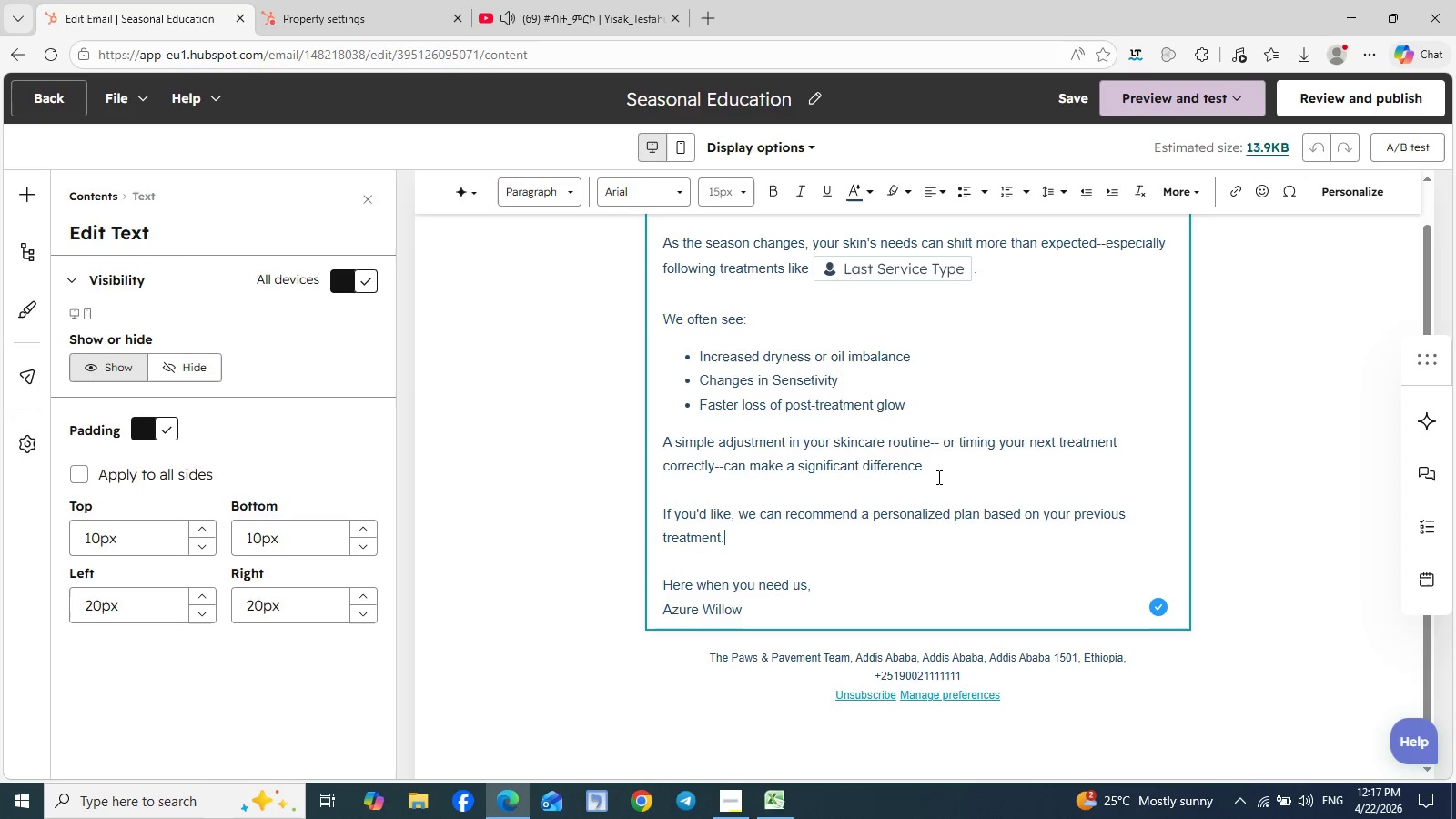 
wait(7.8)
 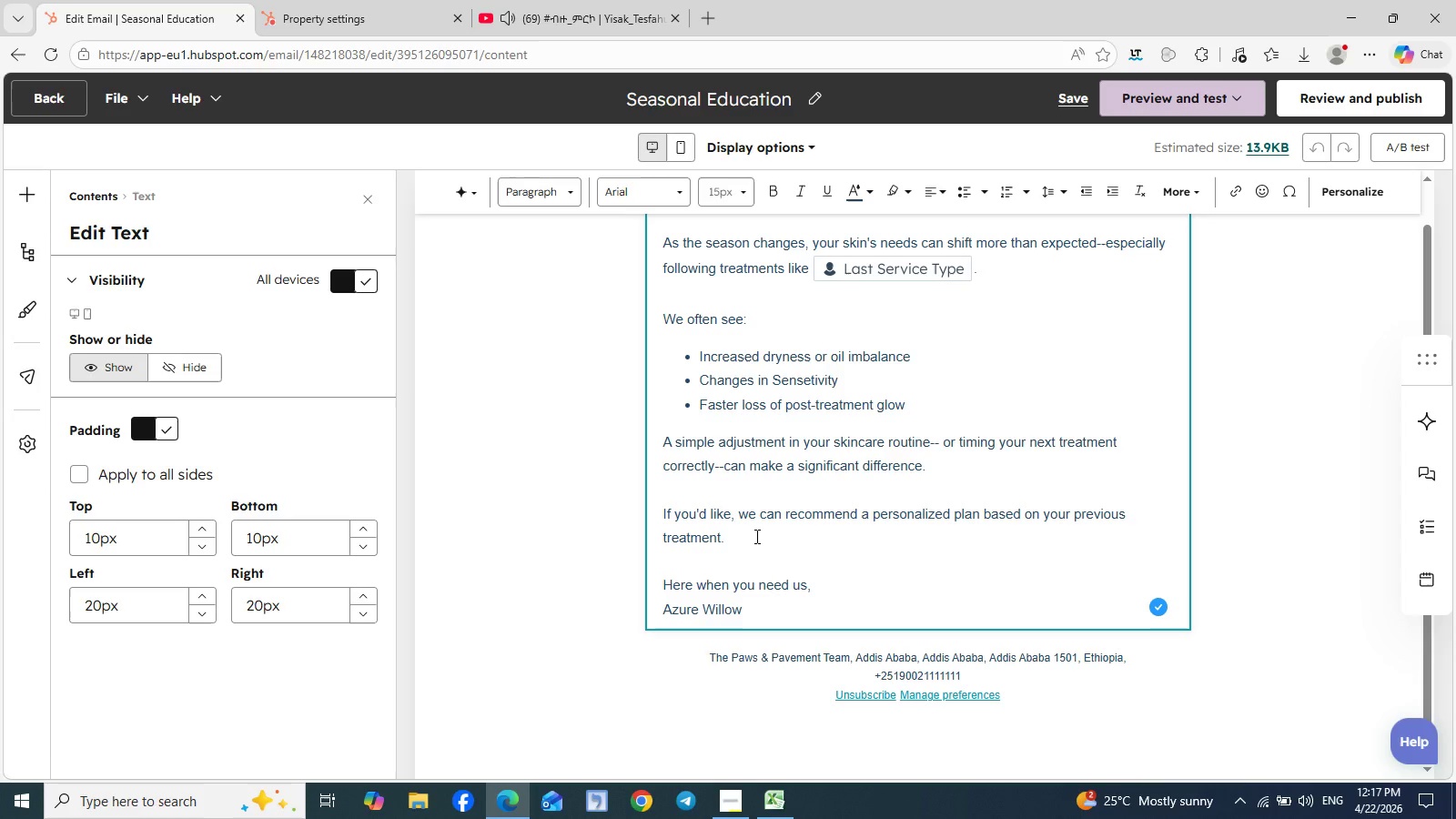 
left_click([941, 473])
 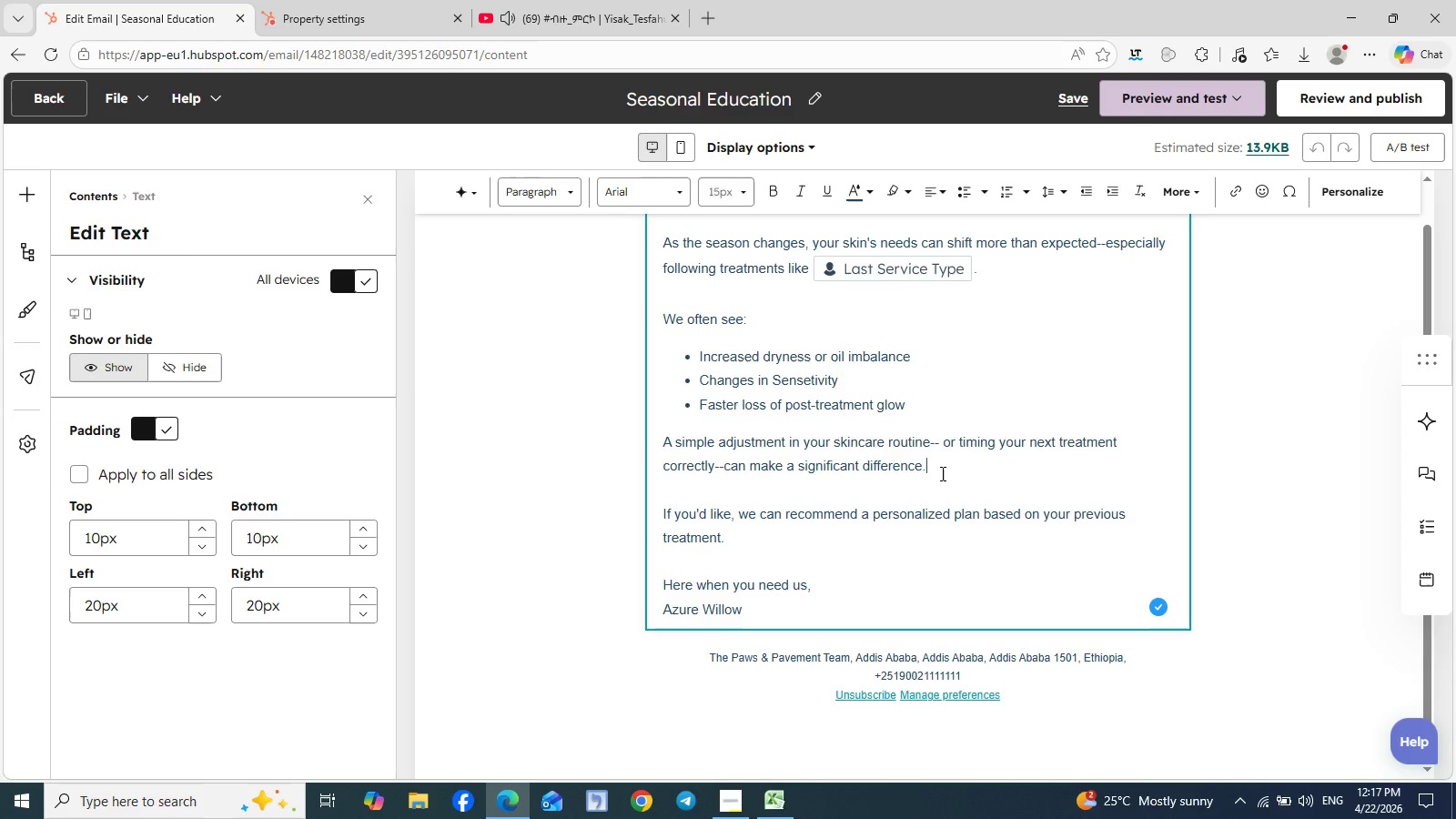 
key(Enter)
 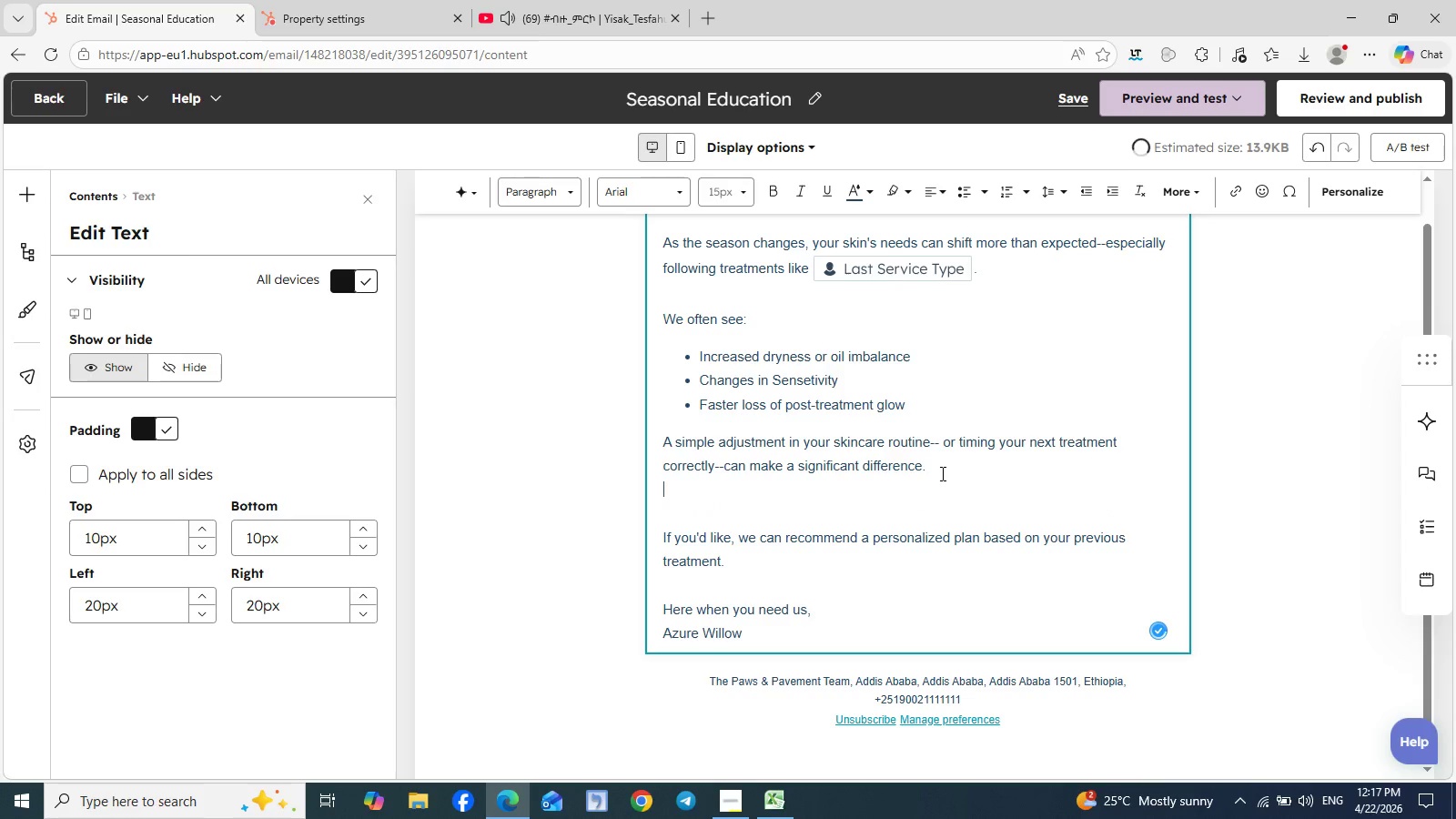 
key(Enter)
 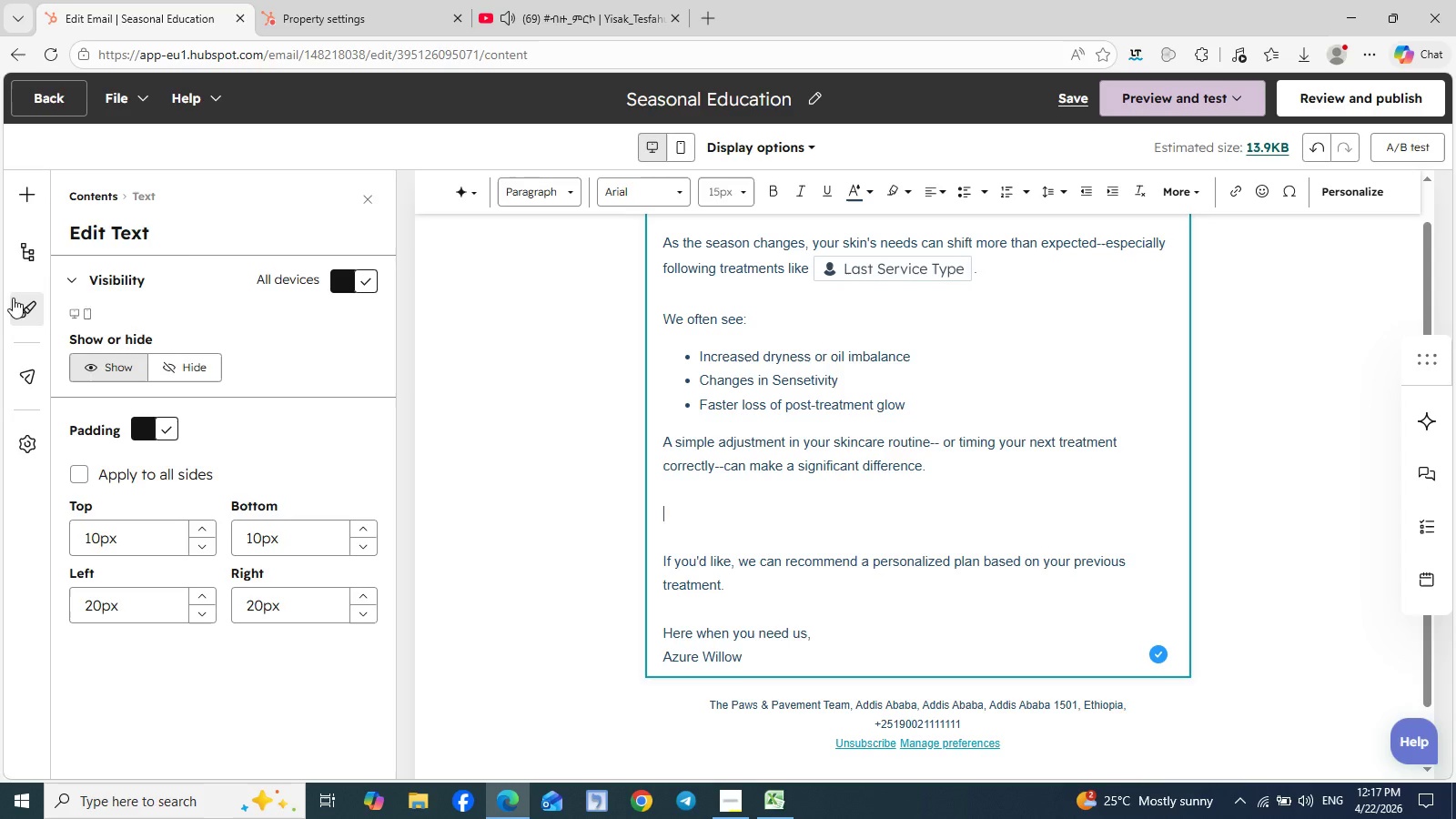 
left_click([32, 206])
 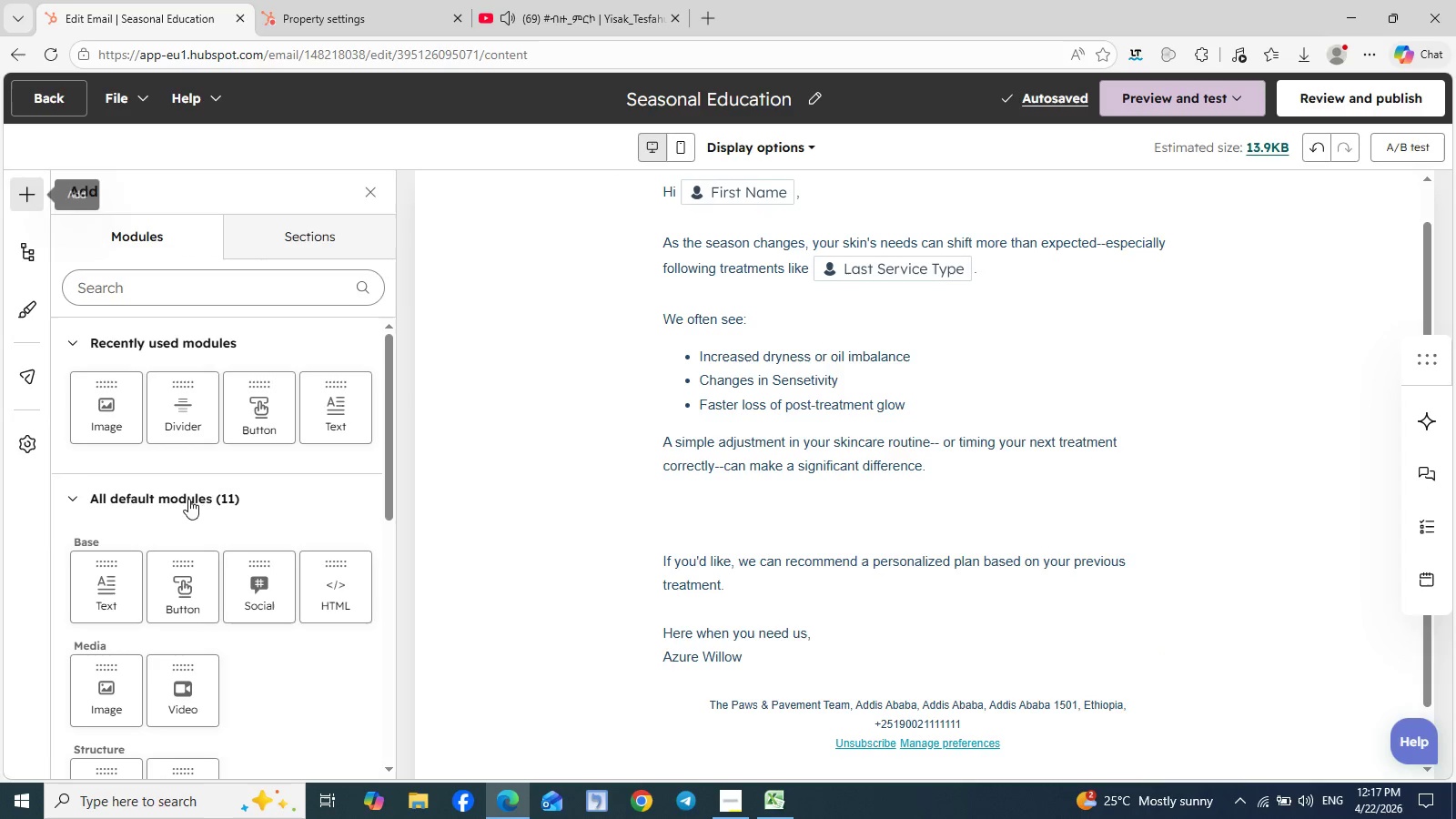 
left_click_drag(start_coordinate=[185, 584], to_coordinate=[779, 507])
 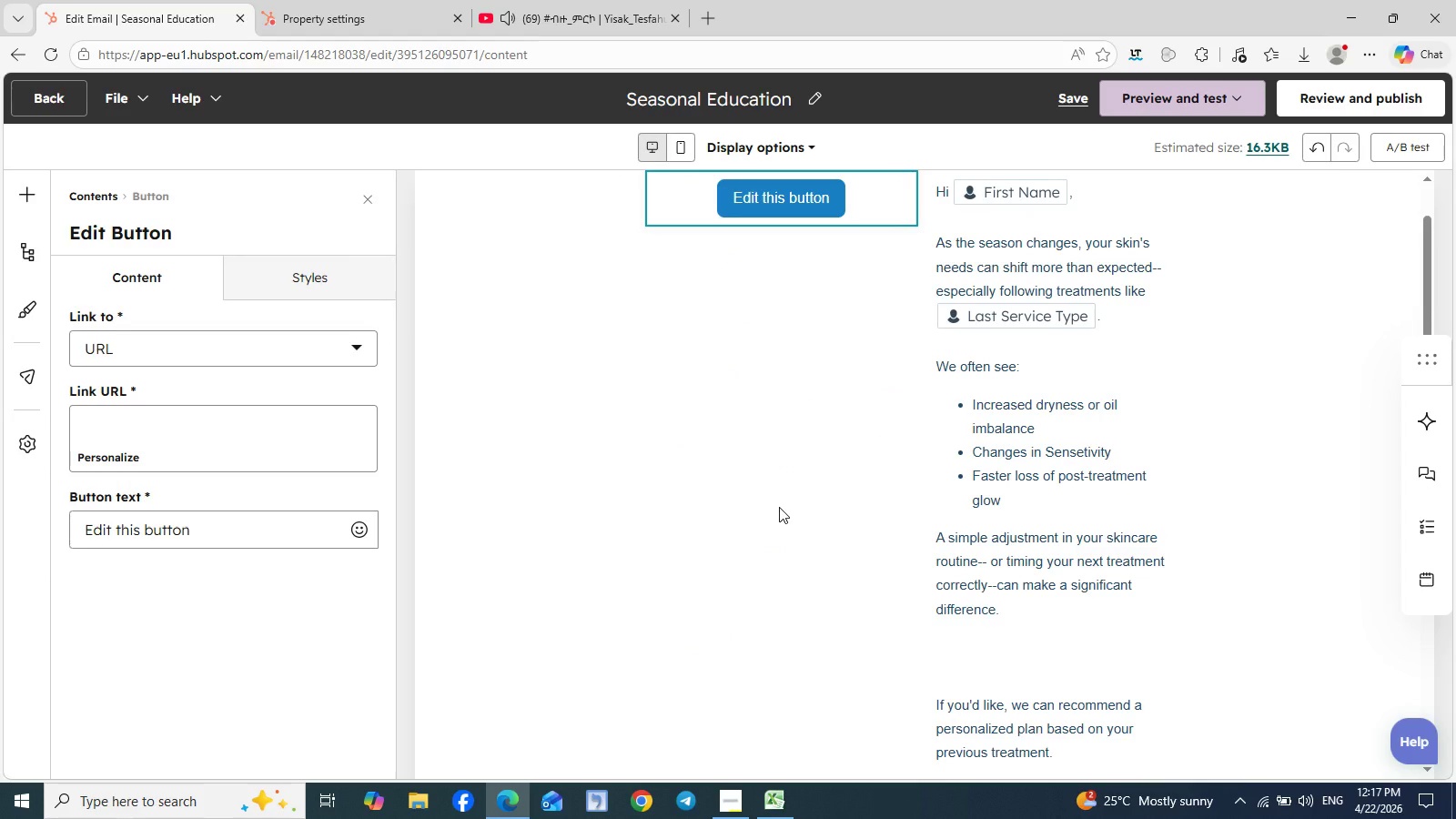 
key(Control+Z)
 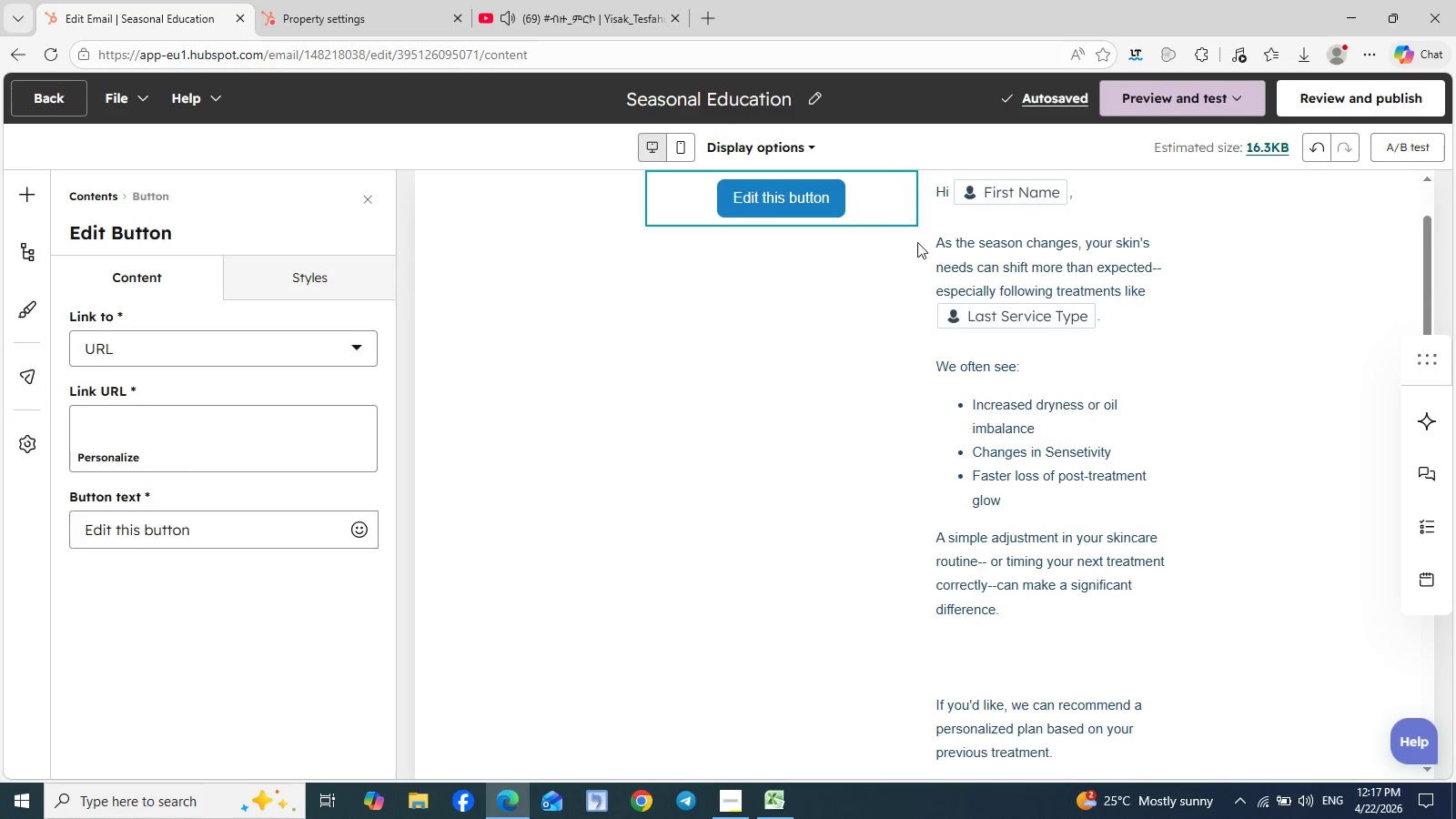 
wait(5.12)
 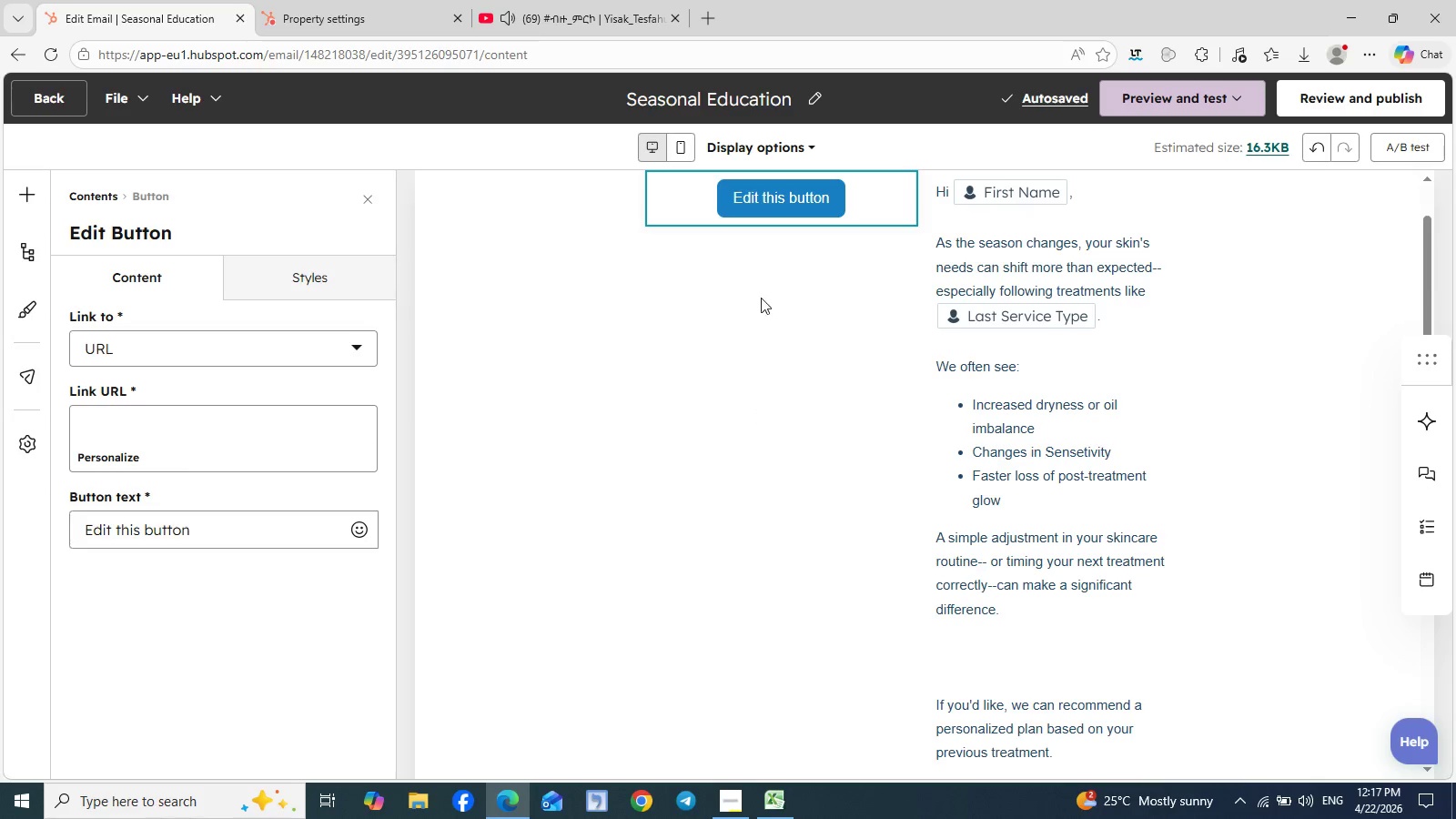 
left_click([959, 393])
 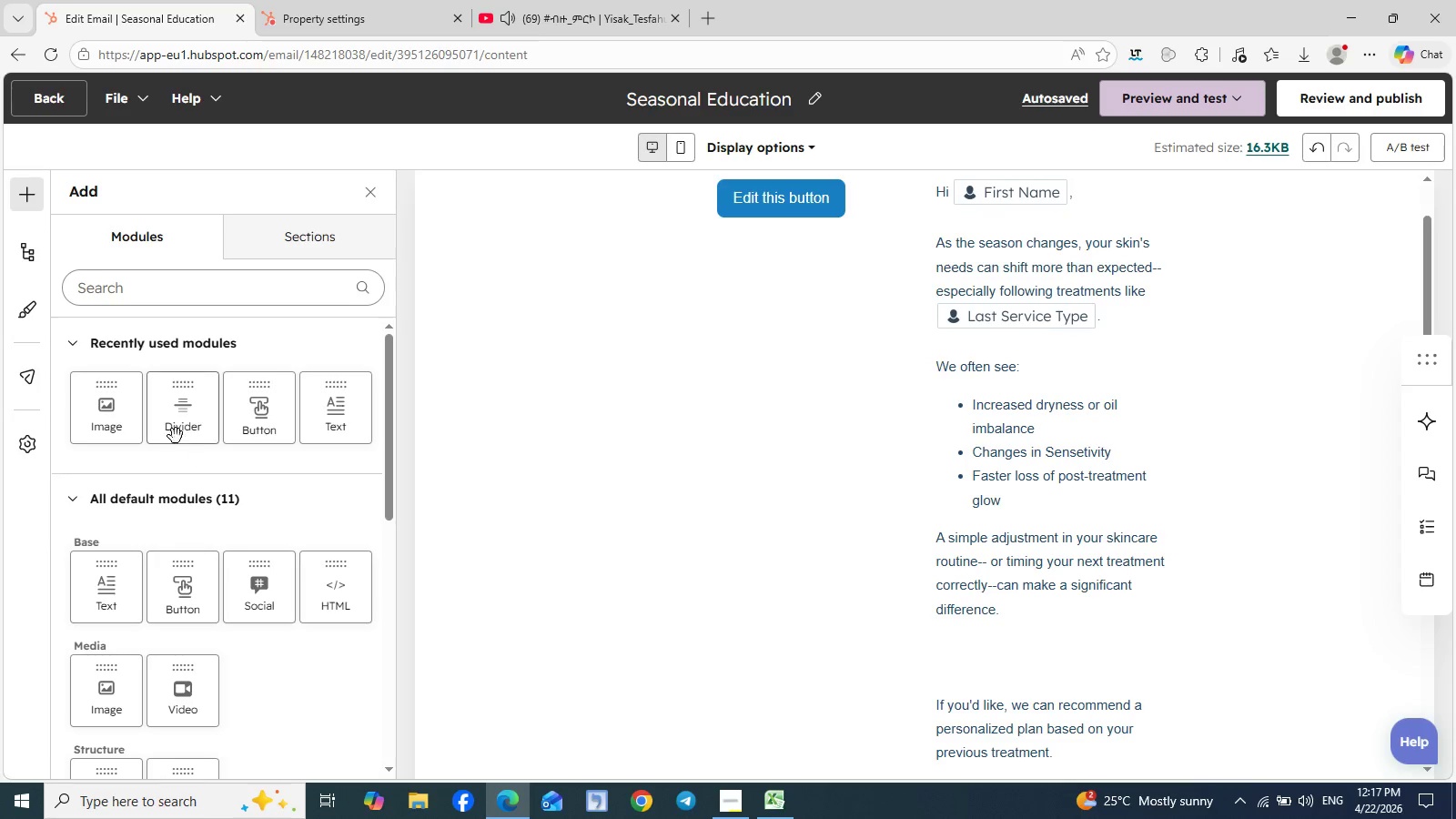 
left_click([179, 416])
 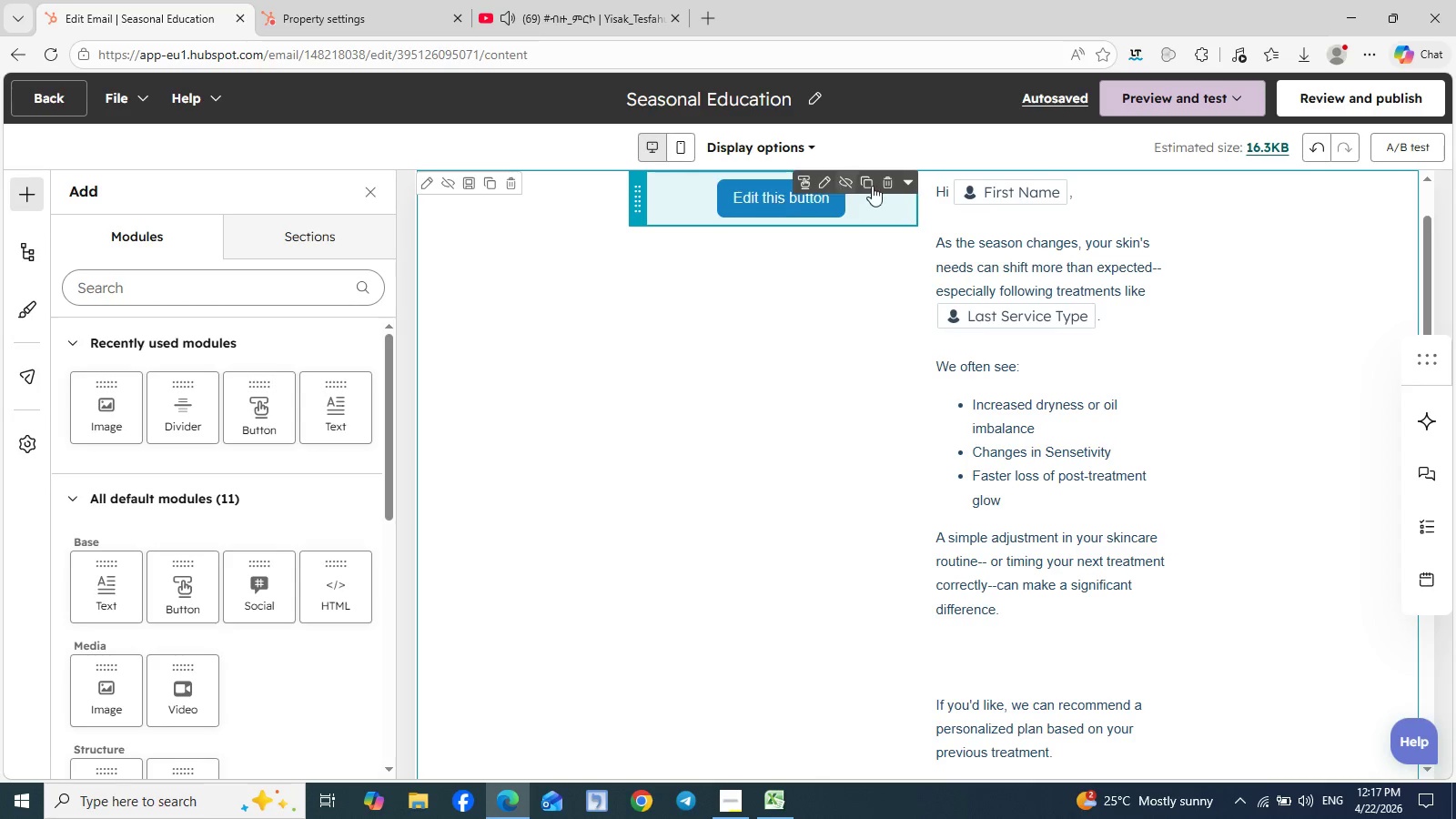 
left_click([892, 180])
 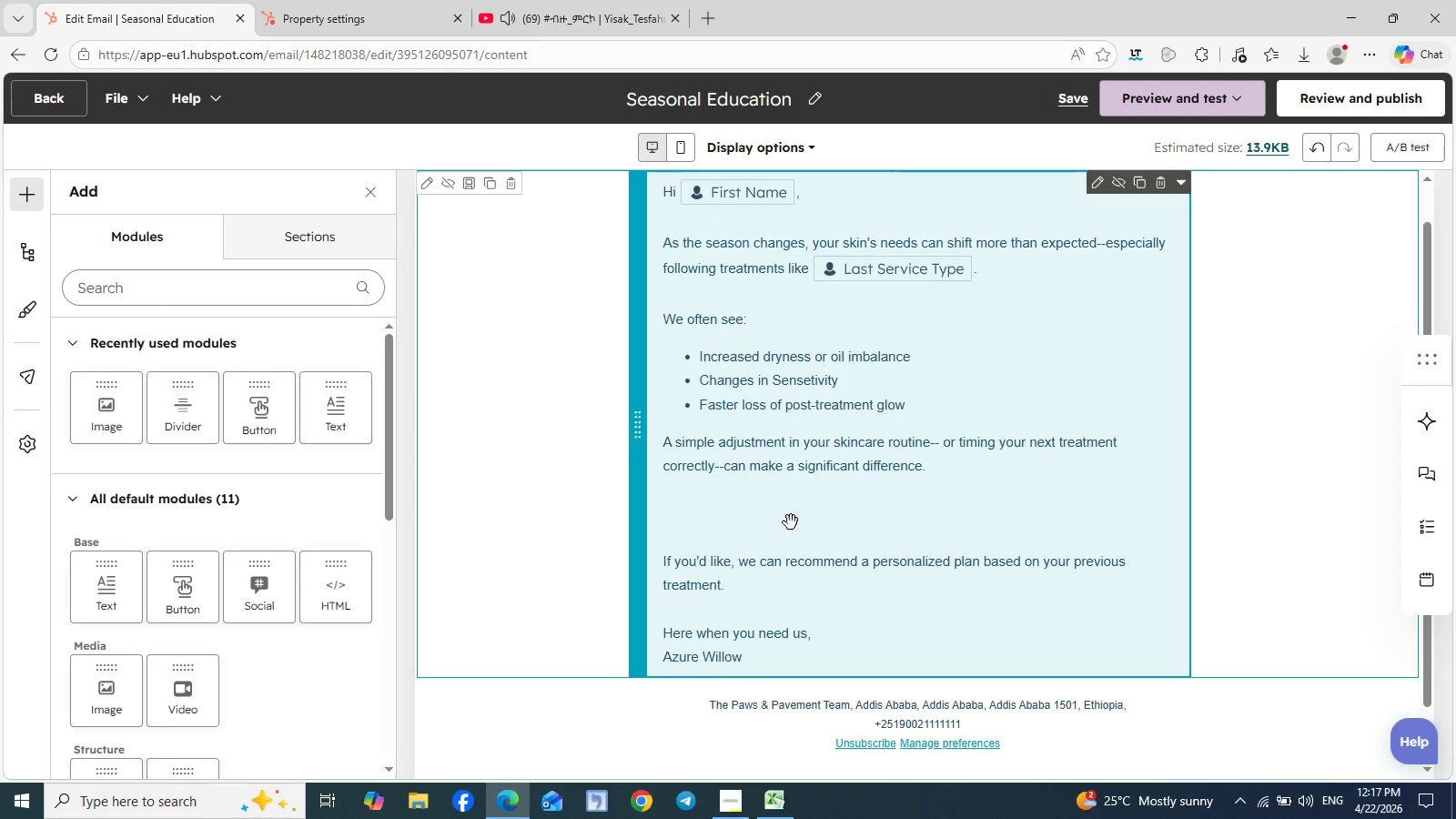 
double_click([789, 520])
 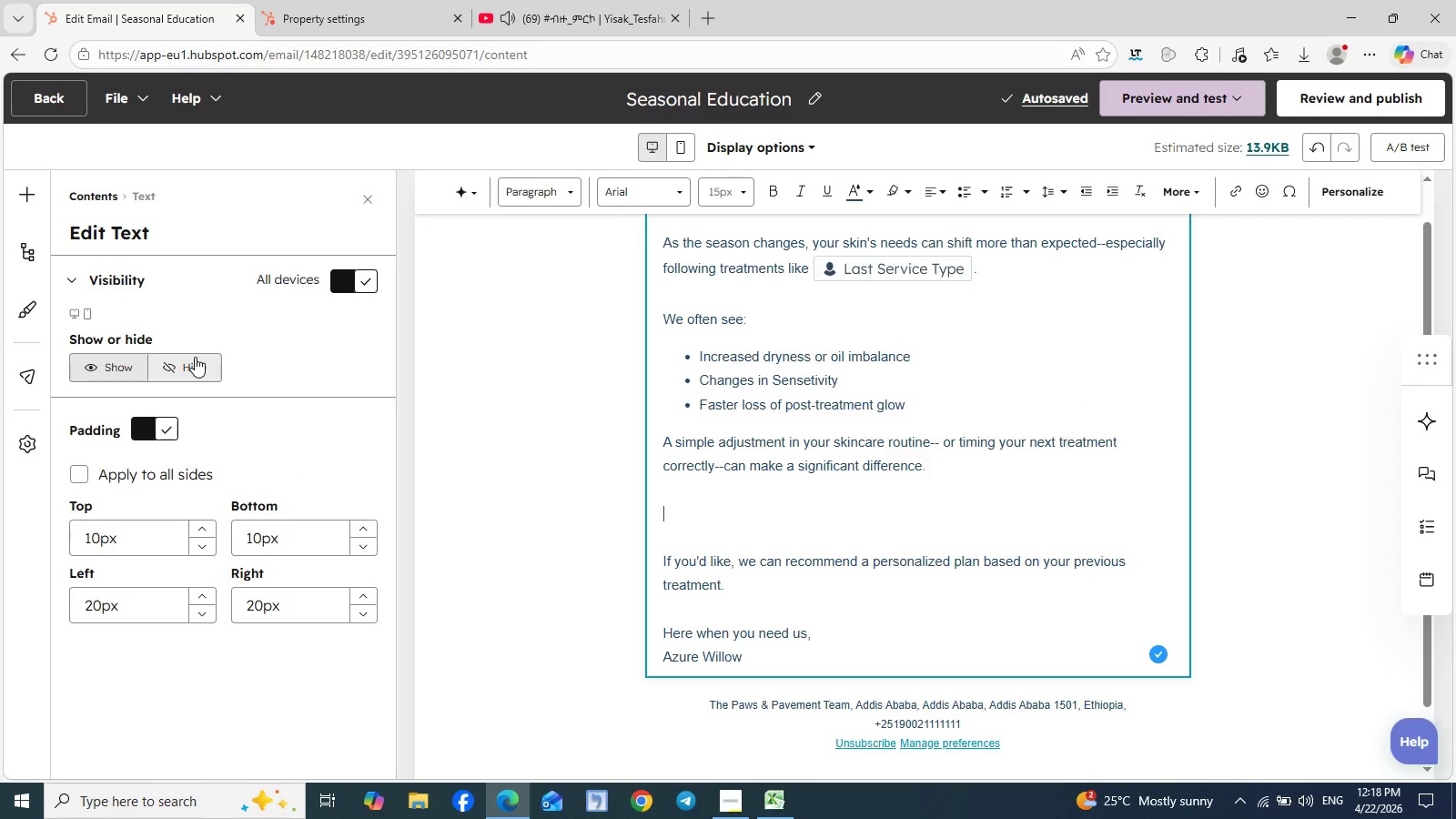 
left_click([36, 207])
 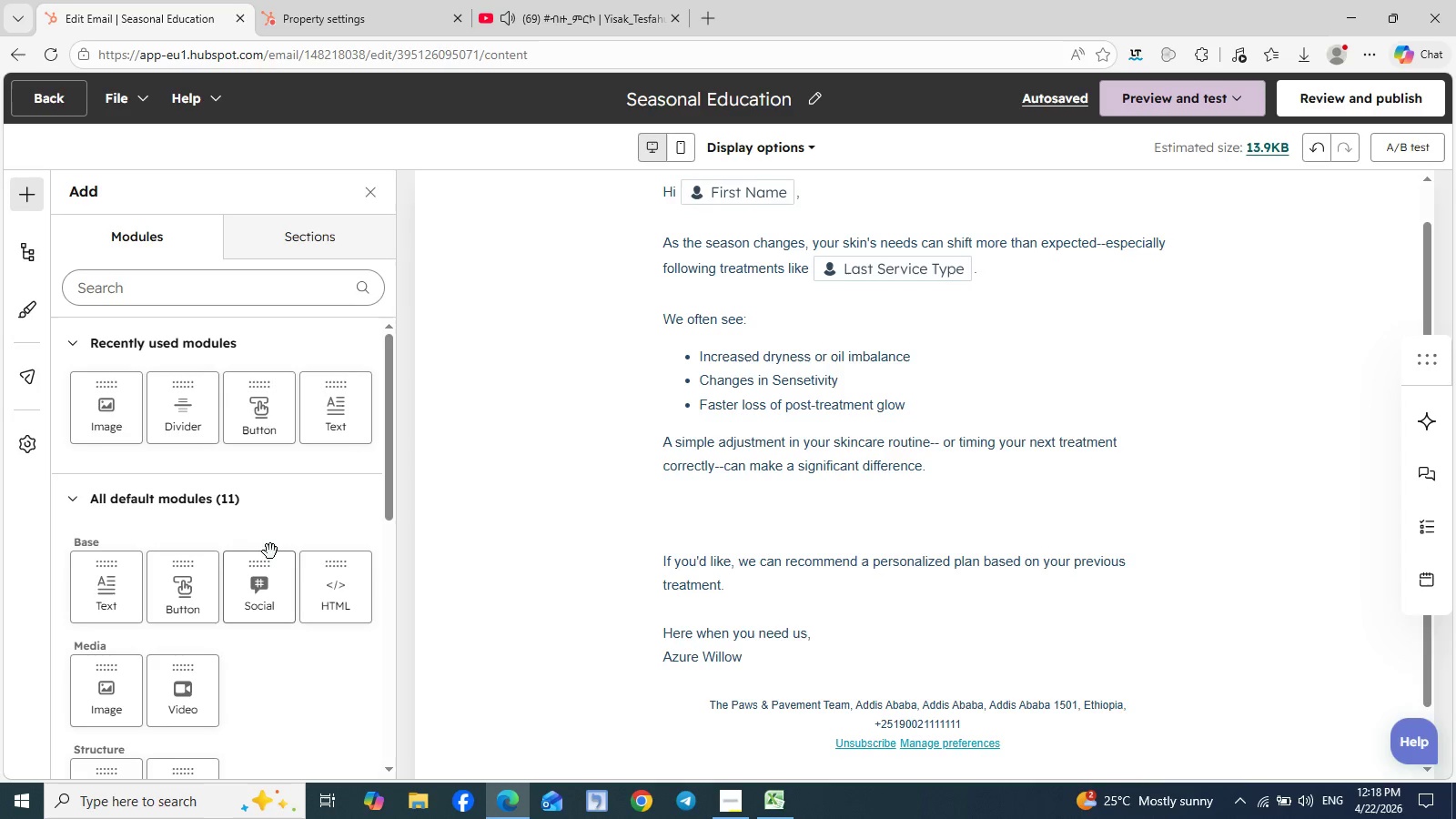 
left_click_drag(start_coordinate=[191, 587], to_coordinate=[818, 655])
 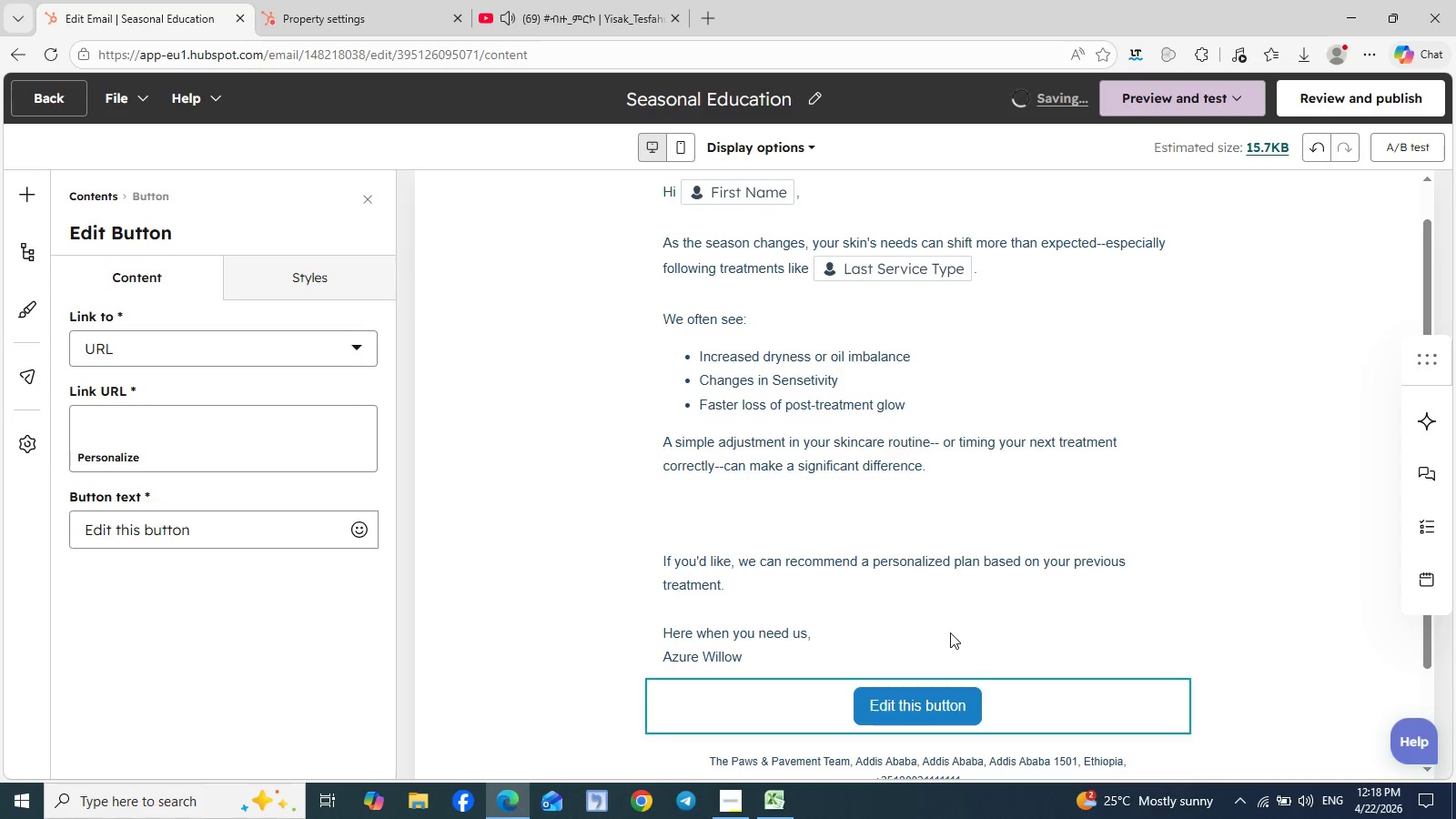 
wait(5.2)
 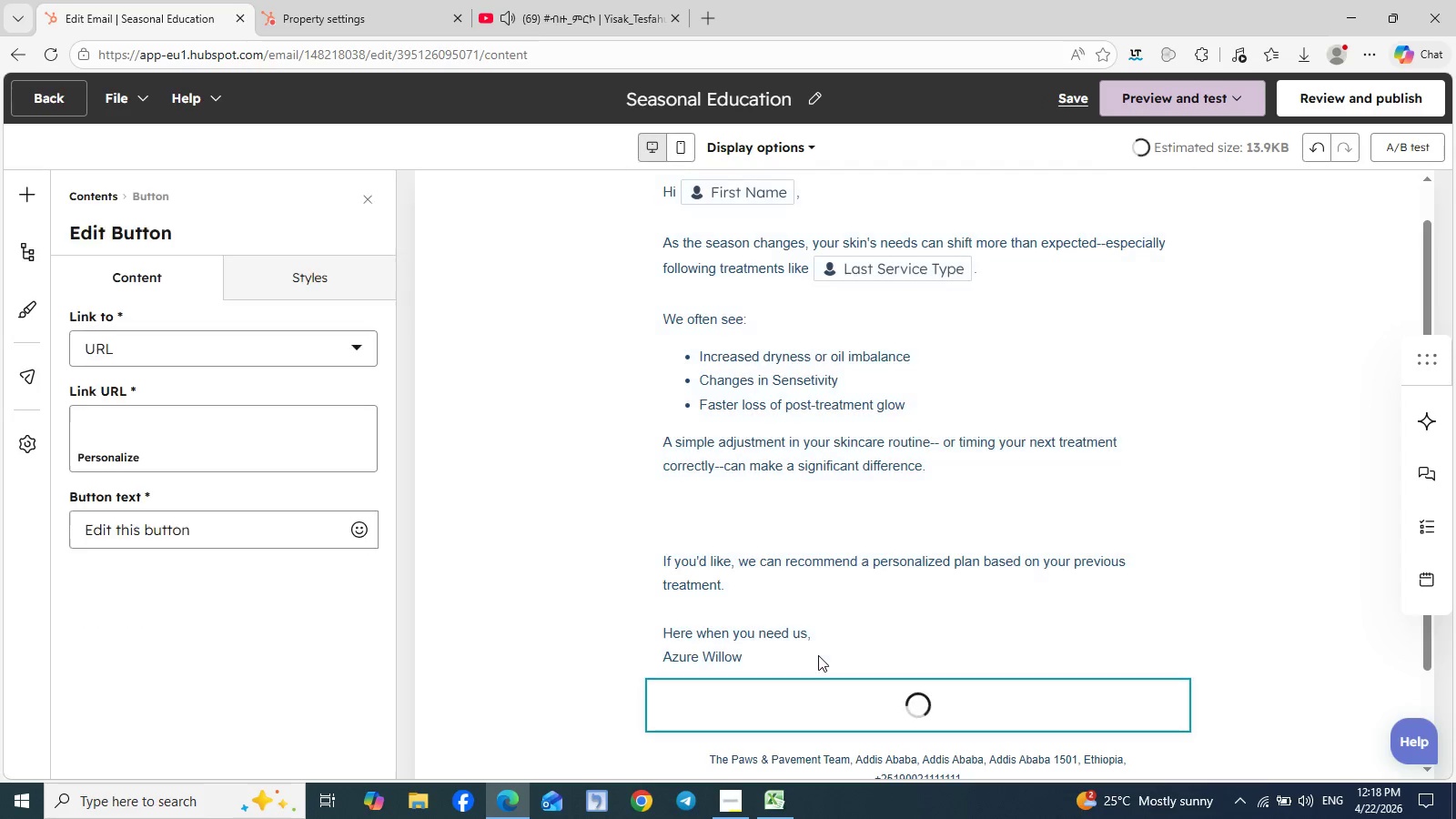 
left_click([914, 703])
 